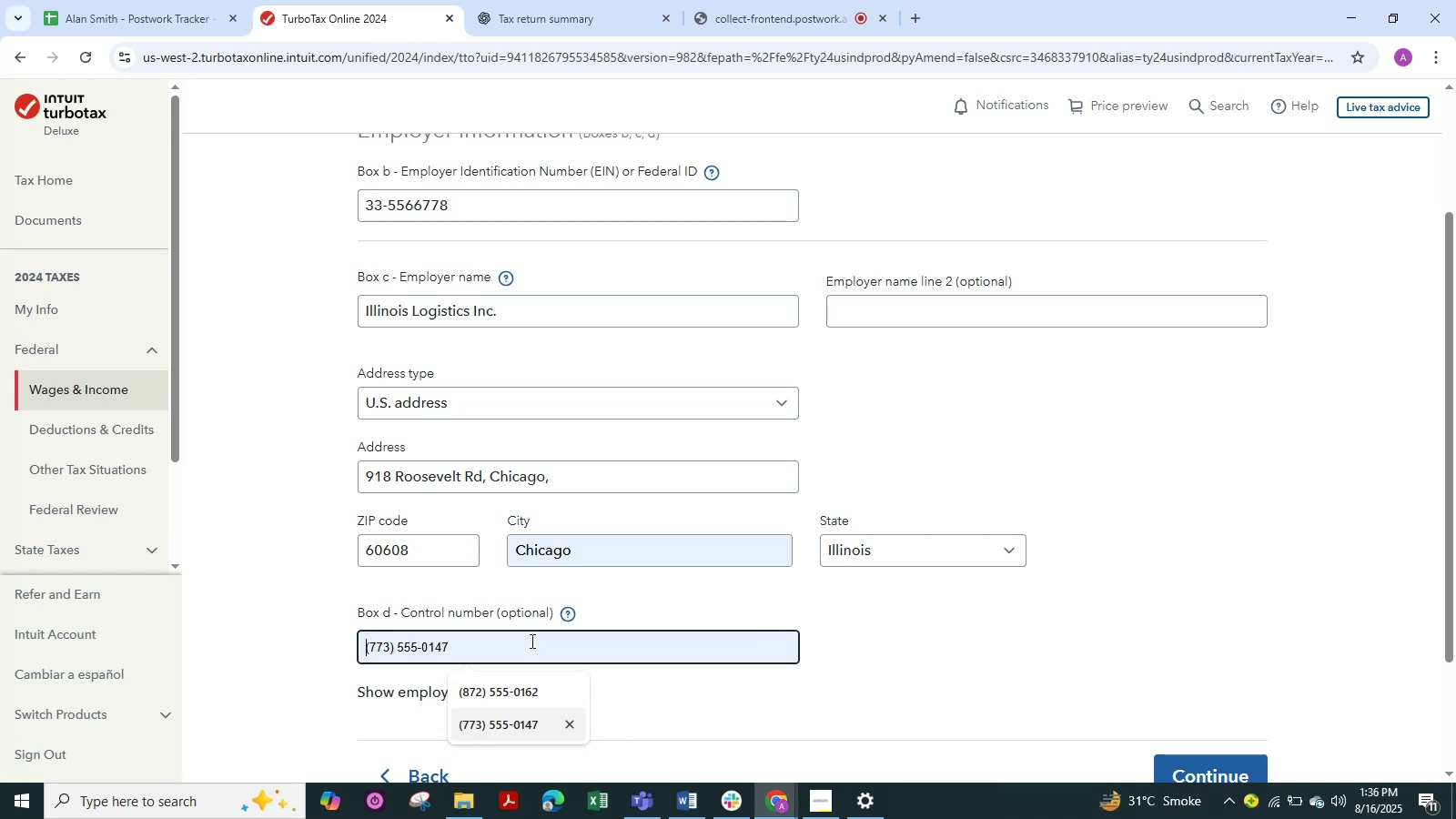 
key(ArrowUp)
 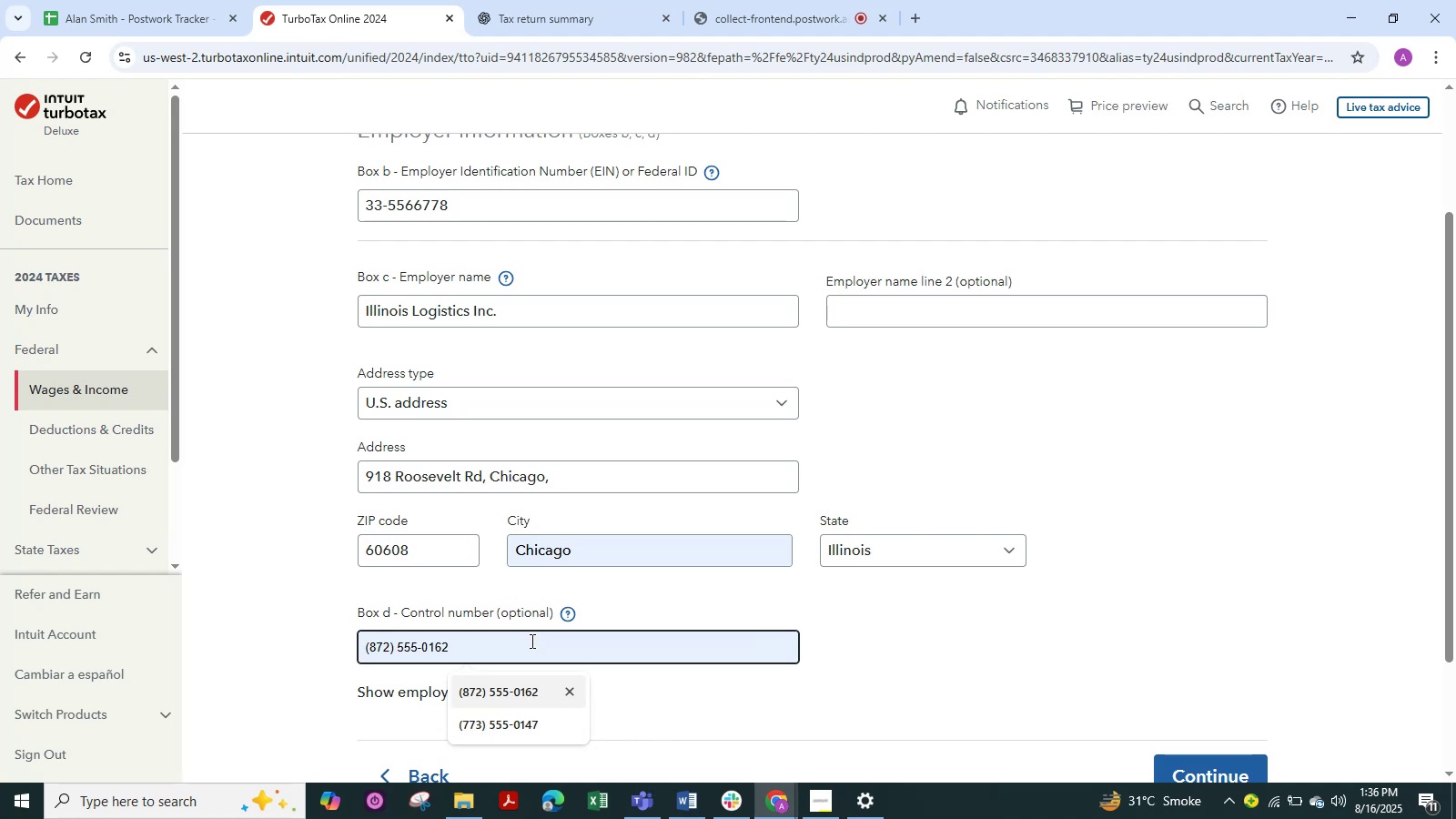 
wait(6.94)
 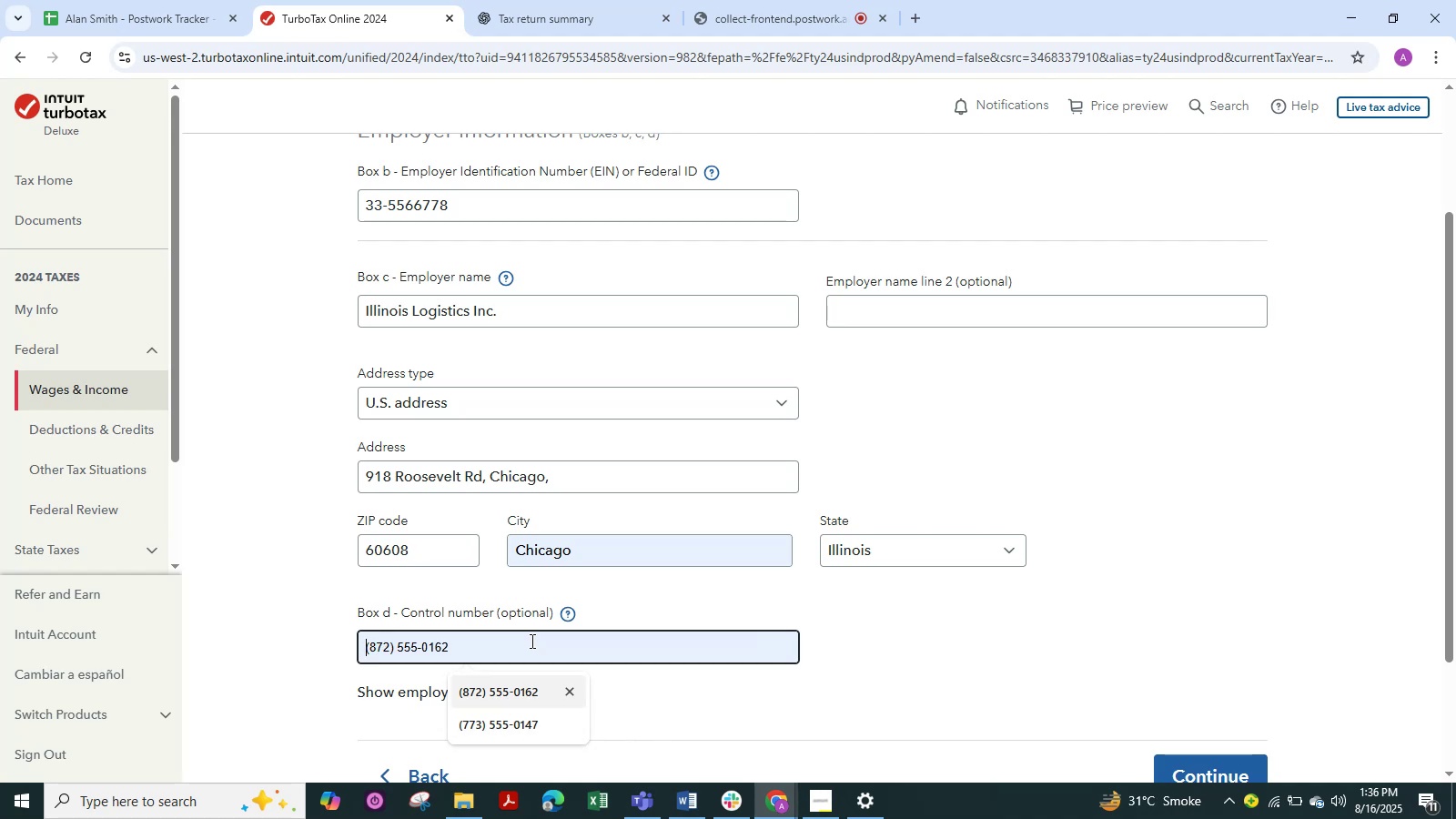 
scroll: coordinate [539, 647], scroll_direction: down, amount: 3.0
 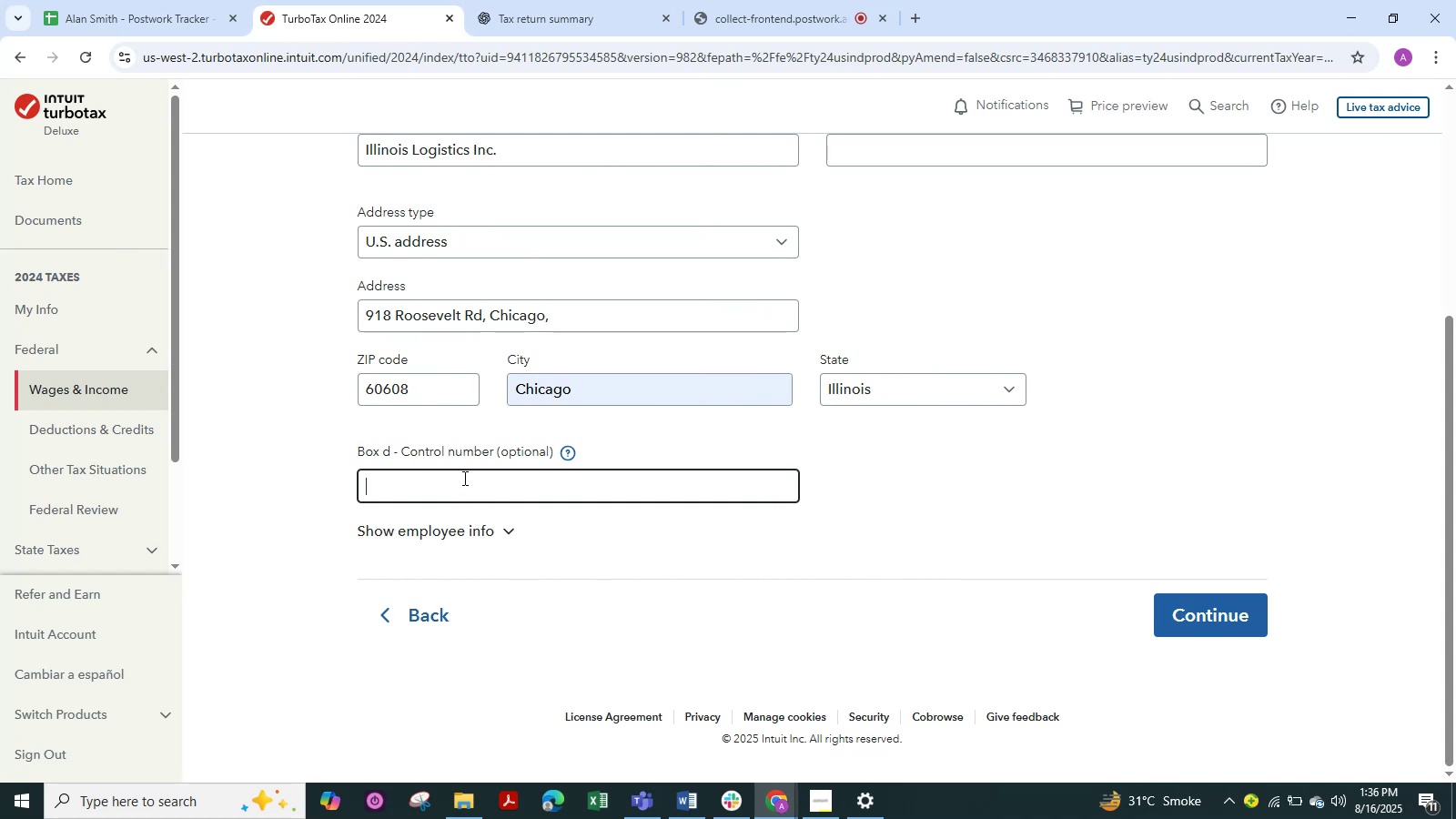 
wait(12.28)
 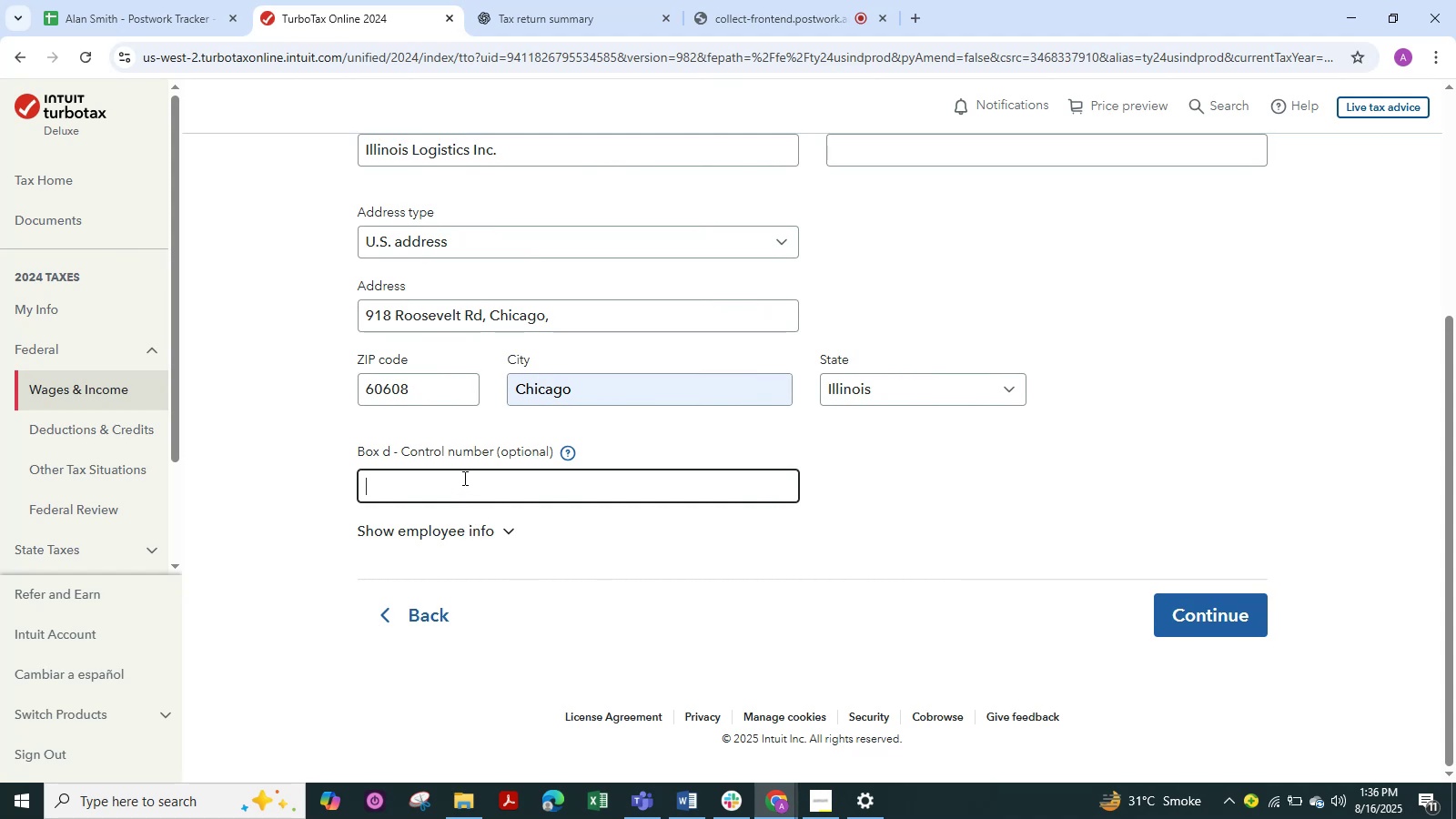 
left_click([1153, 506])
 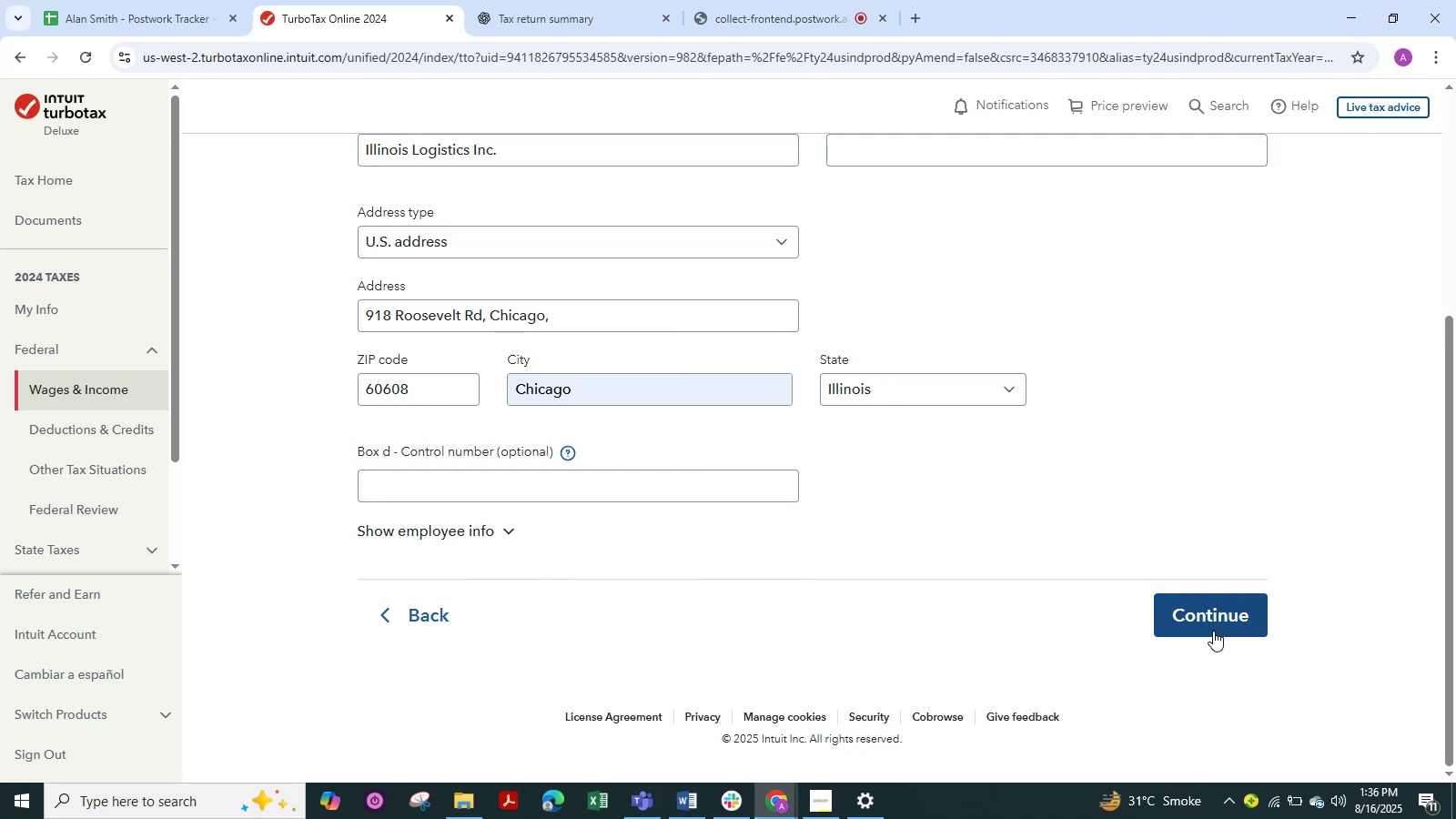 
left_click([1218, 611])
 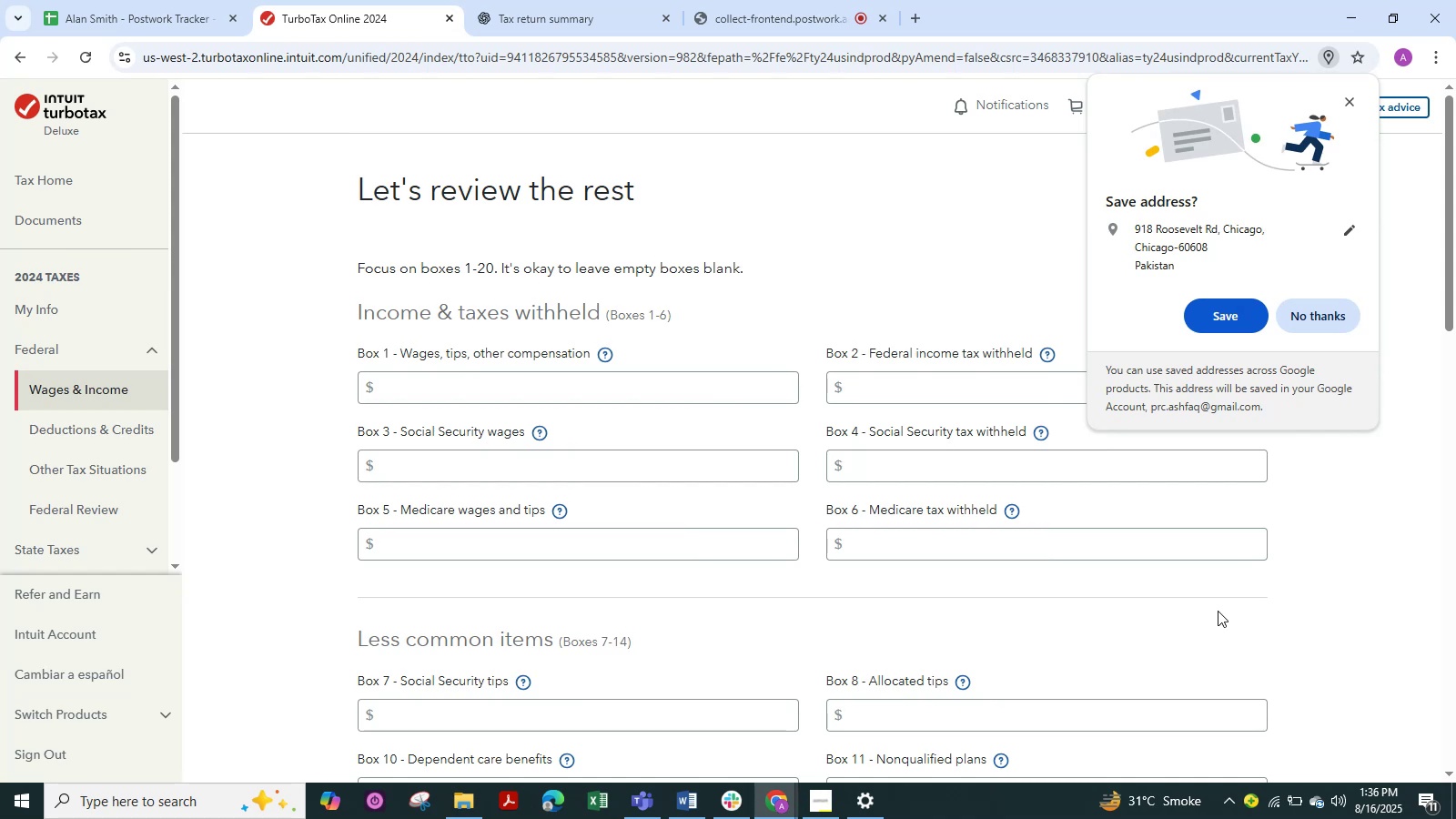 
wait(29.52)
 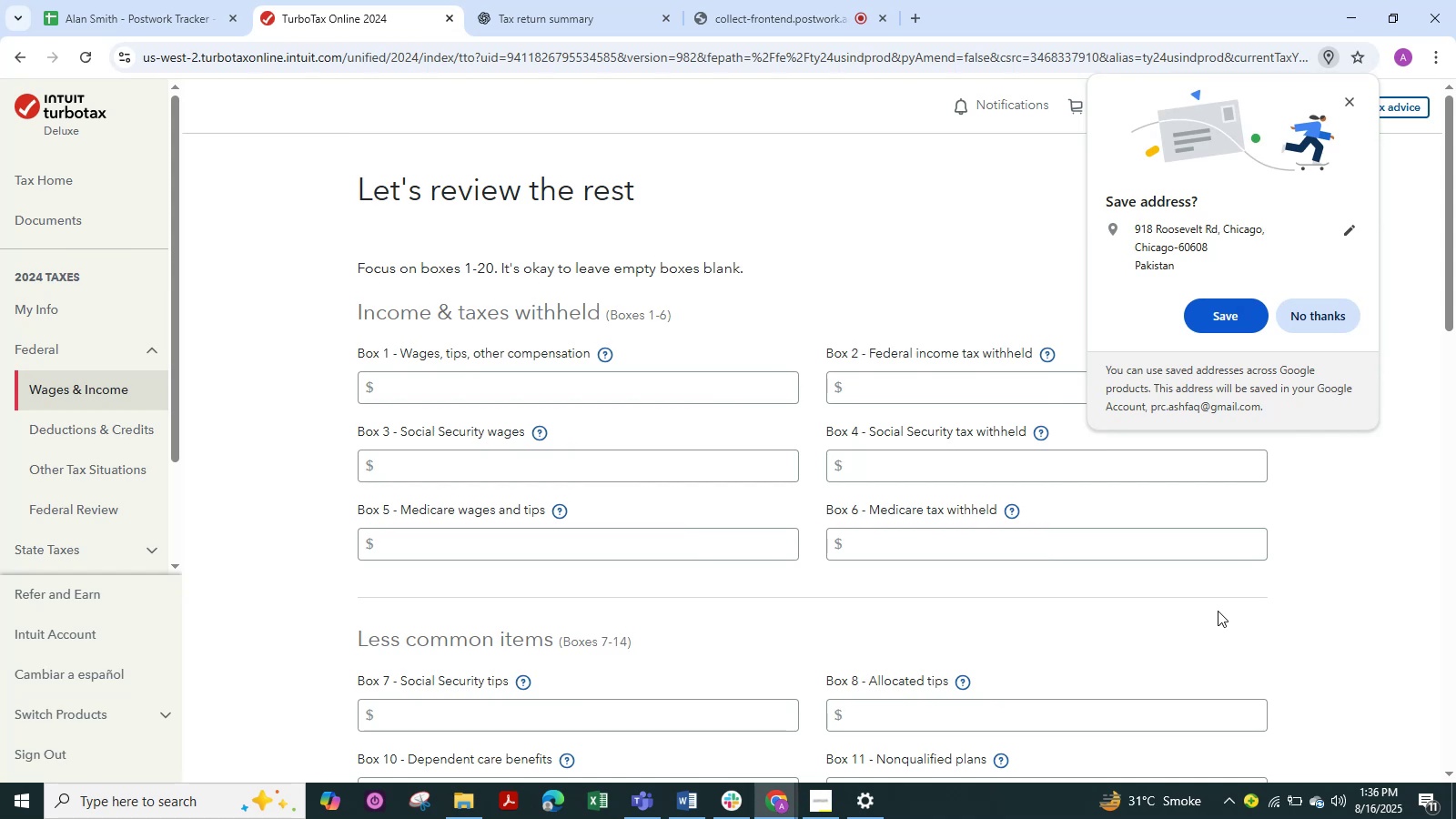 
left_click([1235, 321])
 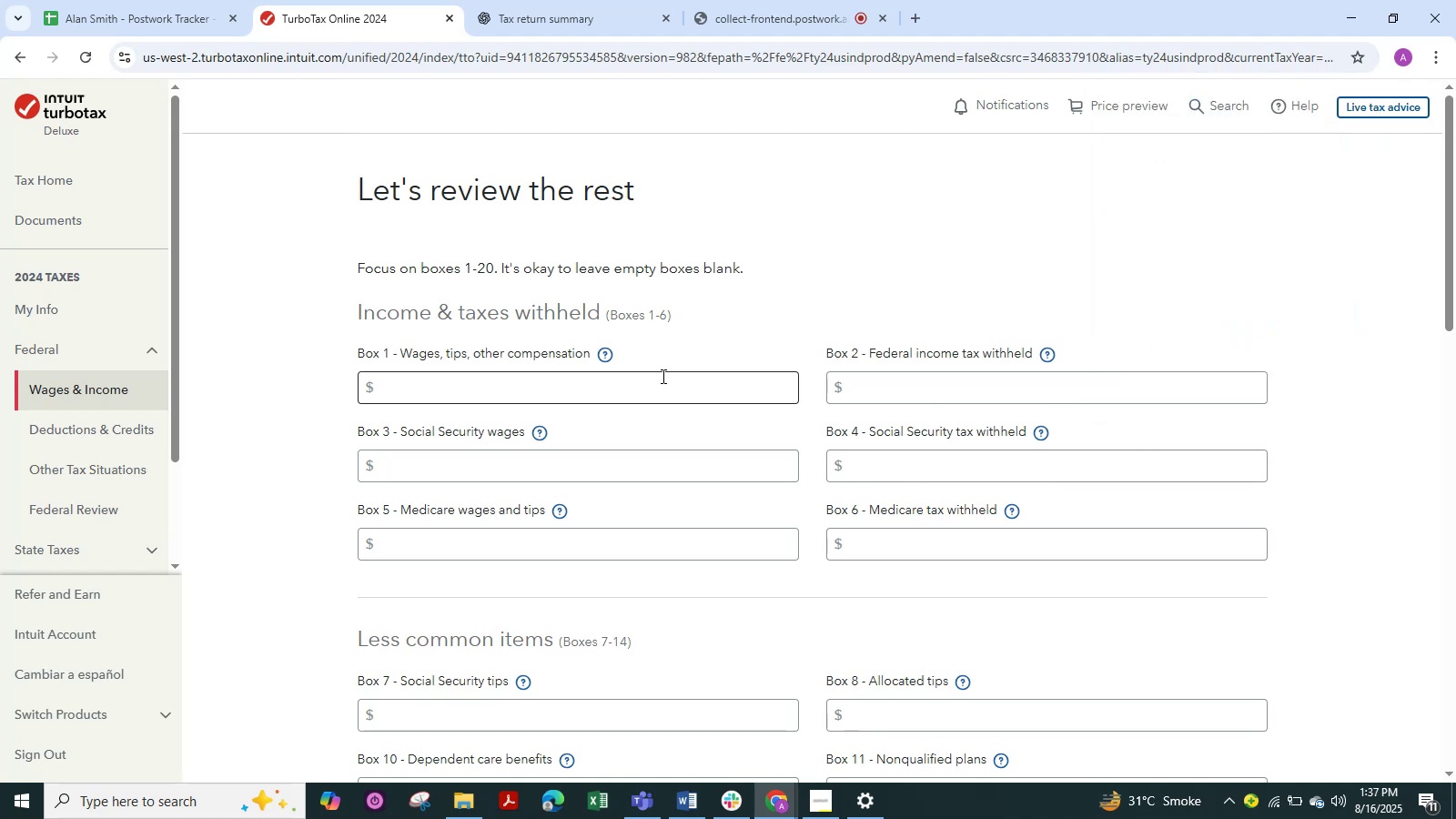 
left_click([652, 385])
 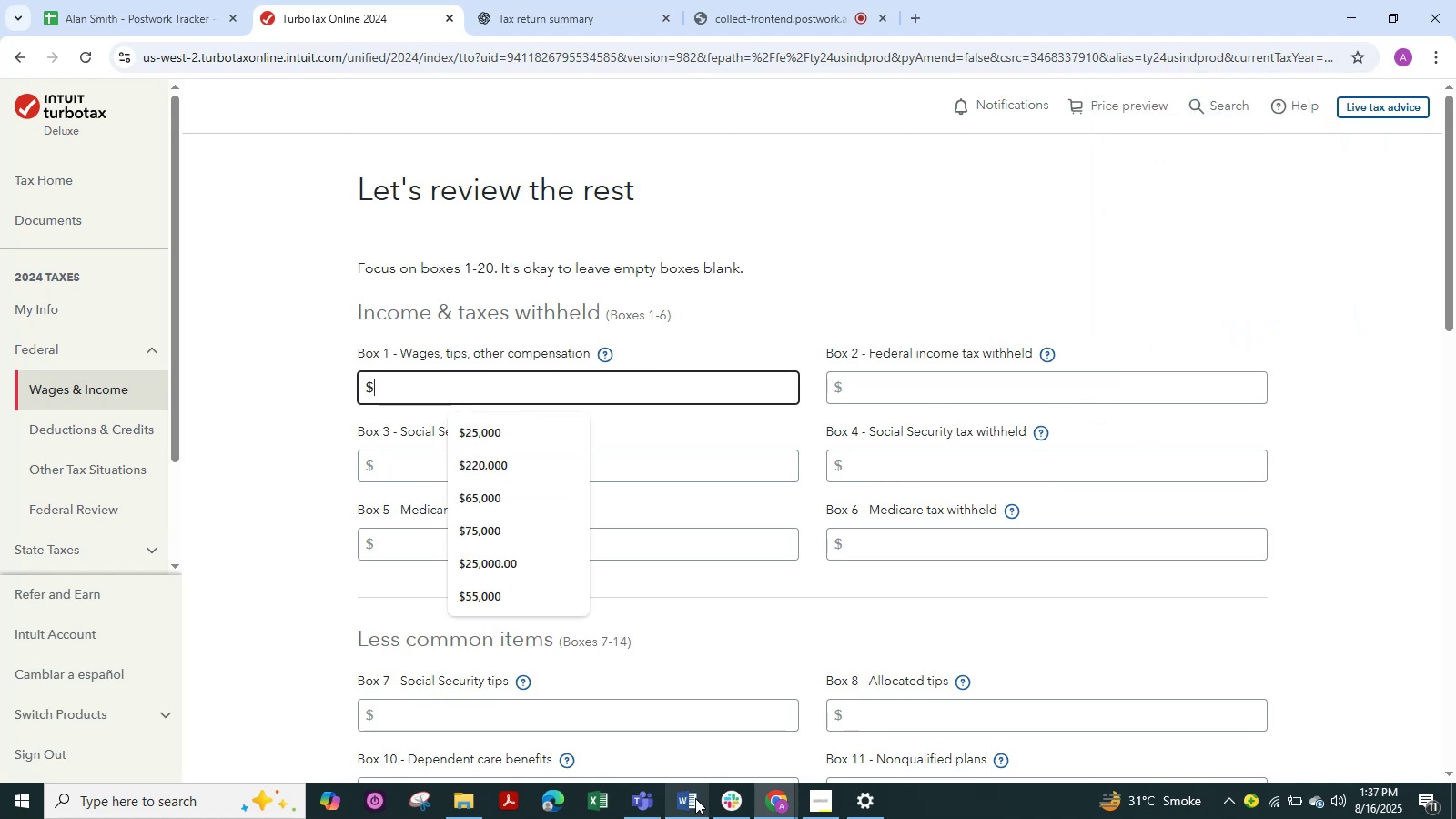 
left_click([694, 797])
 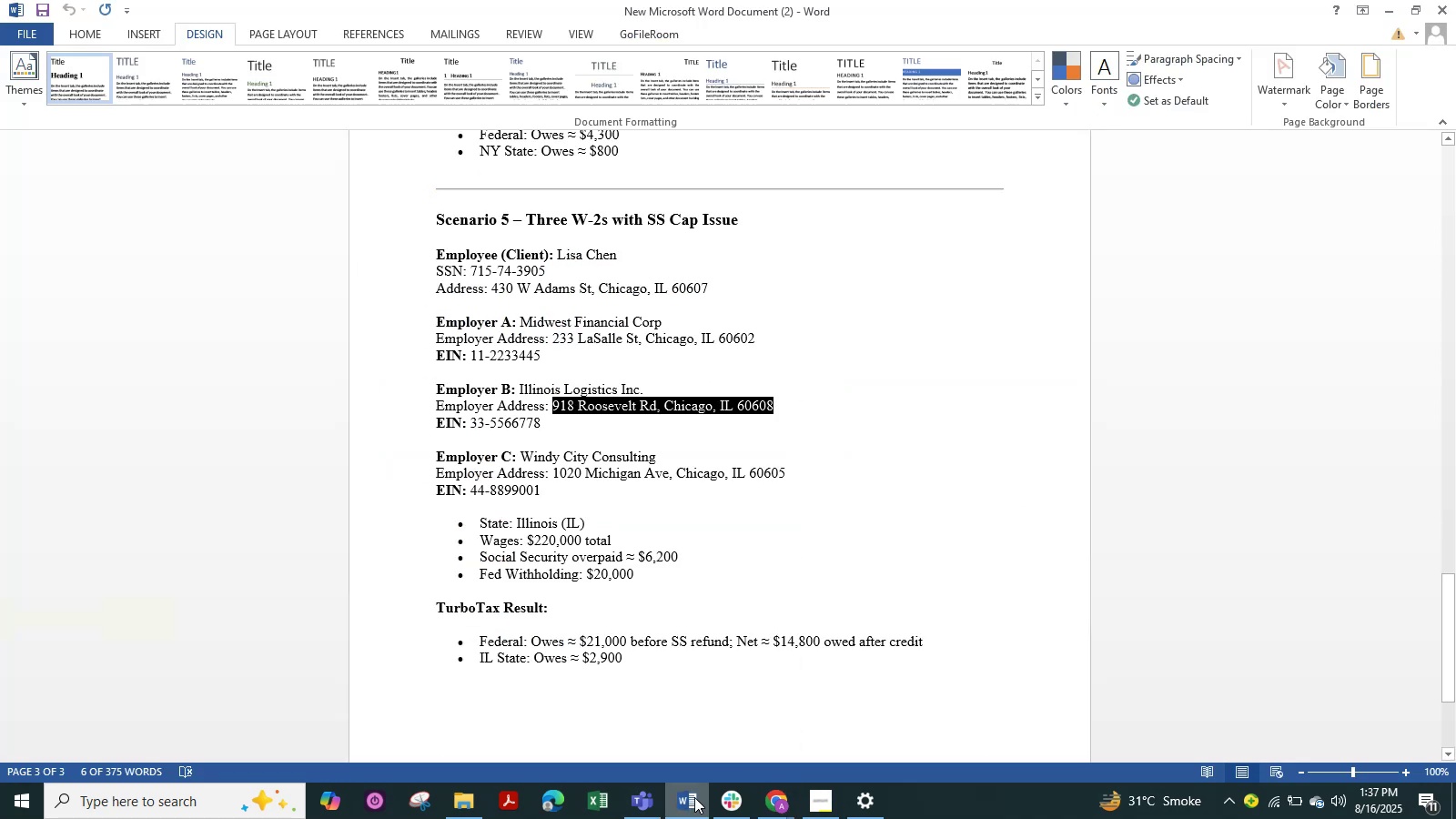 
left_click([694, 797])
 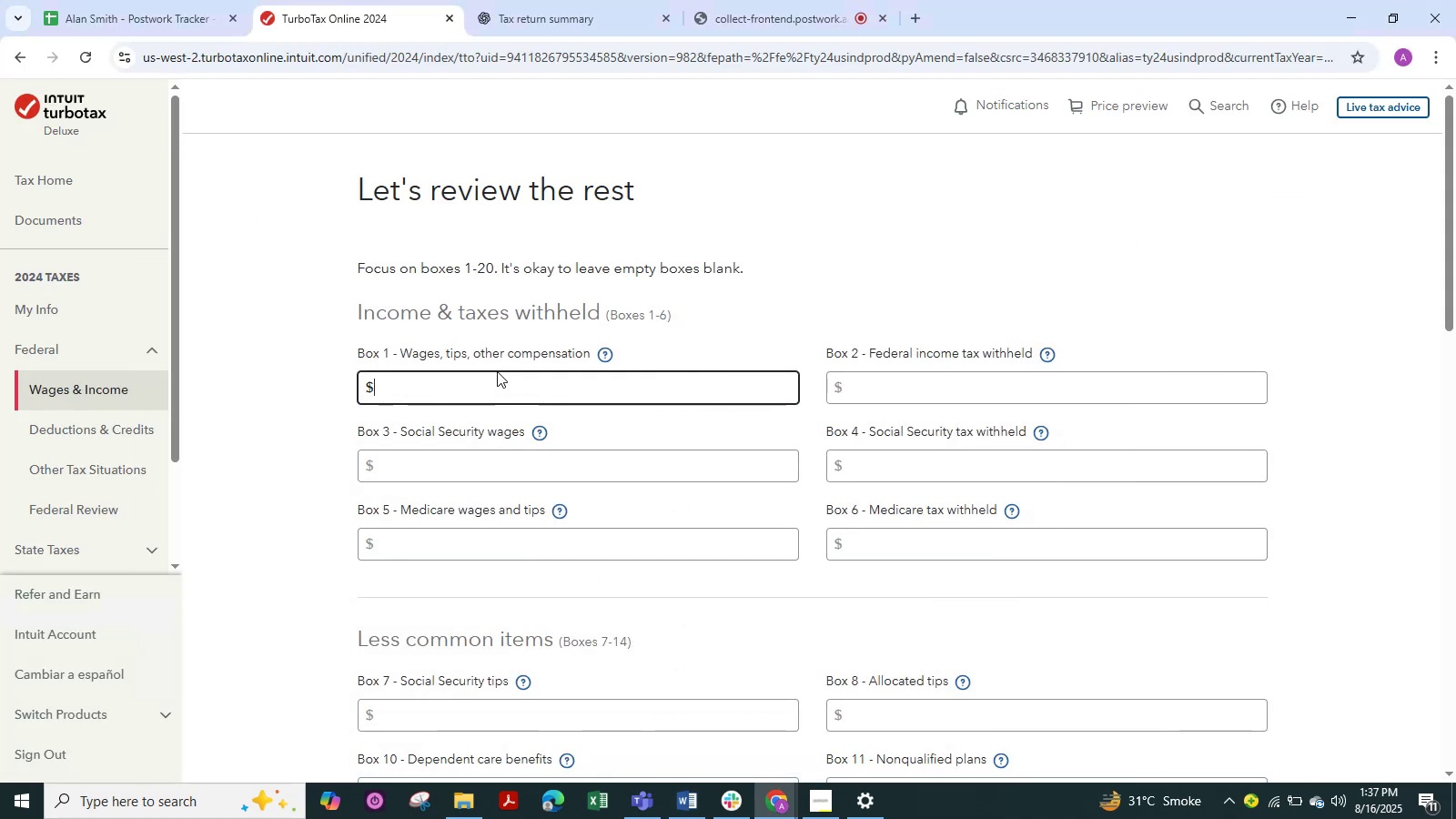 
key(Numpad2)
 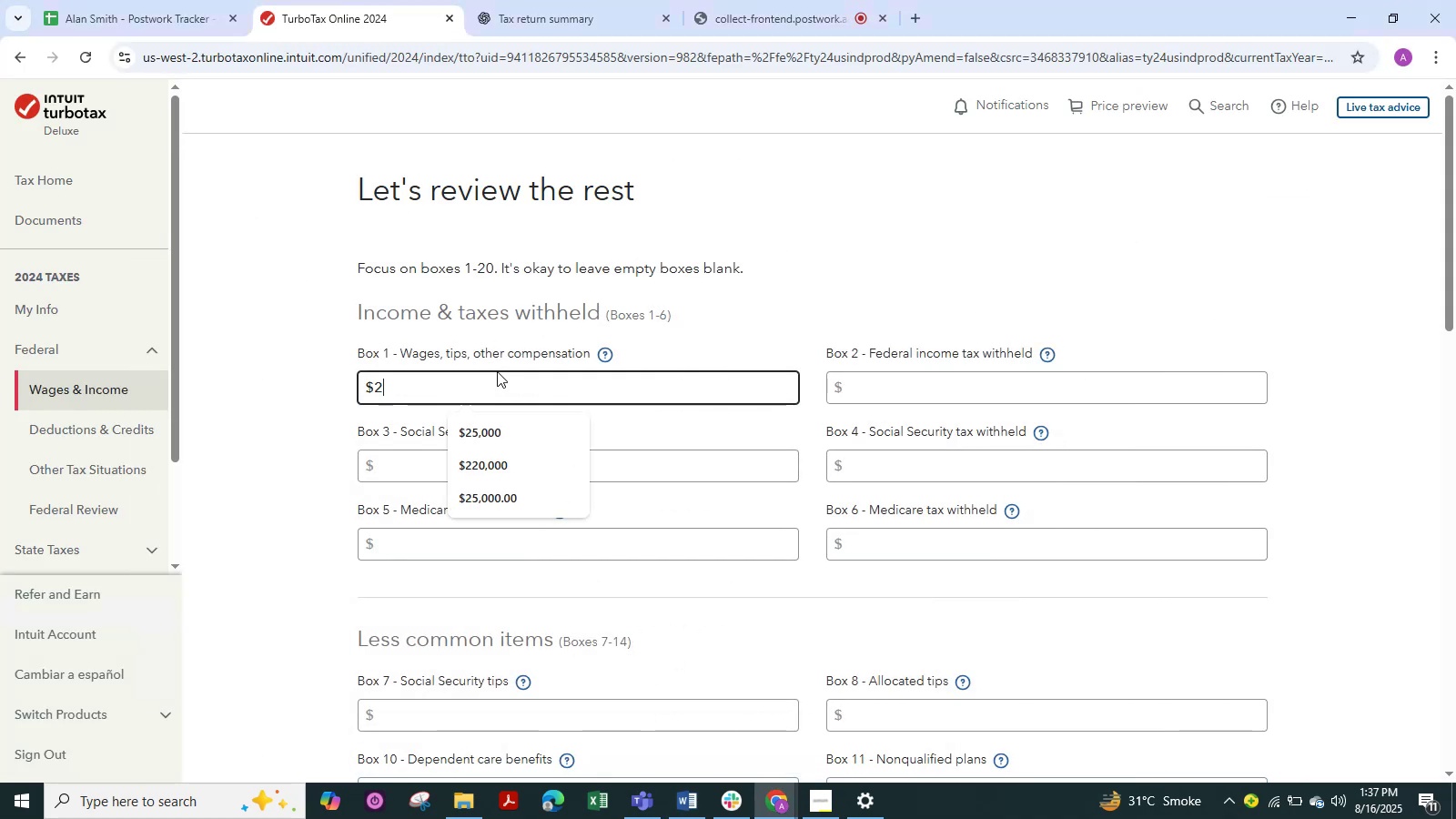 
key(Numpad2)
 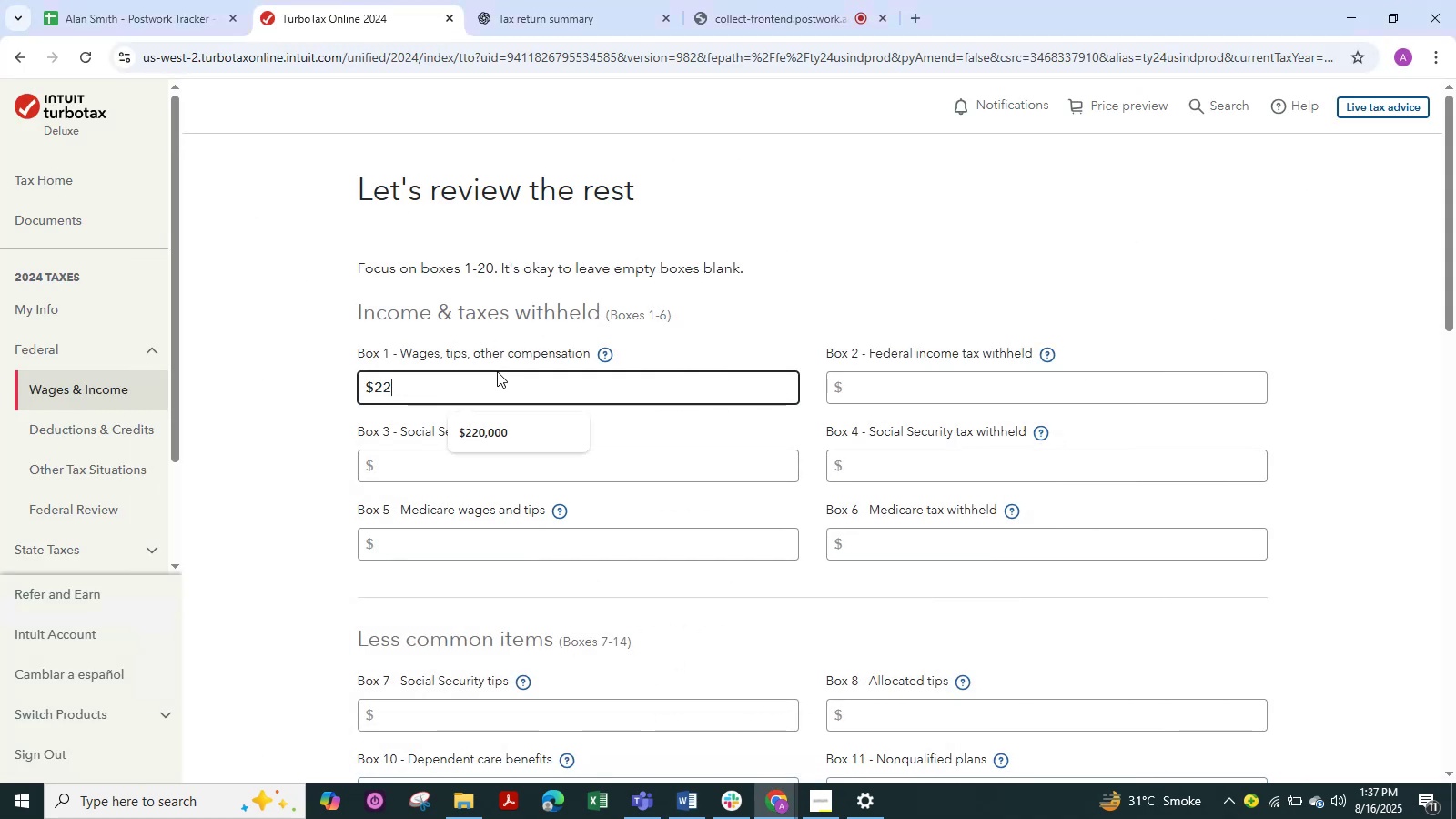 
key(Numpad0)
 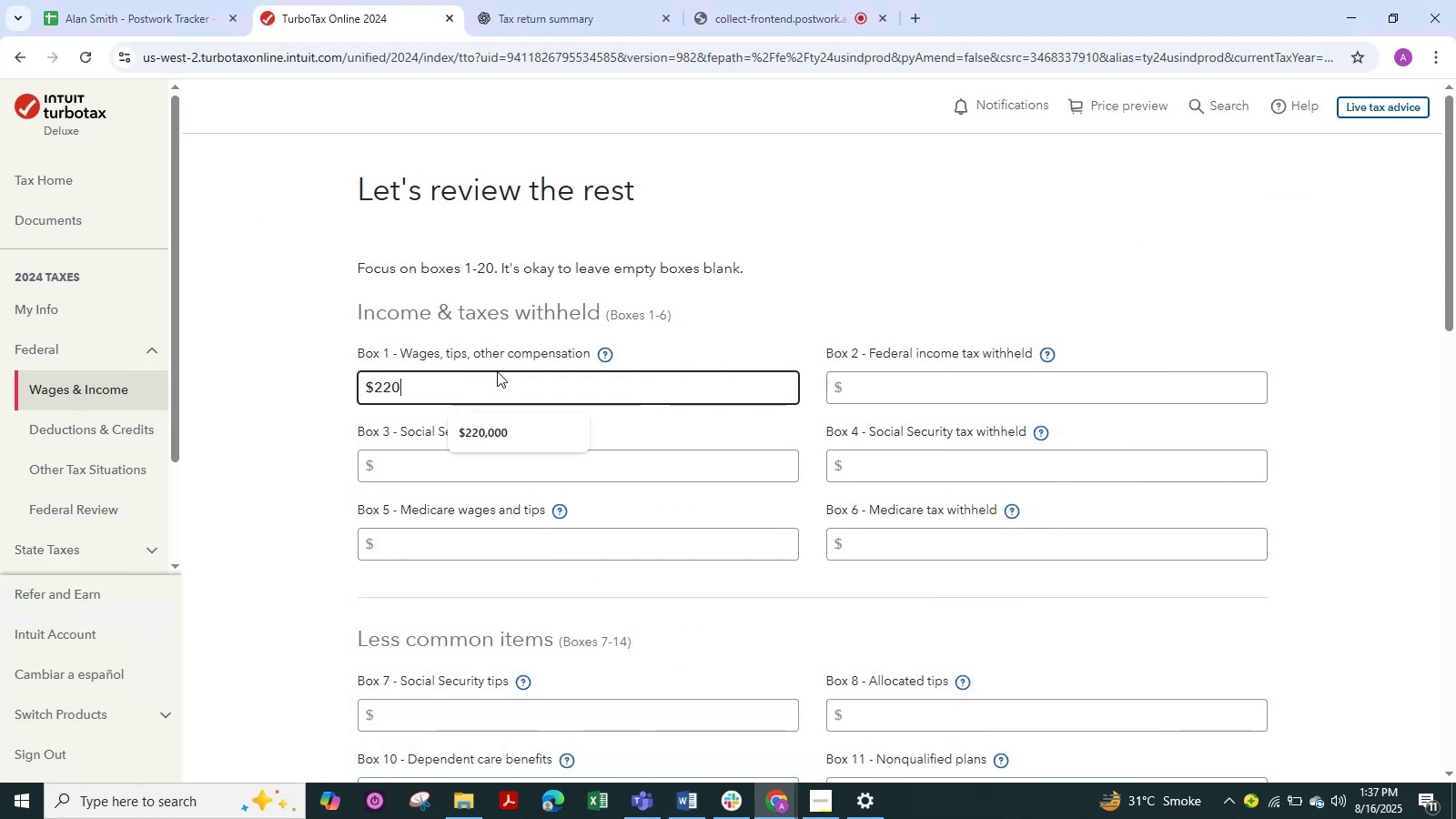 
key(Numpad0)
 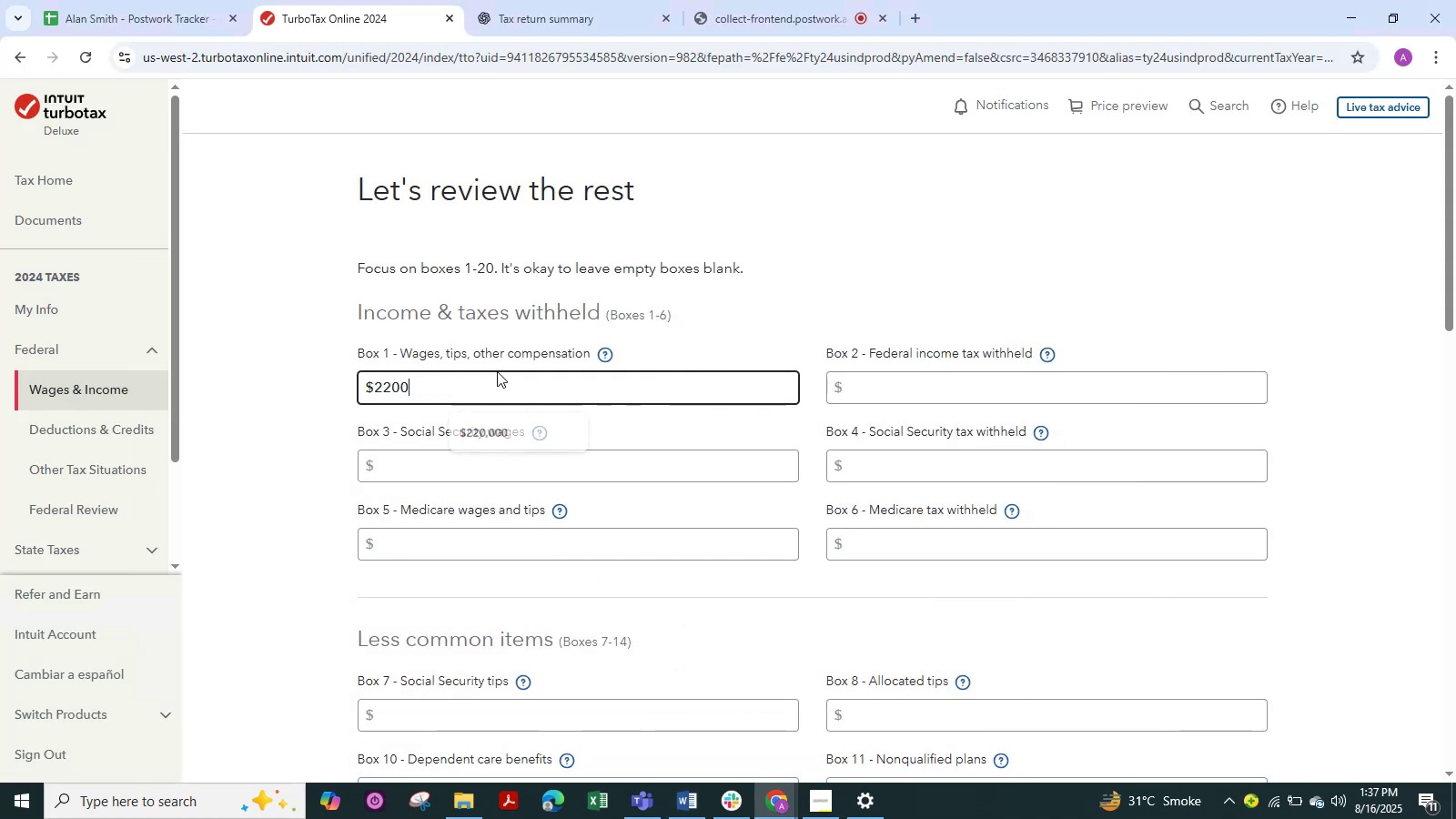 
key(Numpad0)
 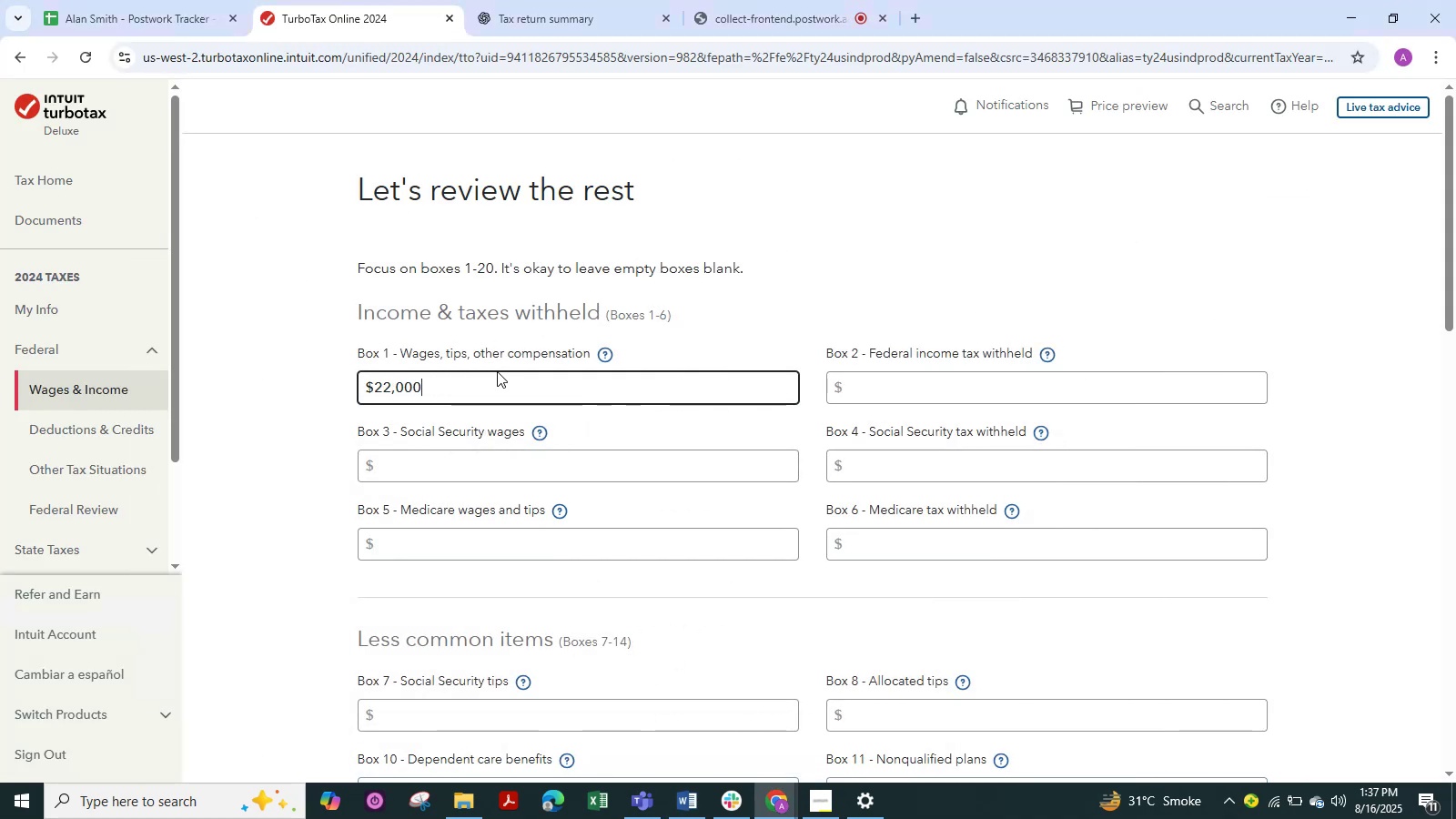 
key(Numpad0)
 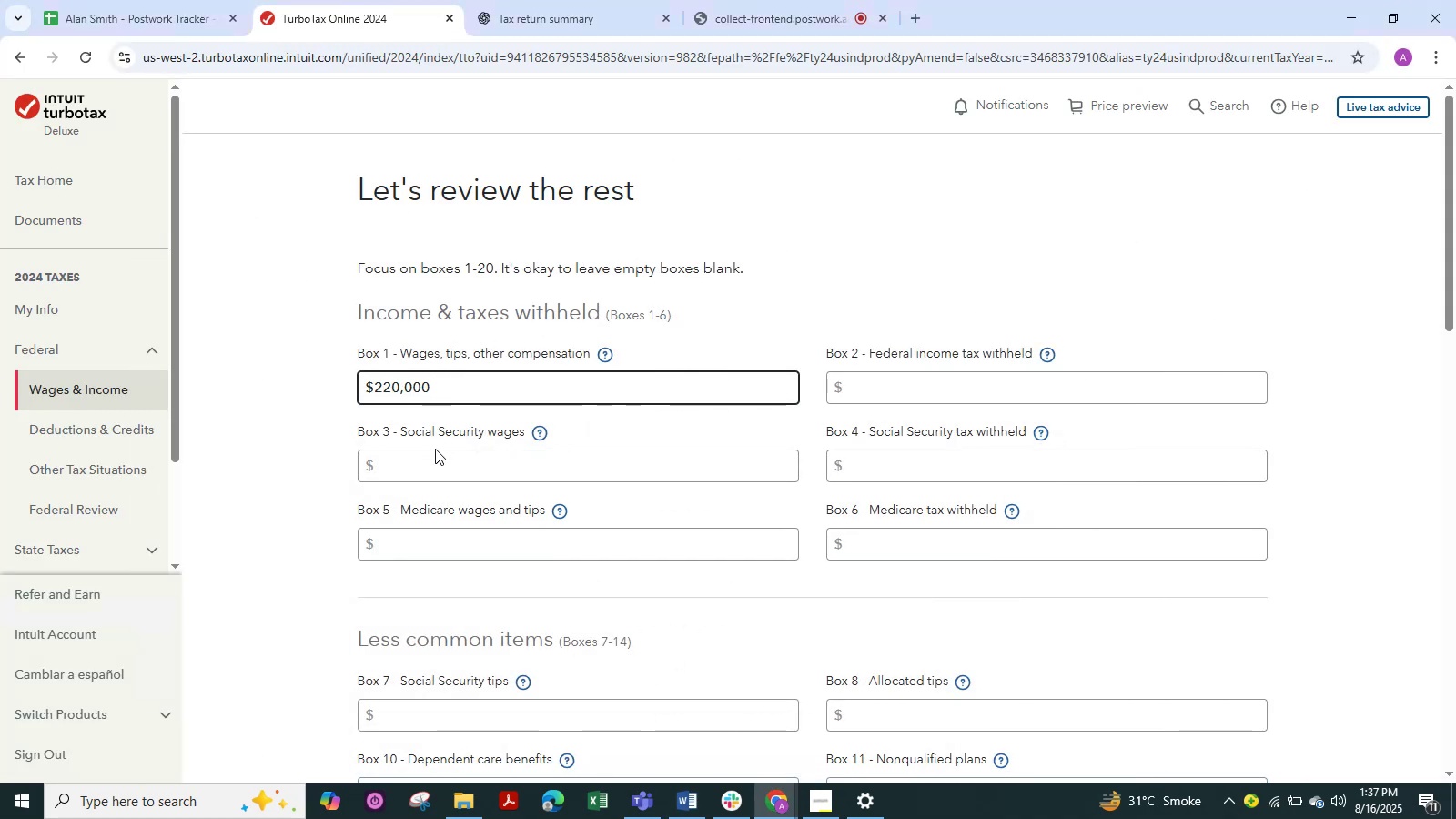 
left_click([435, 452])
 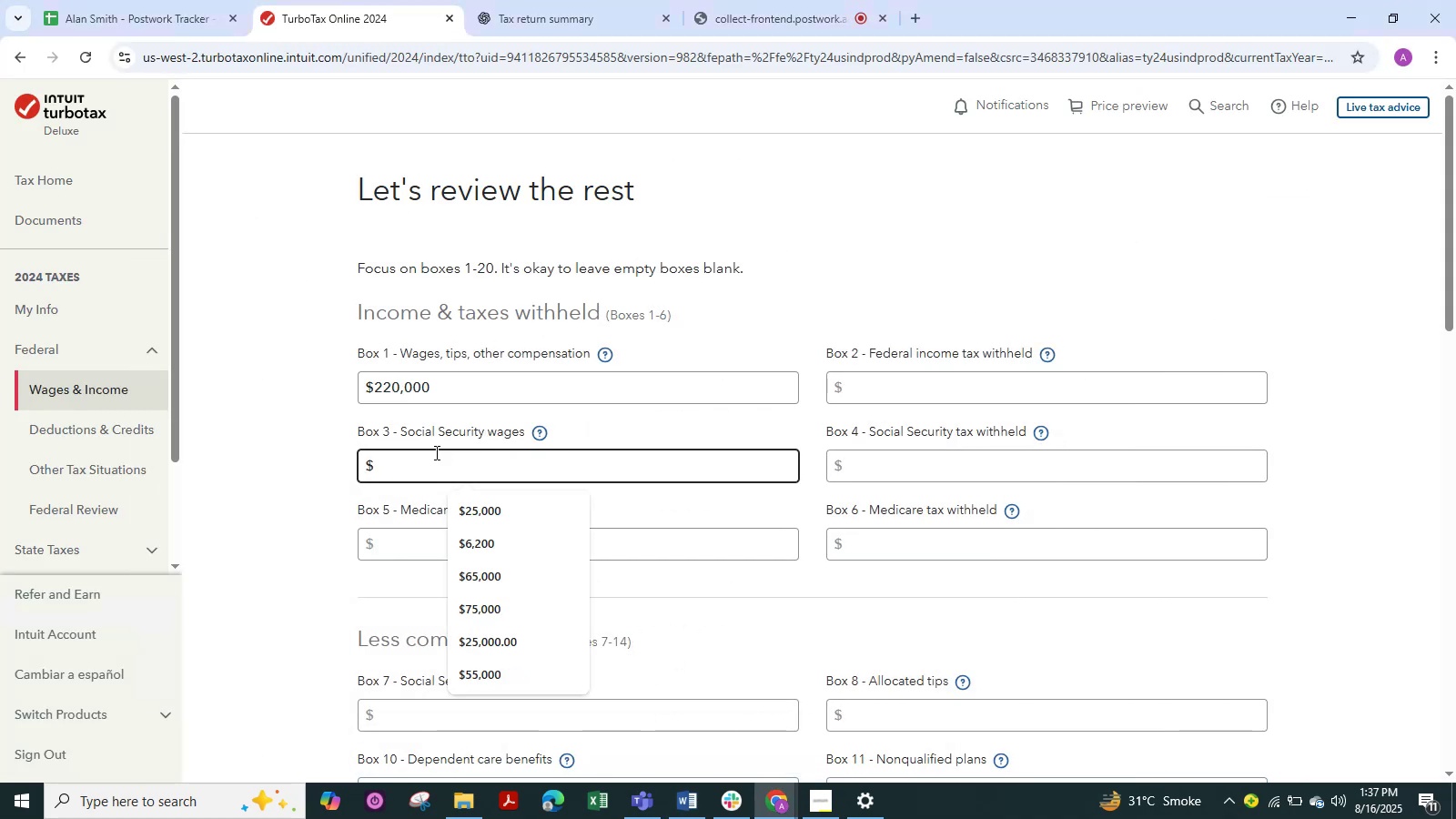 
key(Numpad6)
 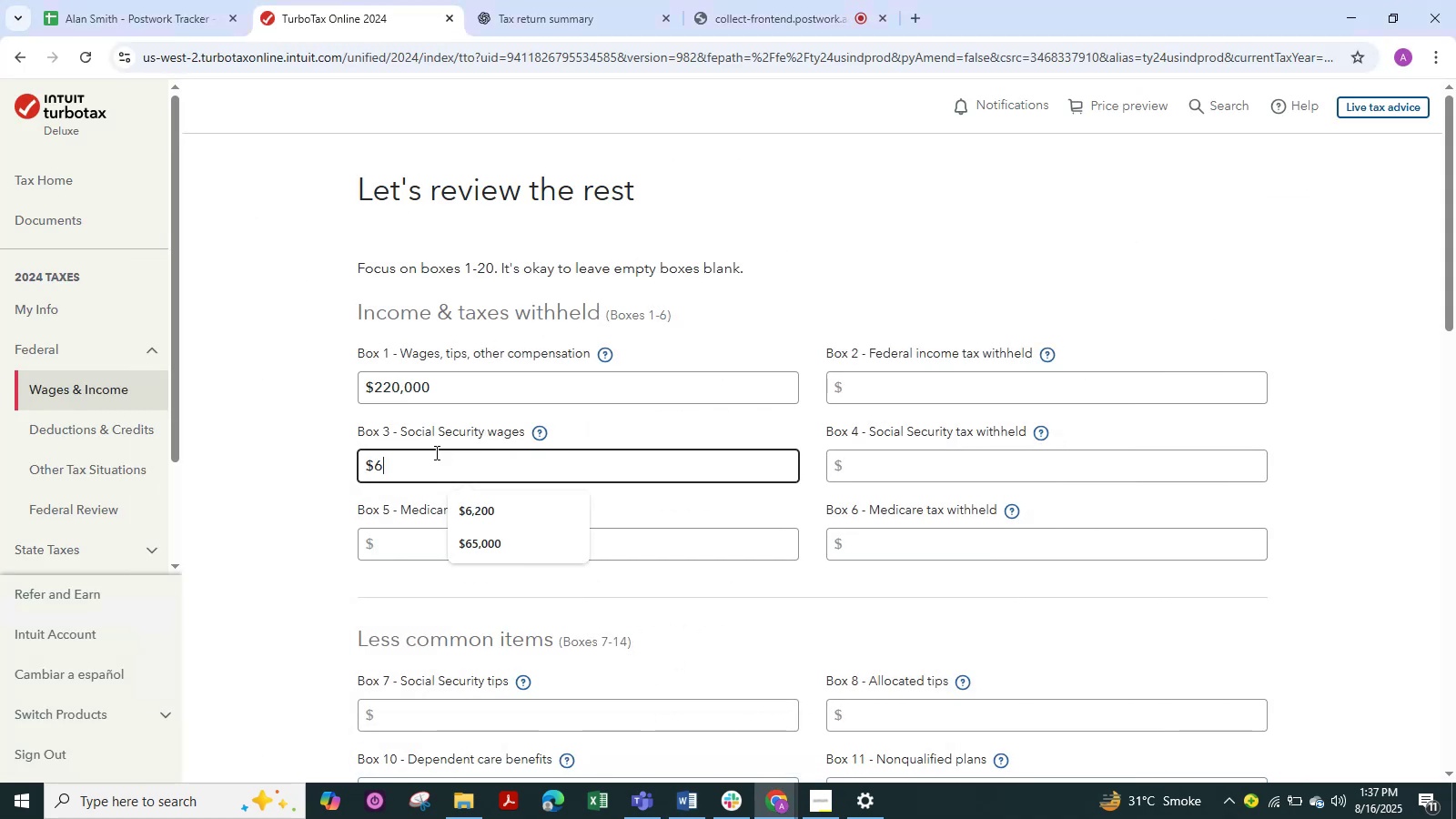 
key(Numpad2)
 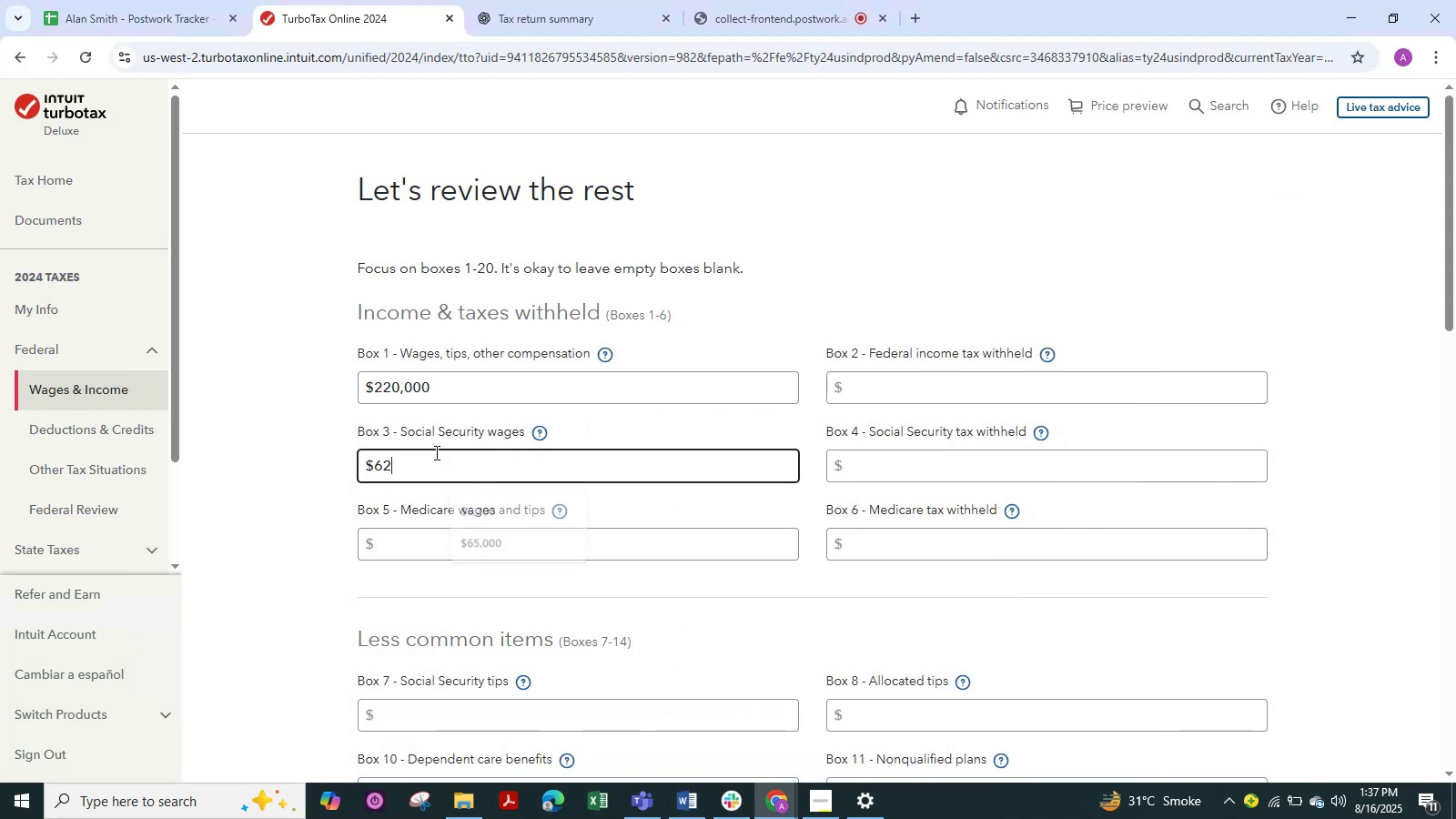 
key(Numpad0)
 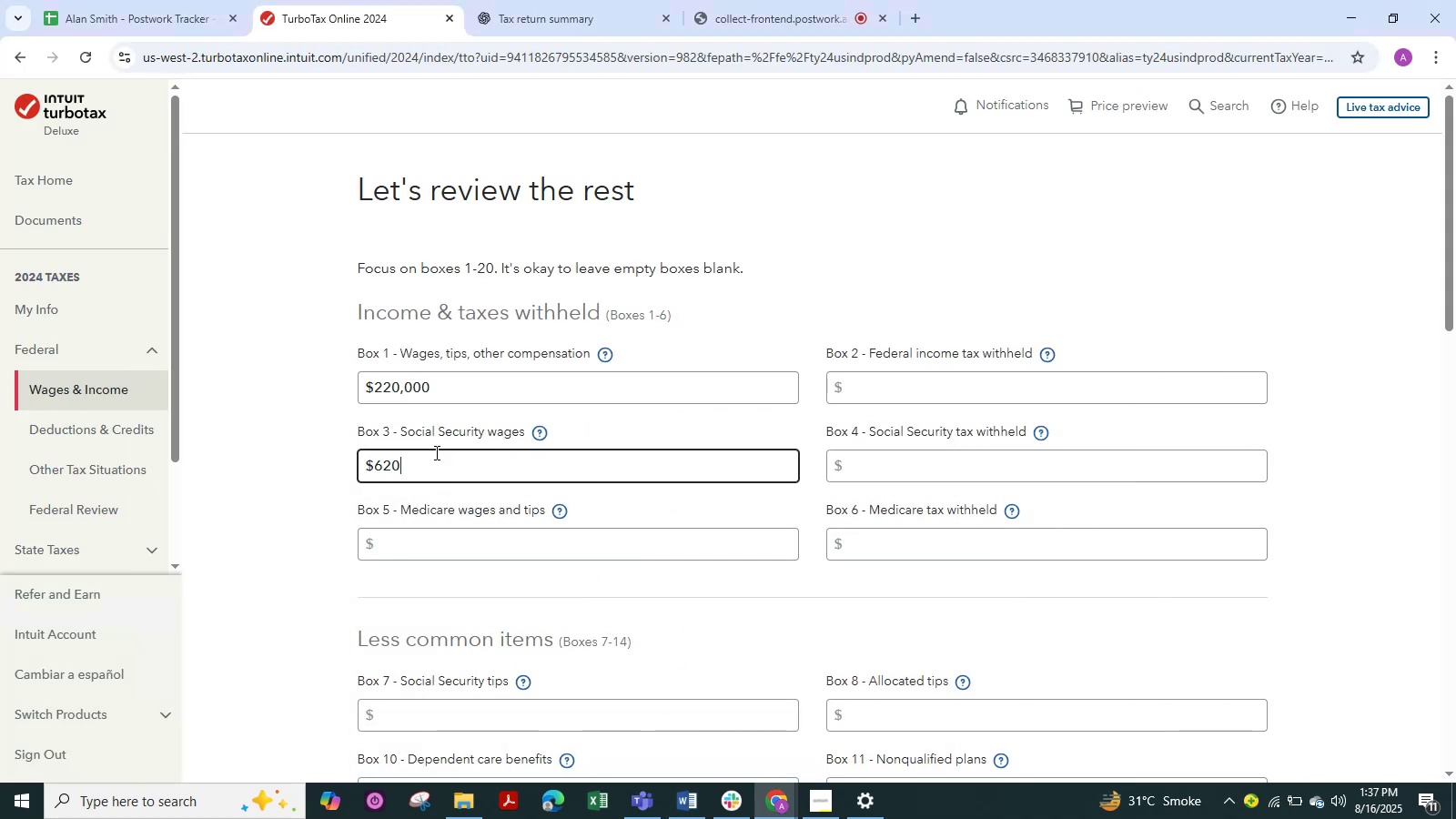 
key(Numpad0)
 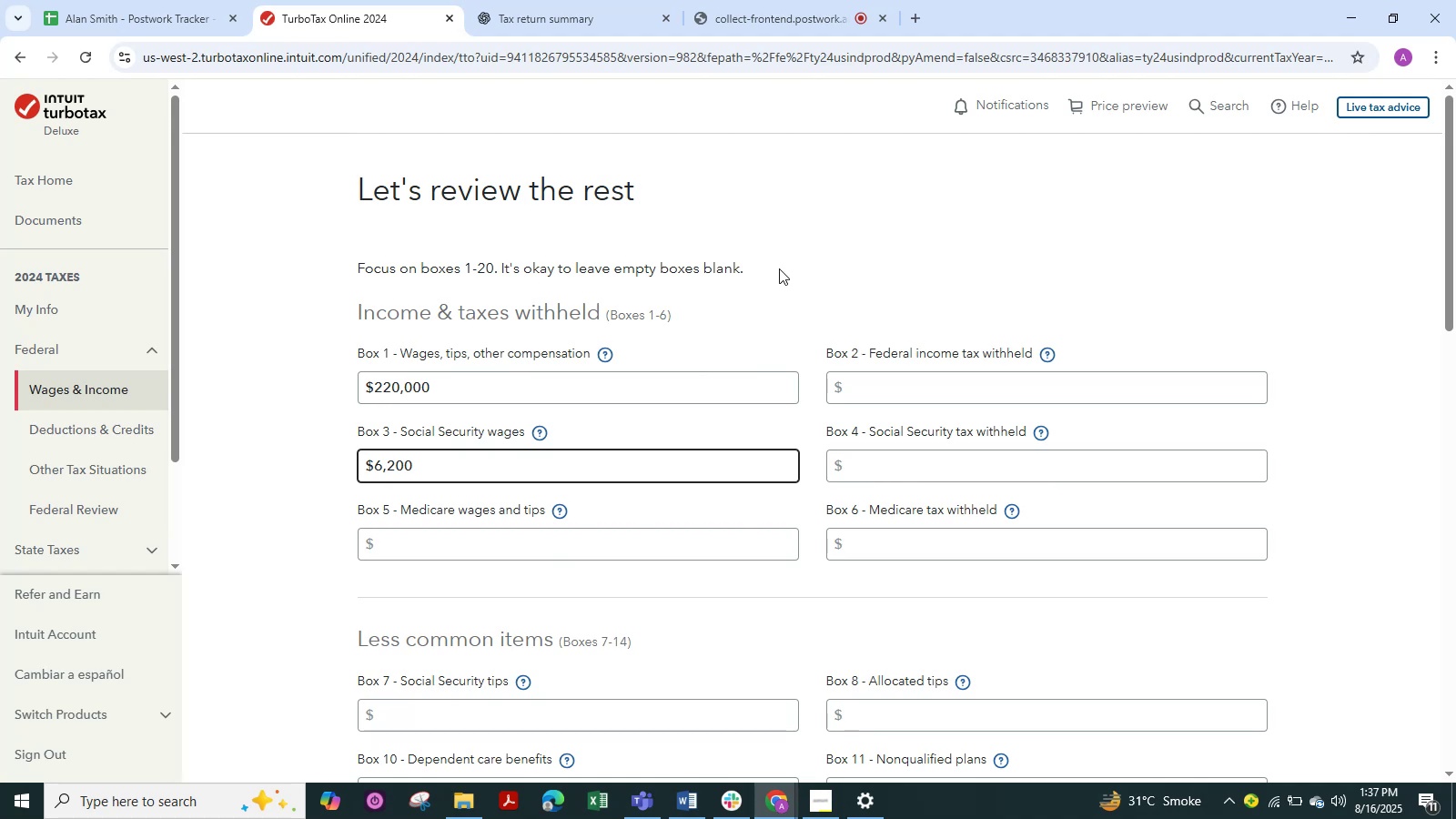 
left_click([915, 217])
 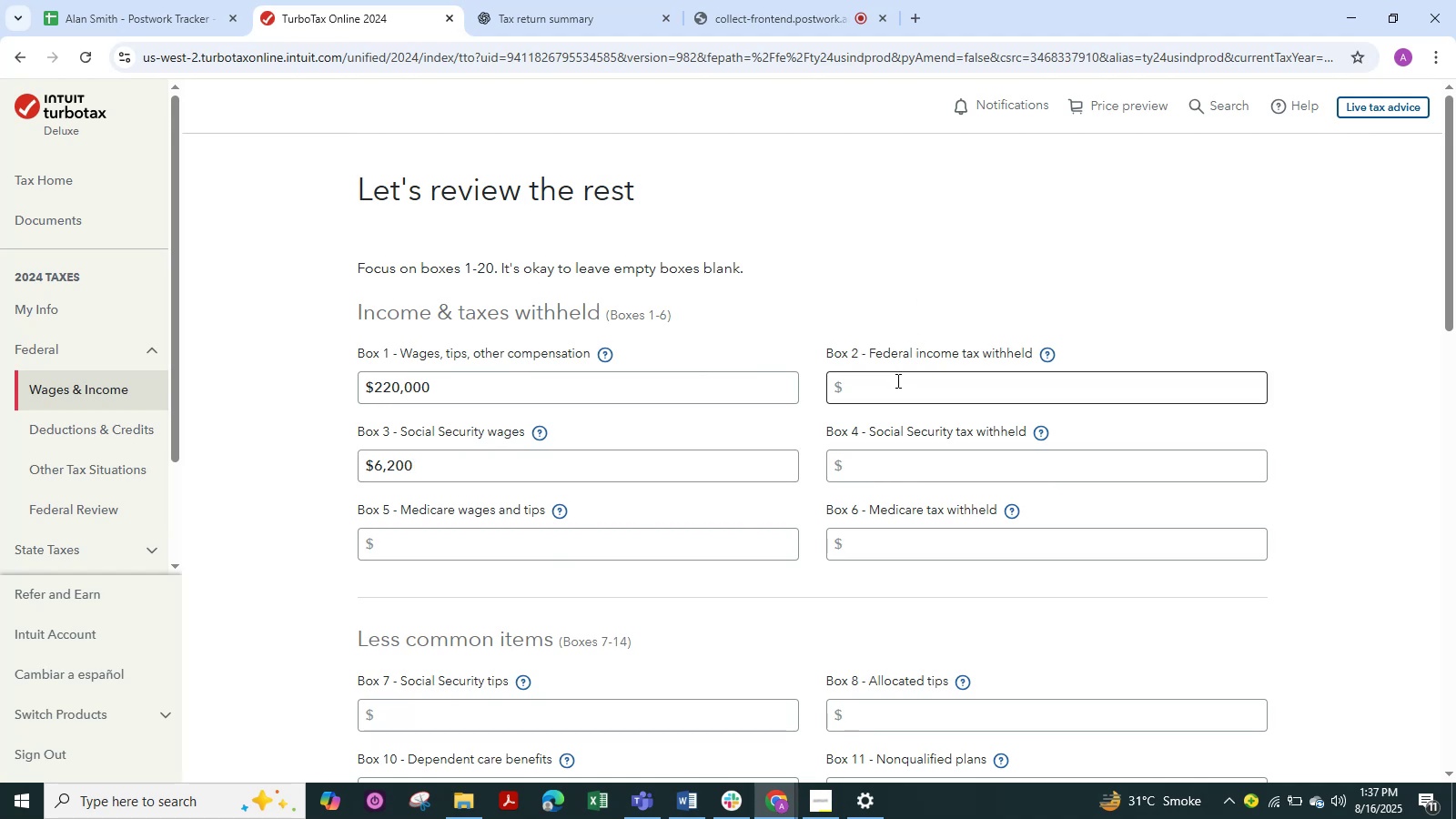 
left_click([897, 381])
 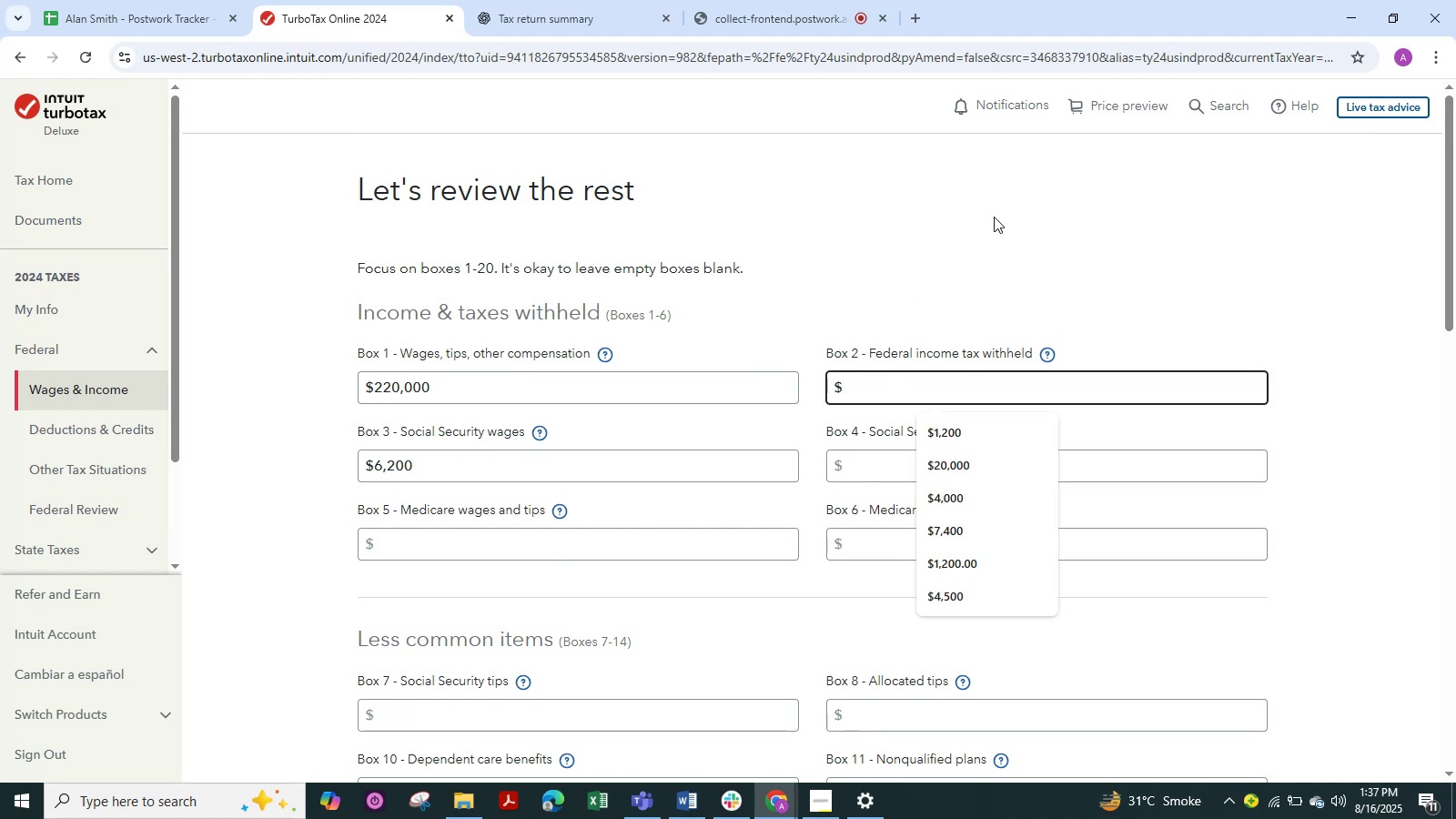 
left_click([995, 216])
 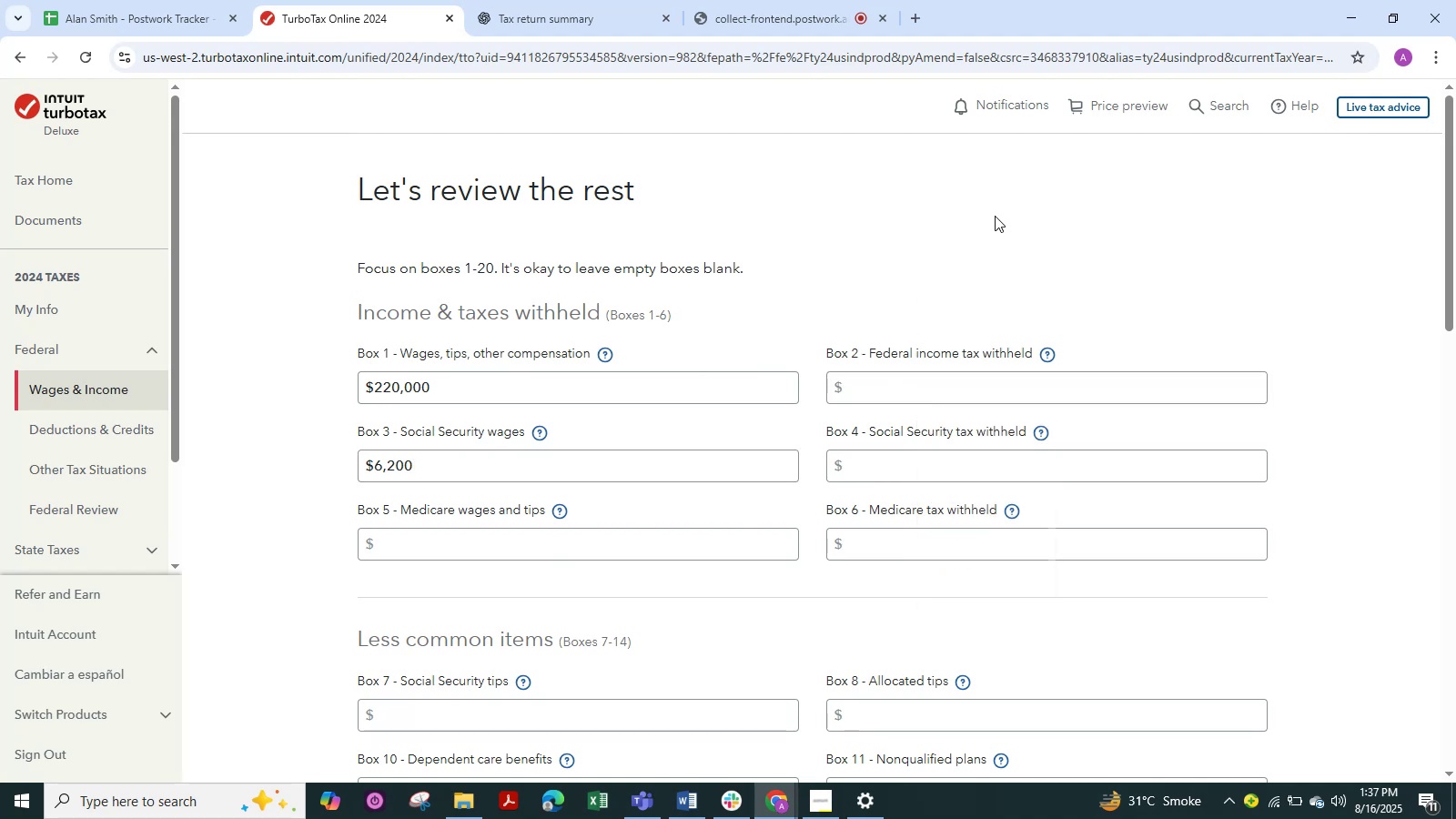 
wait(7.8)
 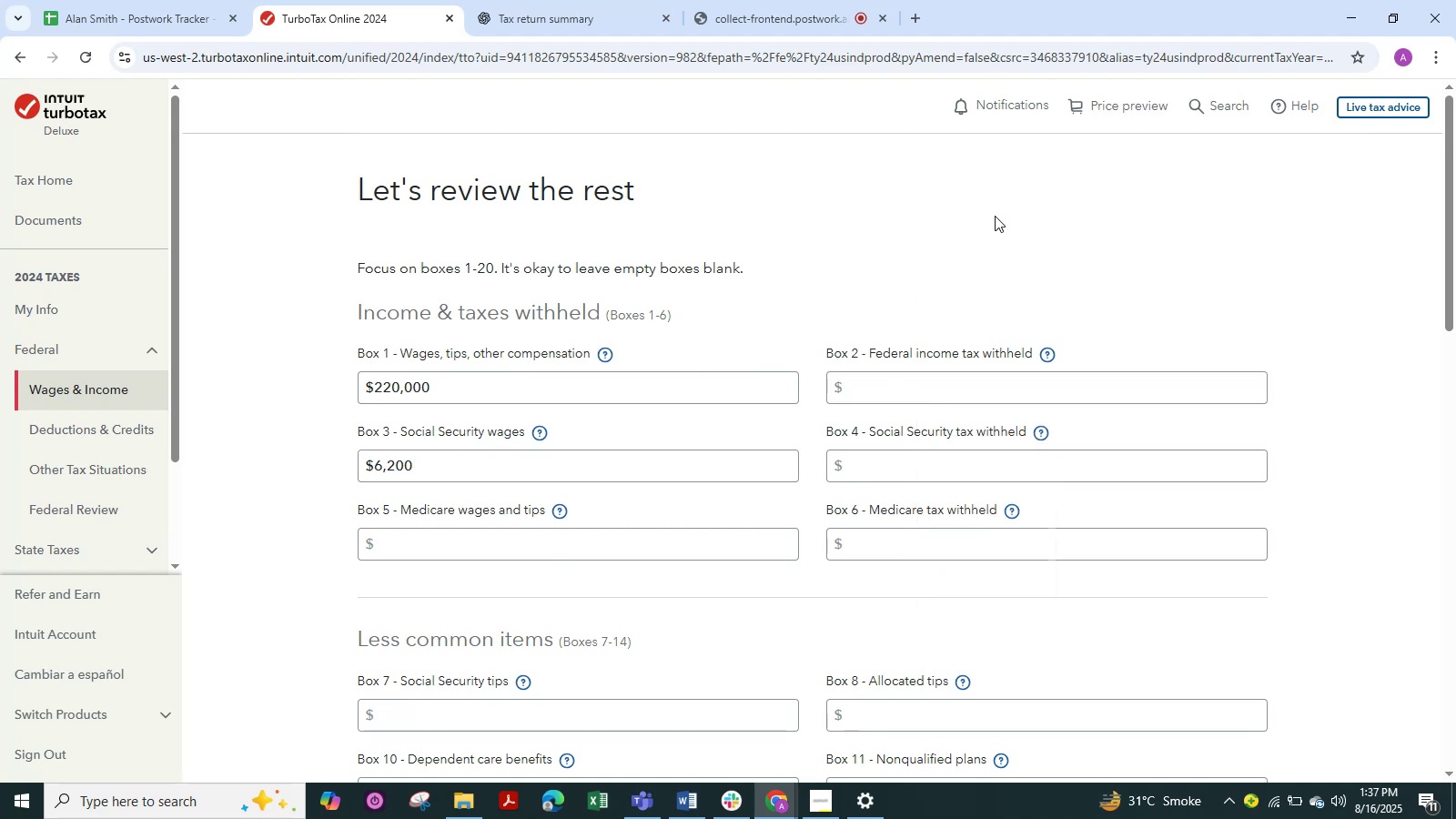 
right_click([995, 216])
 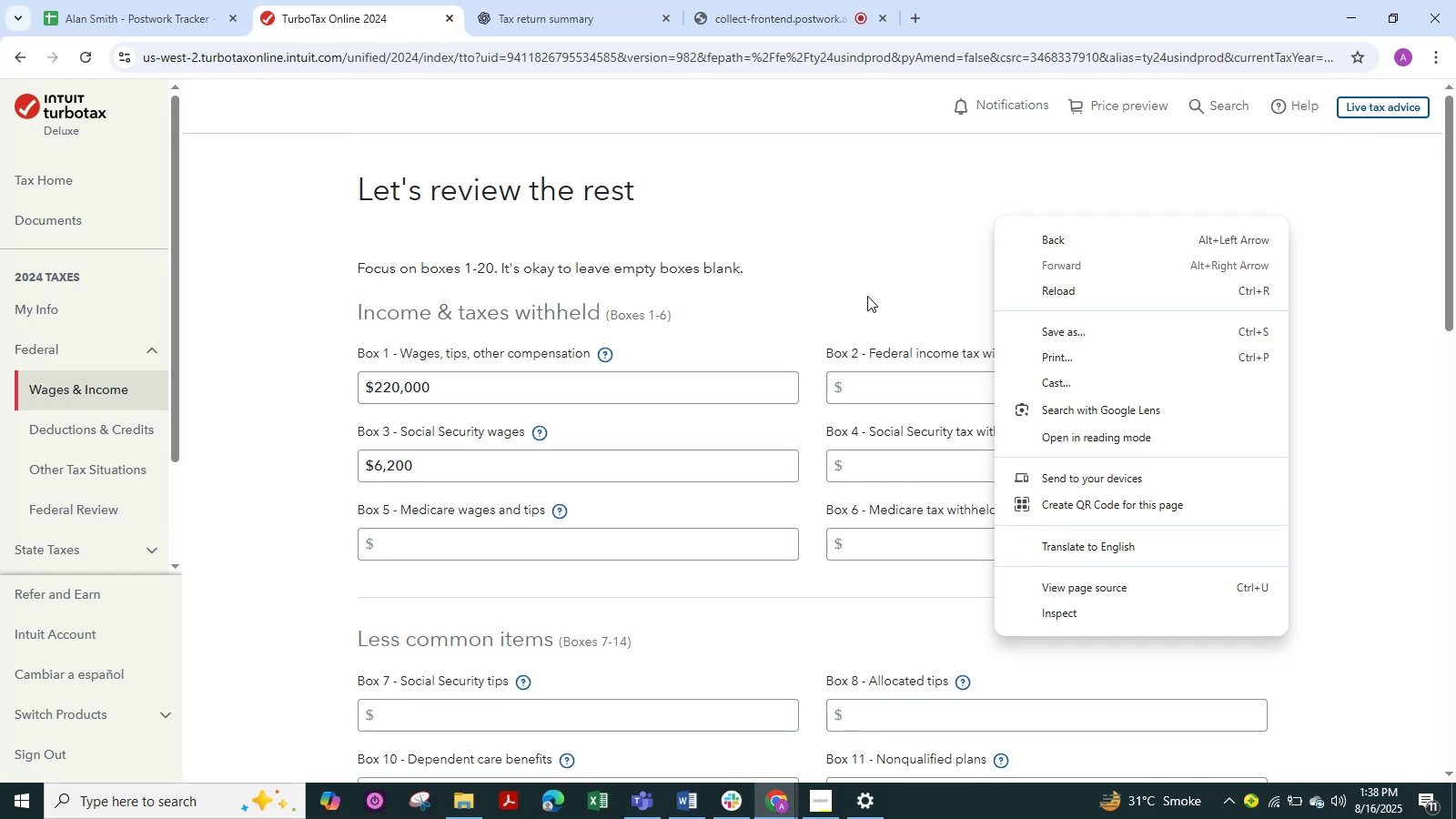 
wait(47.13)
 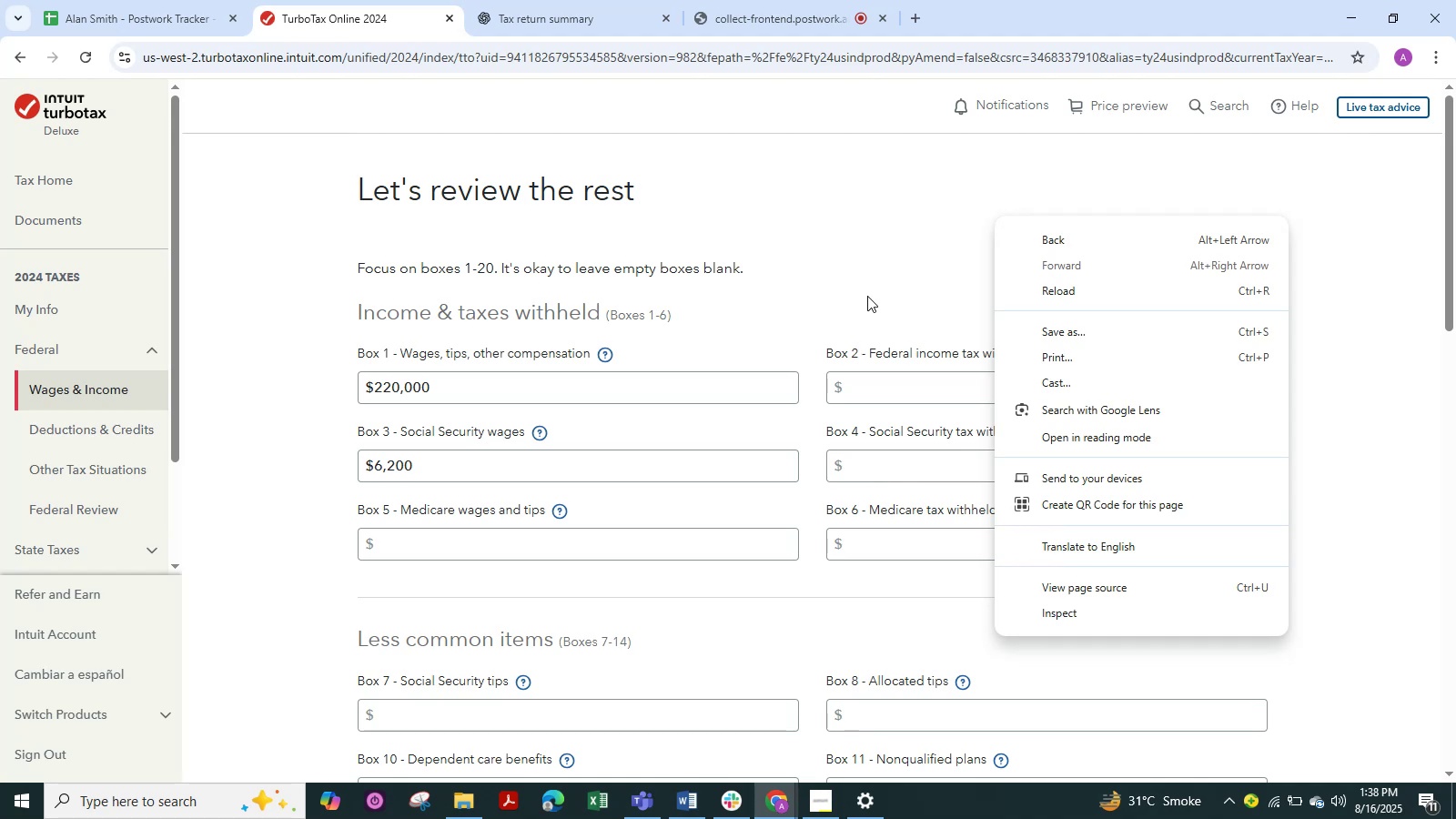 
scroll: coordinate [874, 140], scroll_direction: down, amount: 5.0
 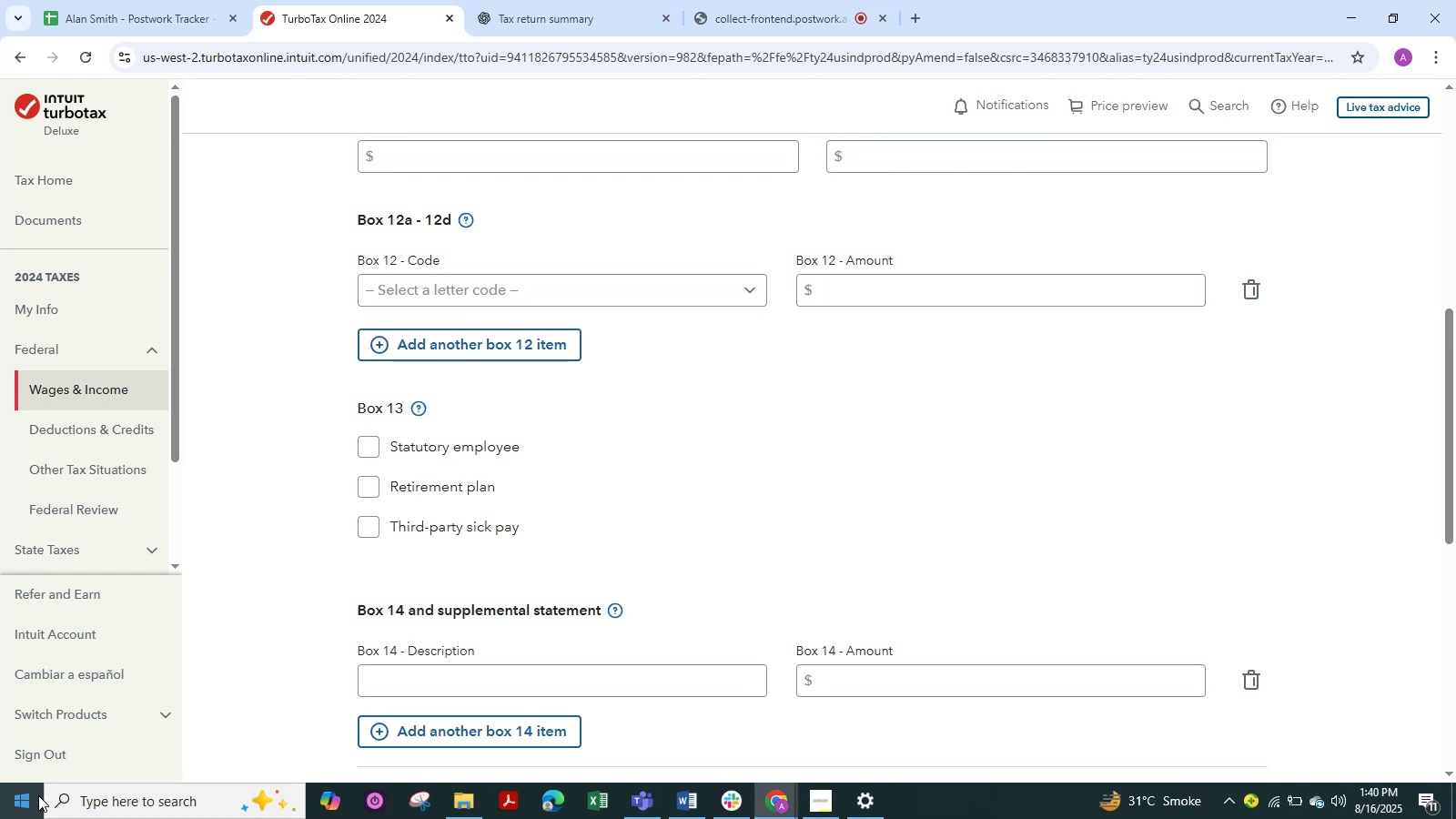 
wait(115.74)
 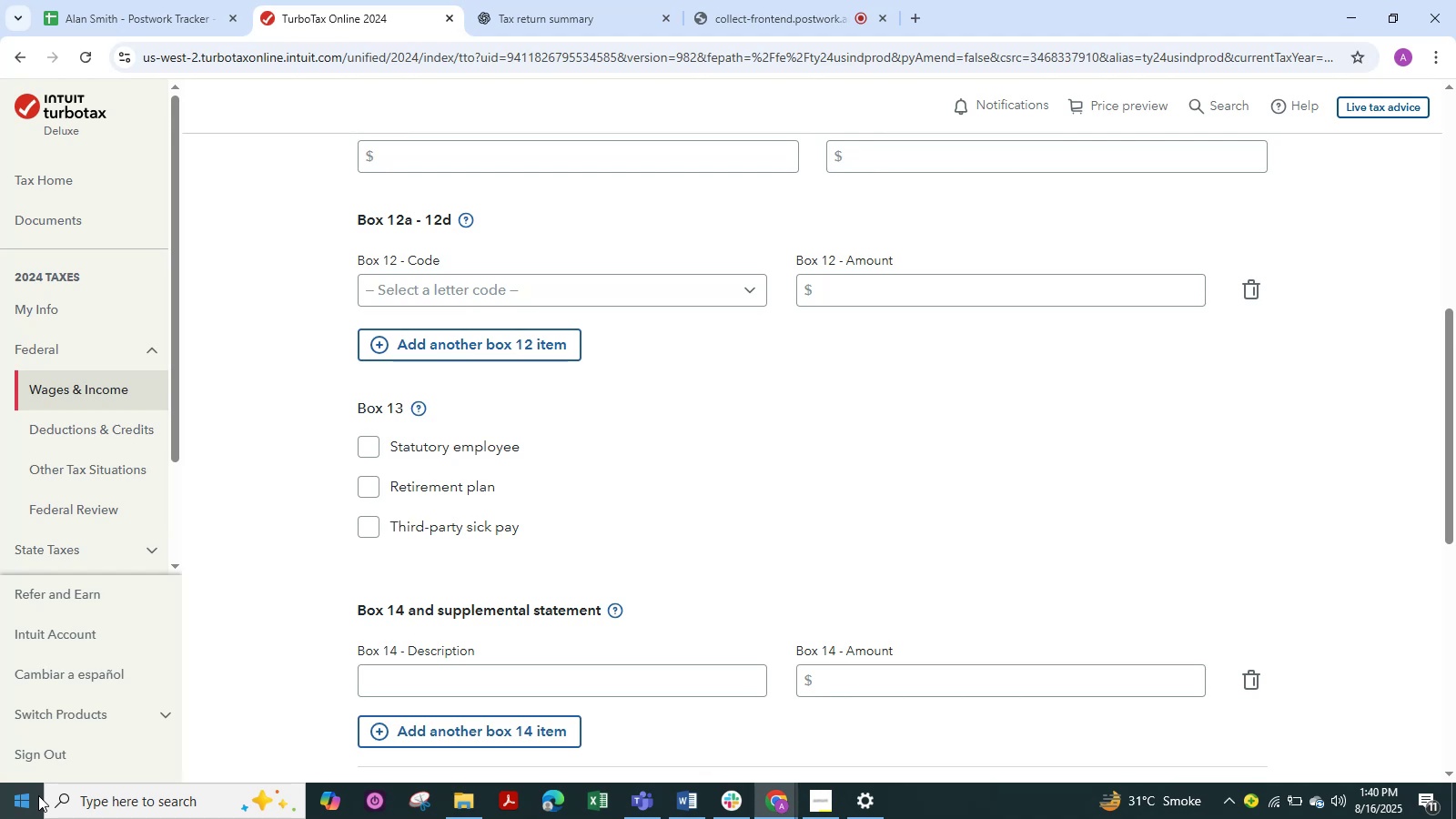 
scroll: coordinate [786, 439], scroll_direction: up, amount: 10.0
 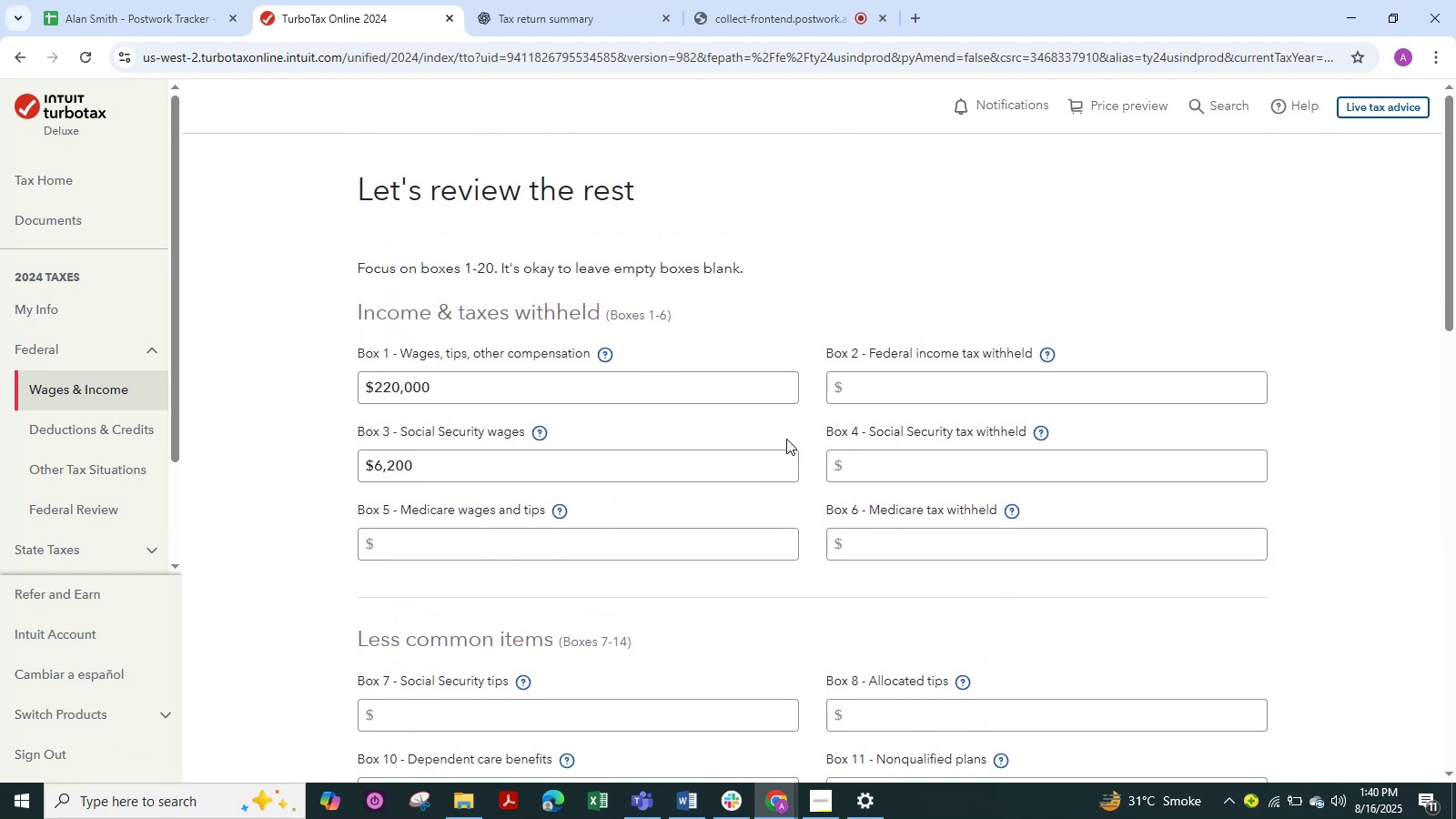 
scroll: coordinate [786, 439], scroll_direction: none, amount: 0.0
 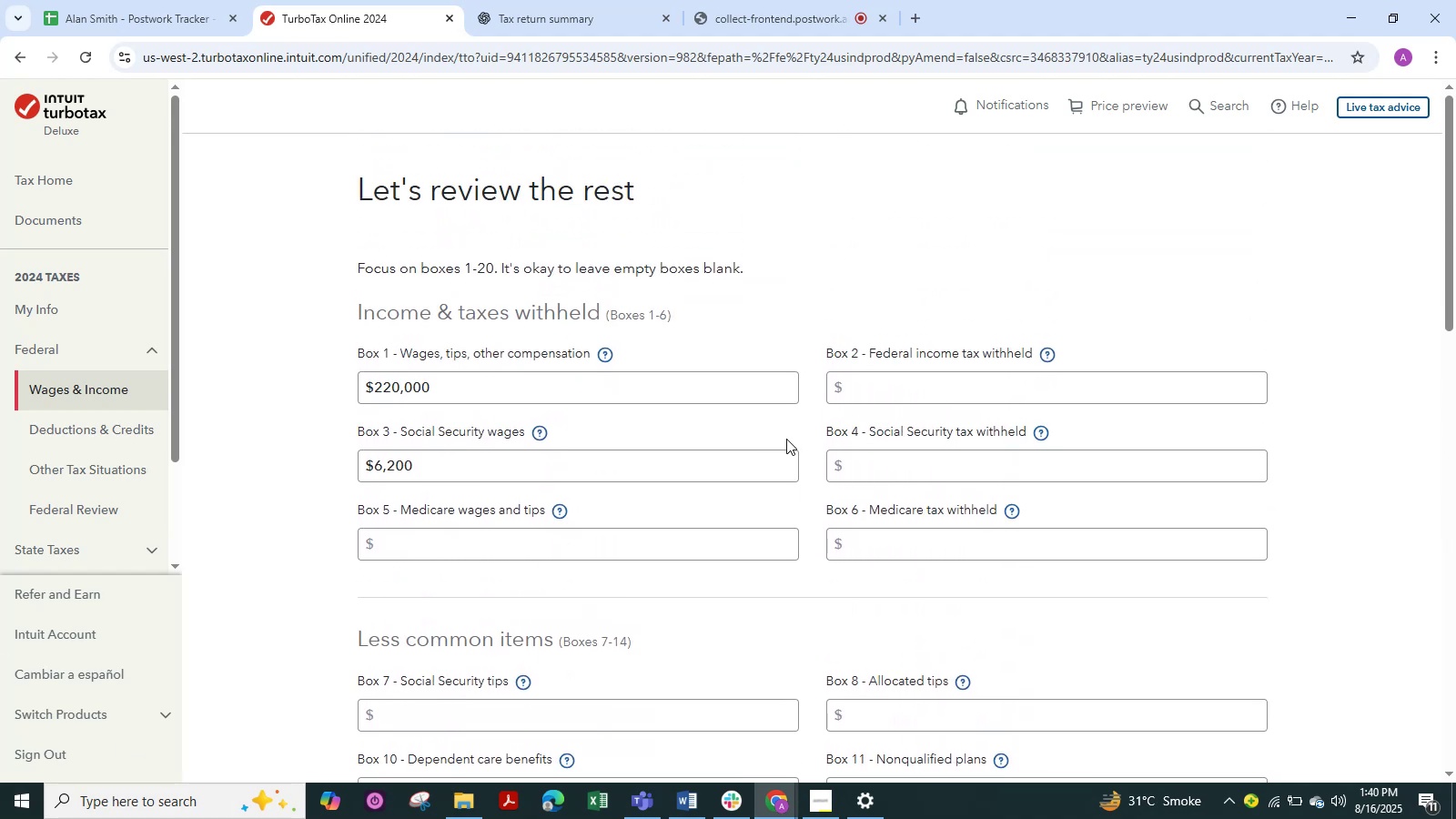 
key(Alt+Tab)
 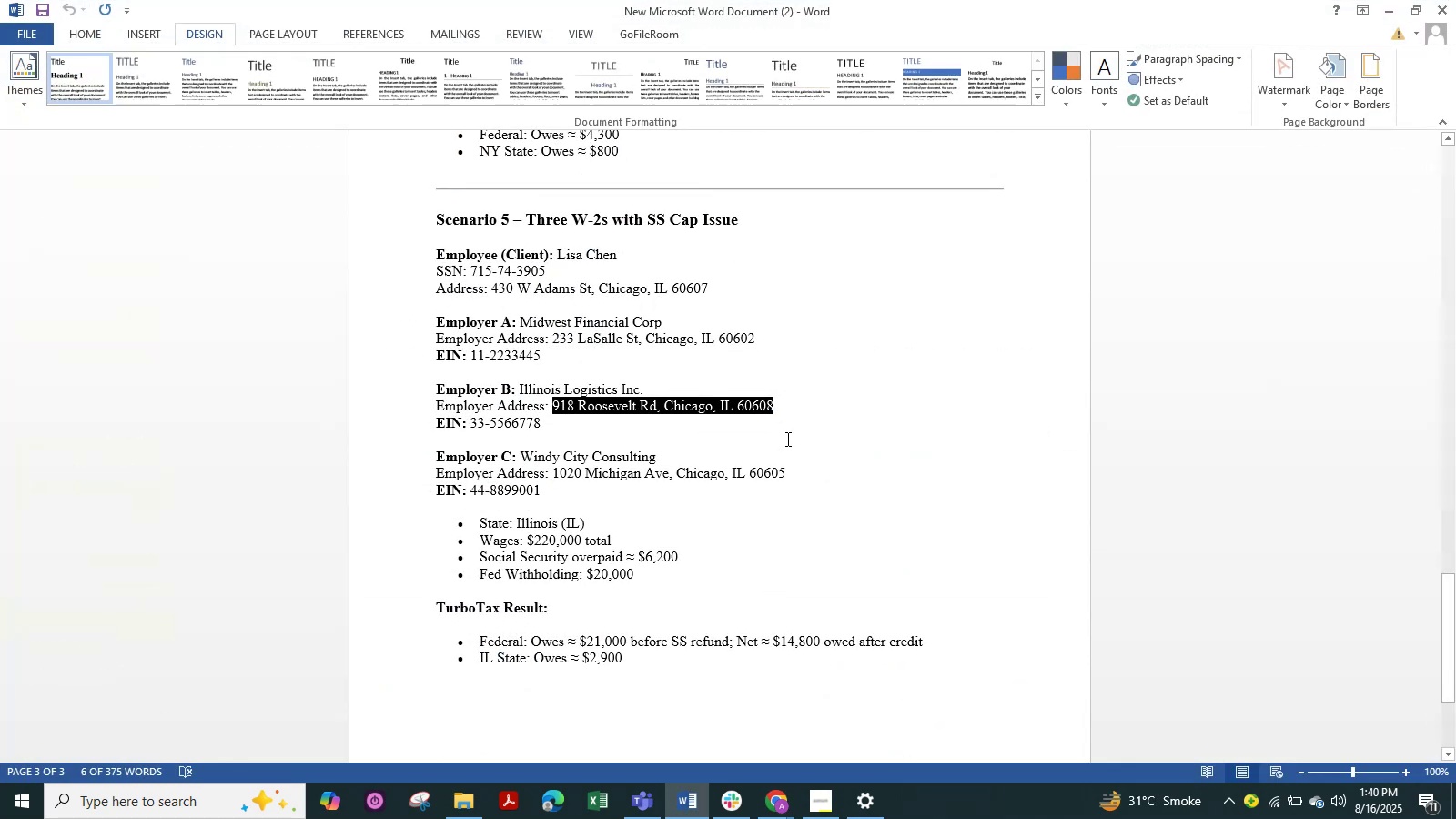 
key(Alt+Tab)
 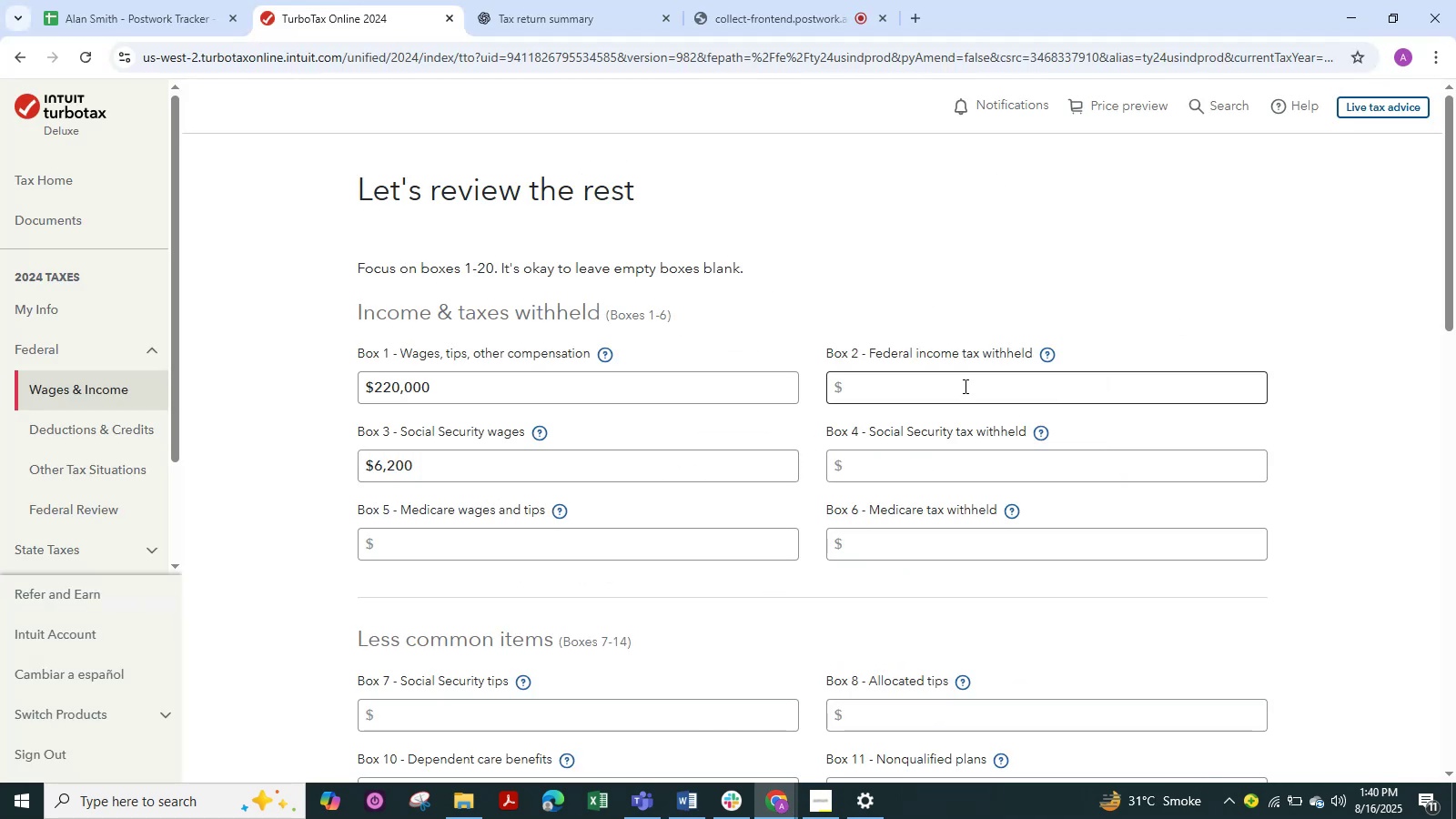 
left_click([964, 386])
 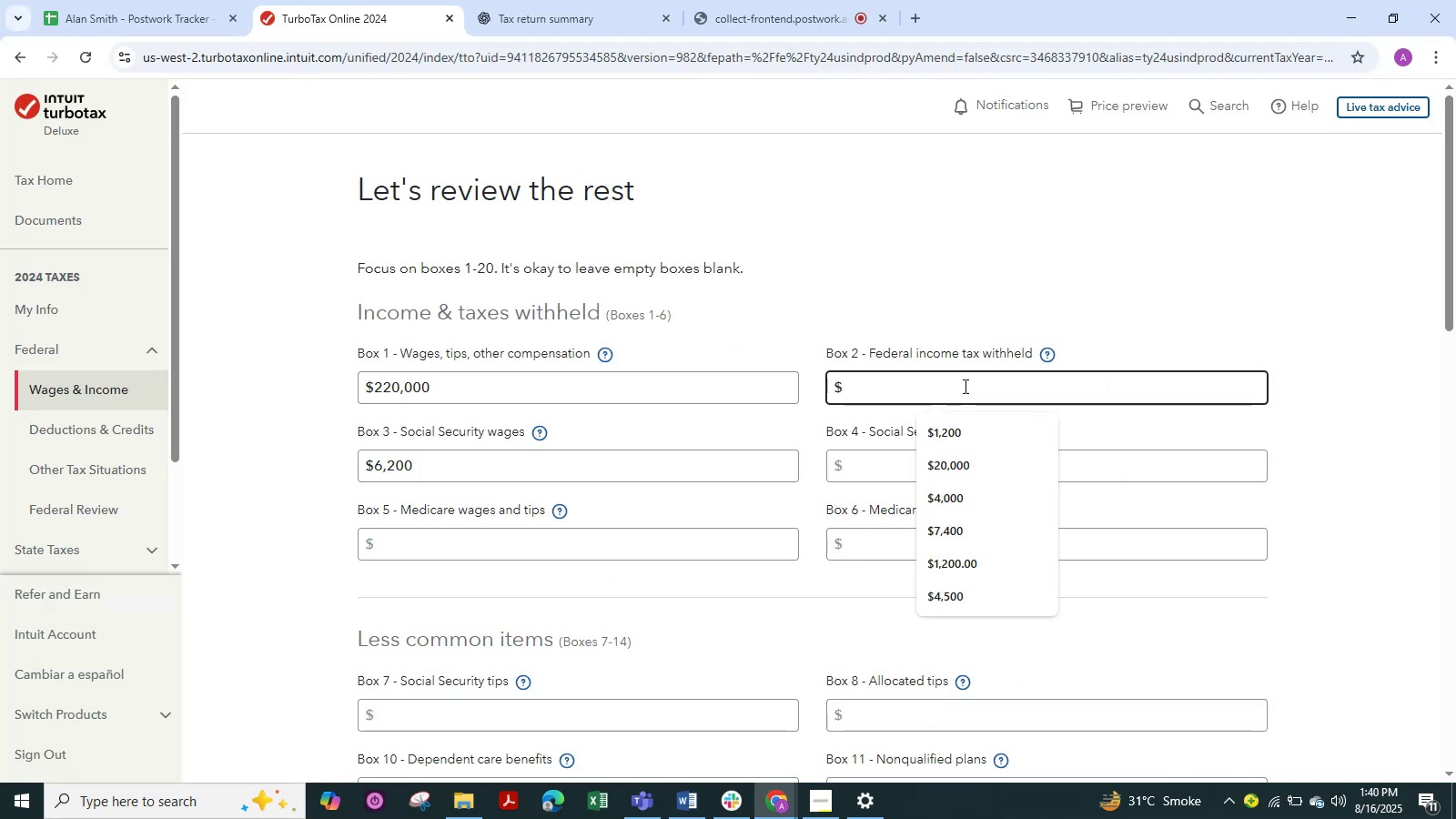 
key(Numpad2)
 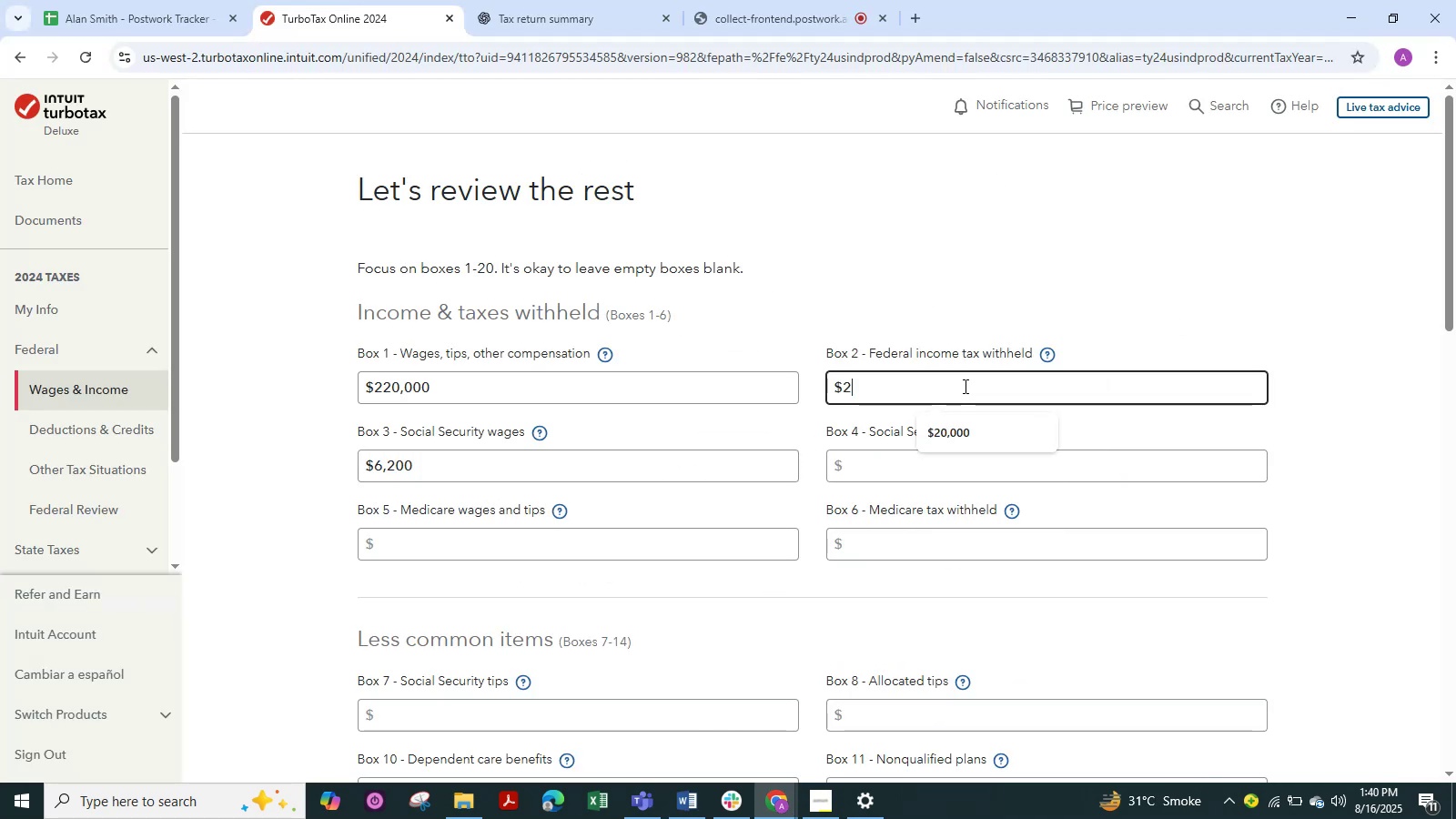 
key(Numpad0)
 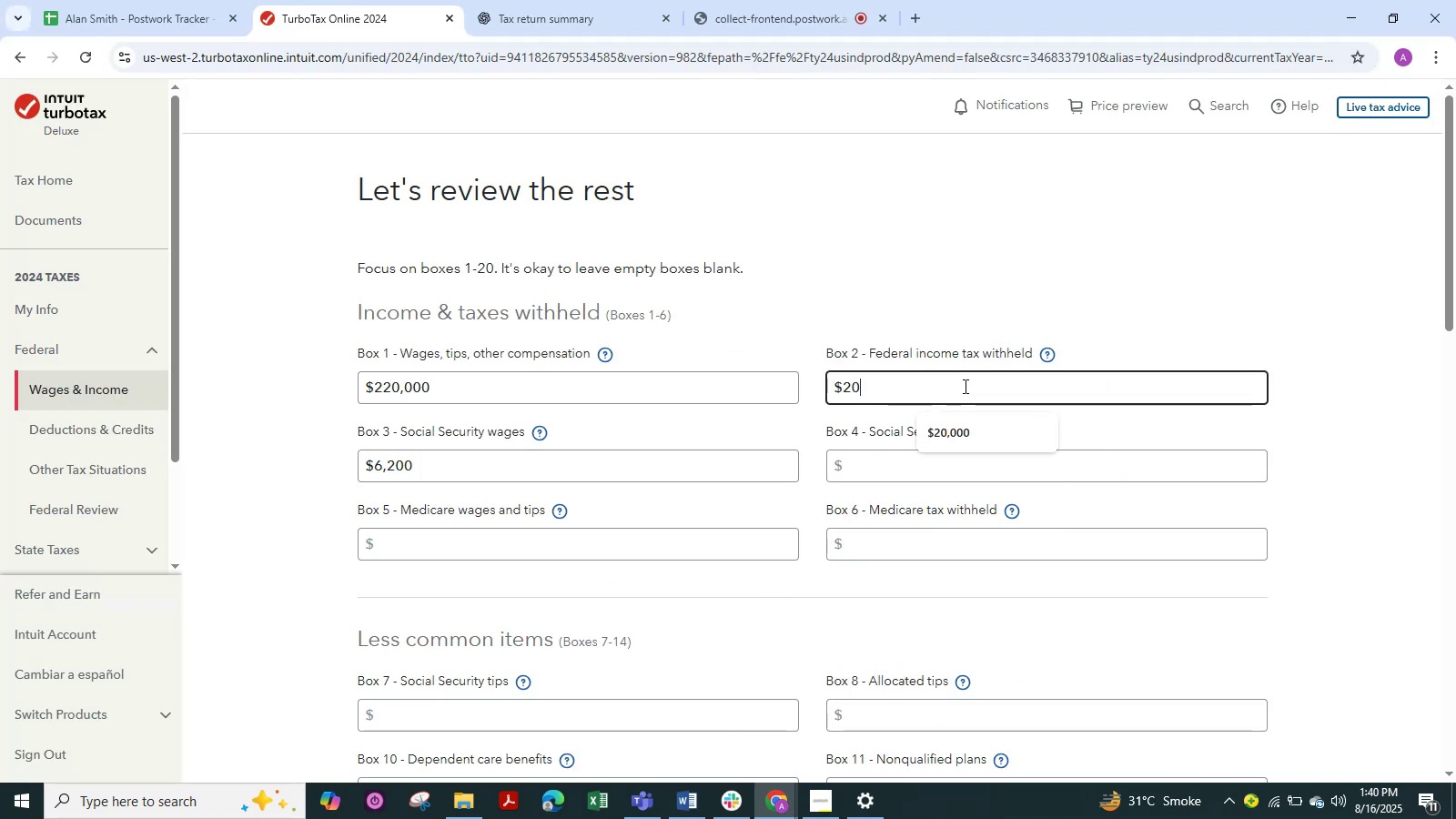 
key(Numpad0)
 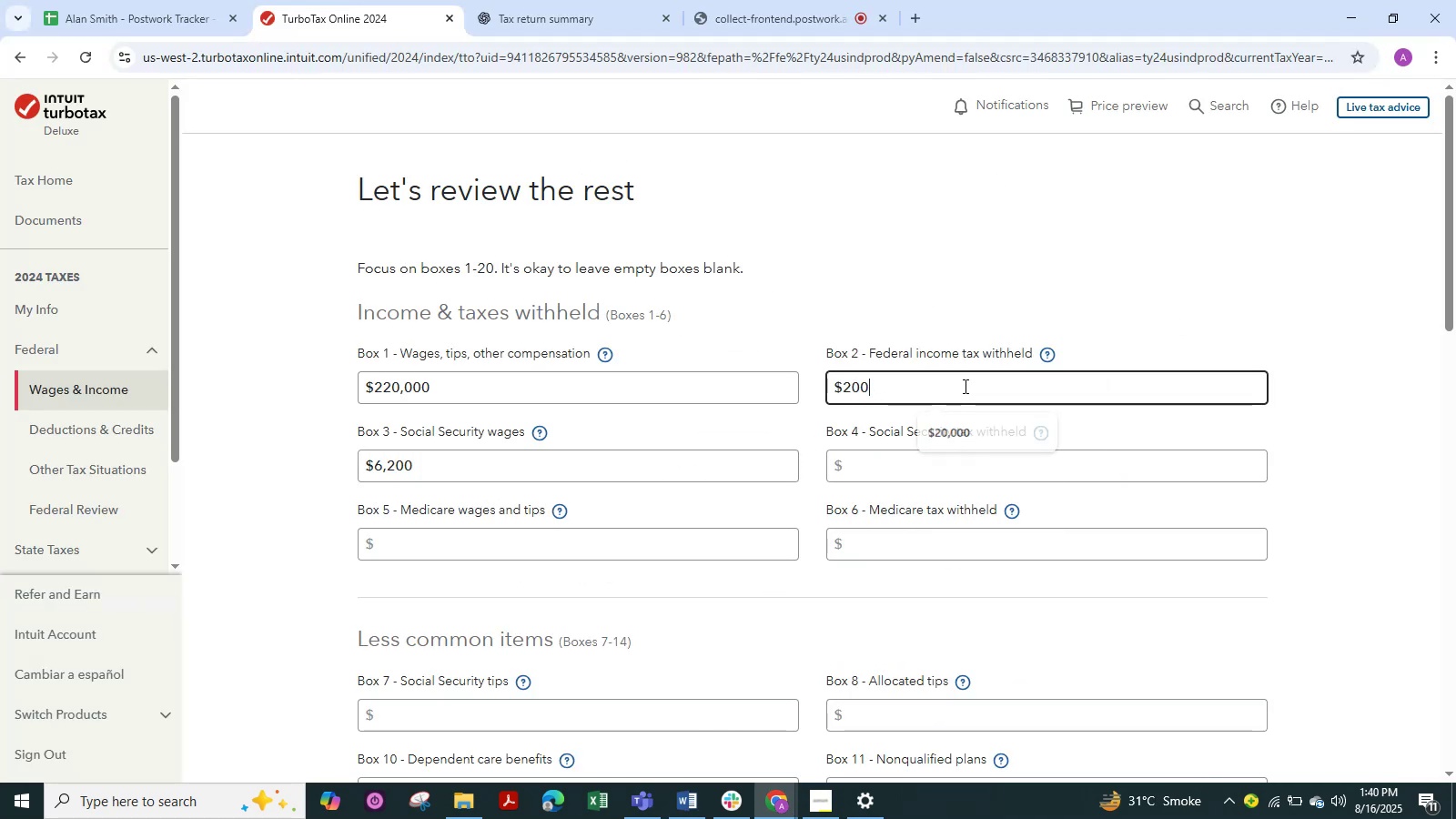 
key(Numpad0)
 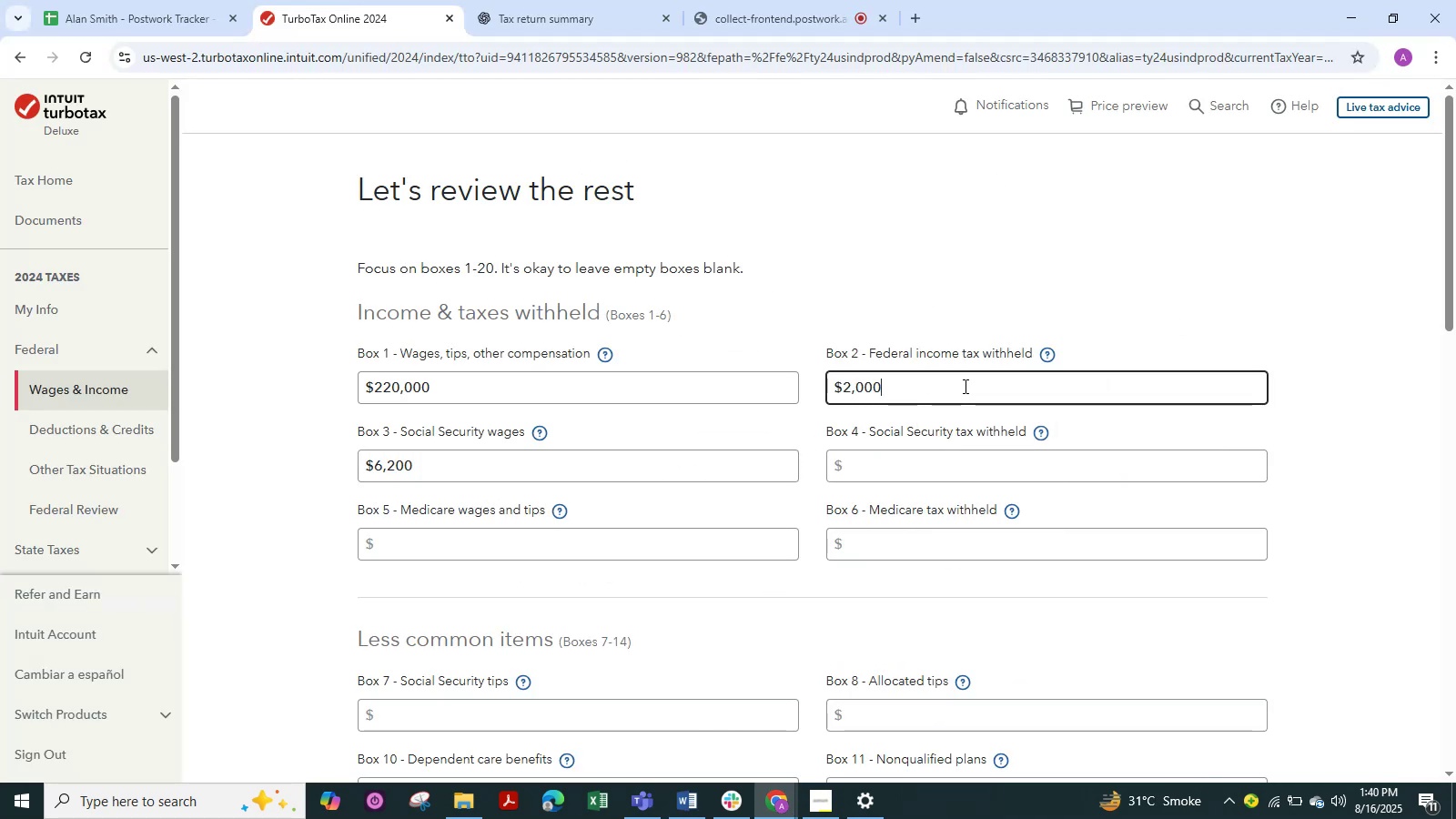 
key(Numpad0)
 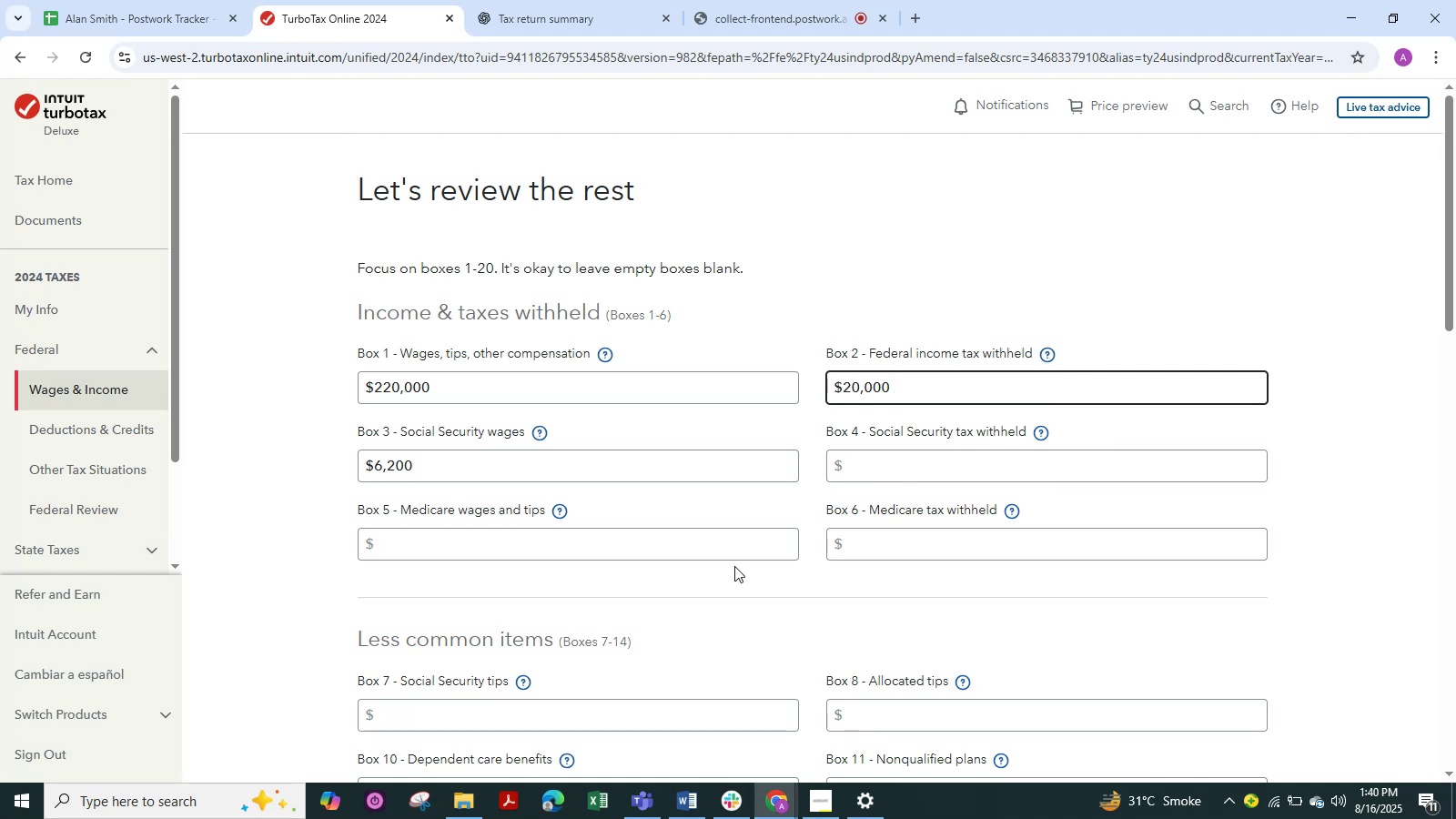 
wait(5.76)
 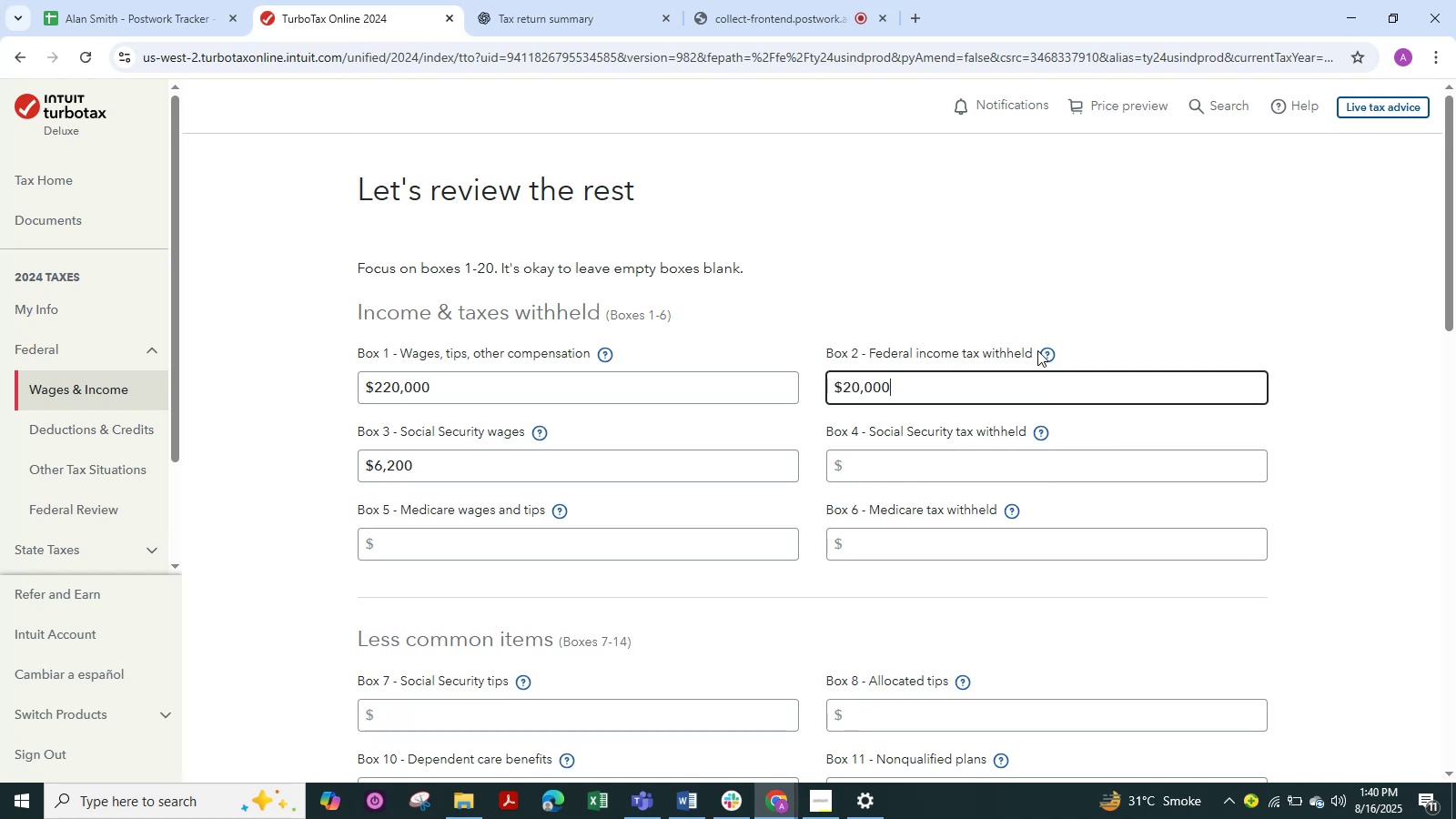 
scroll: coordinate [459, 552], scroll_direction: down, amount: 12.0
 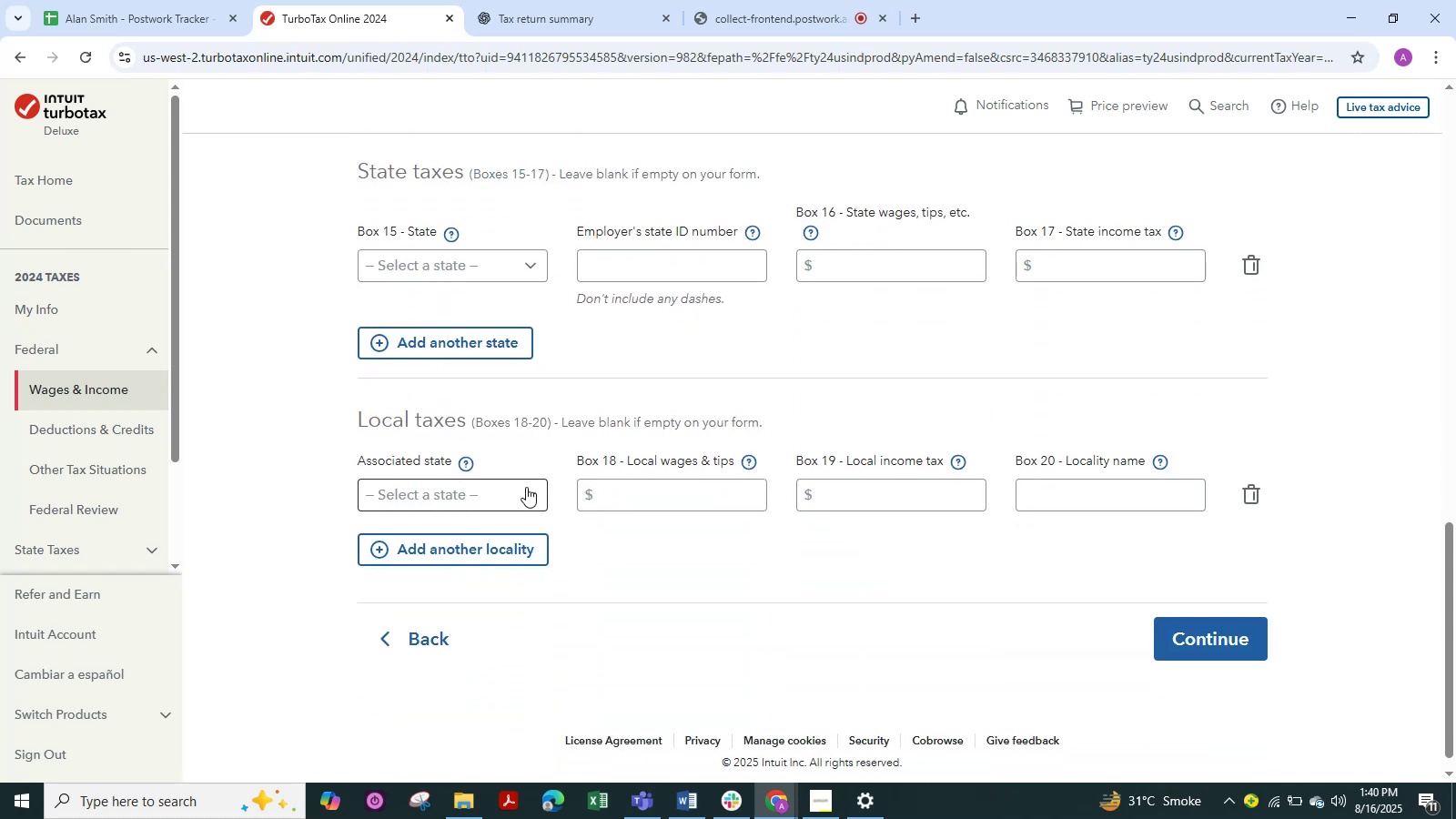 
left_click([1232, 636])
 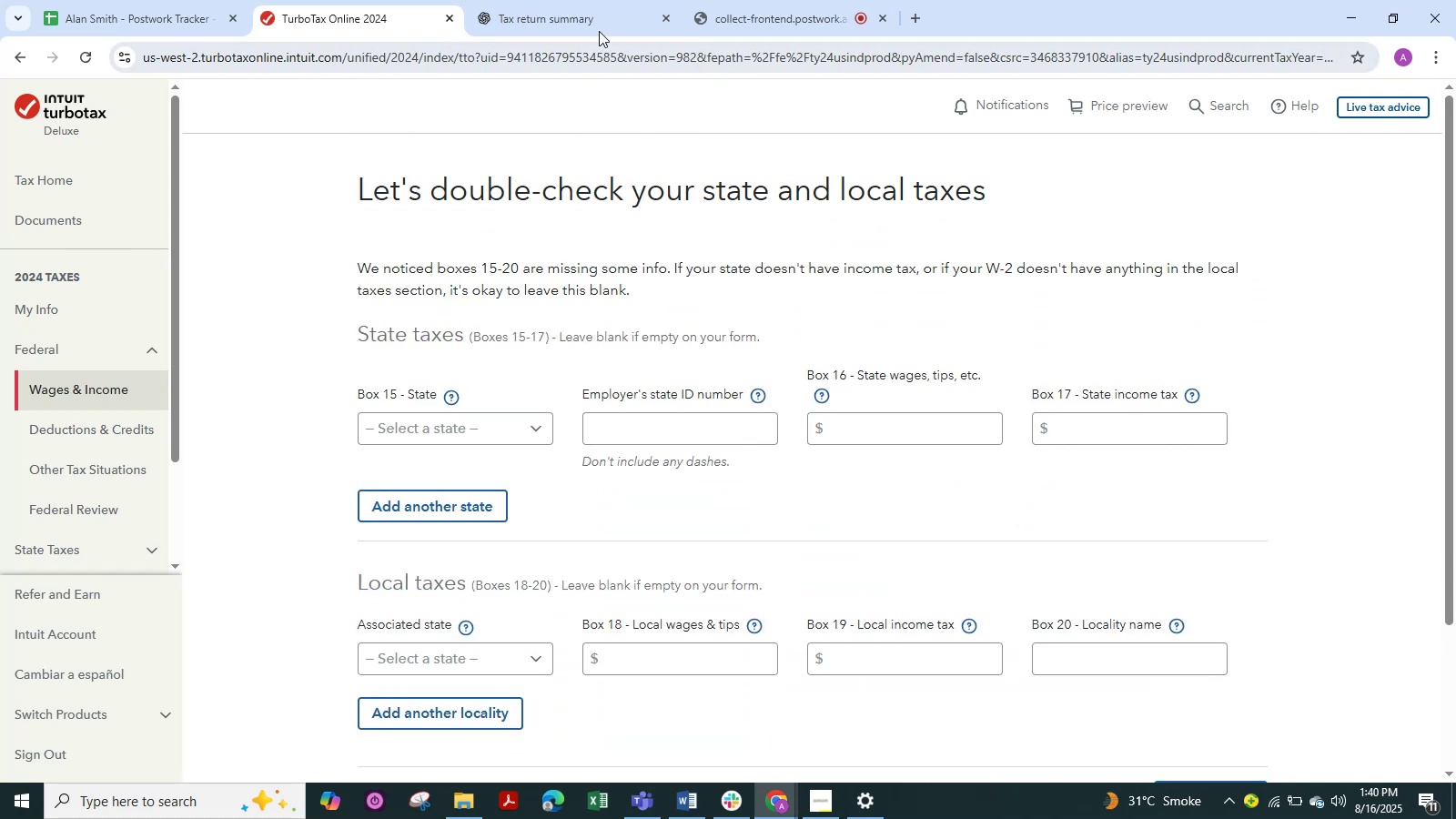 
scroll: coordinate [713, 451], scroll_direction: down, amount: 6.0
 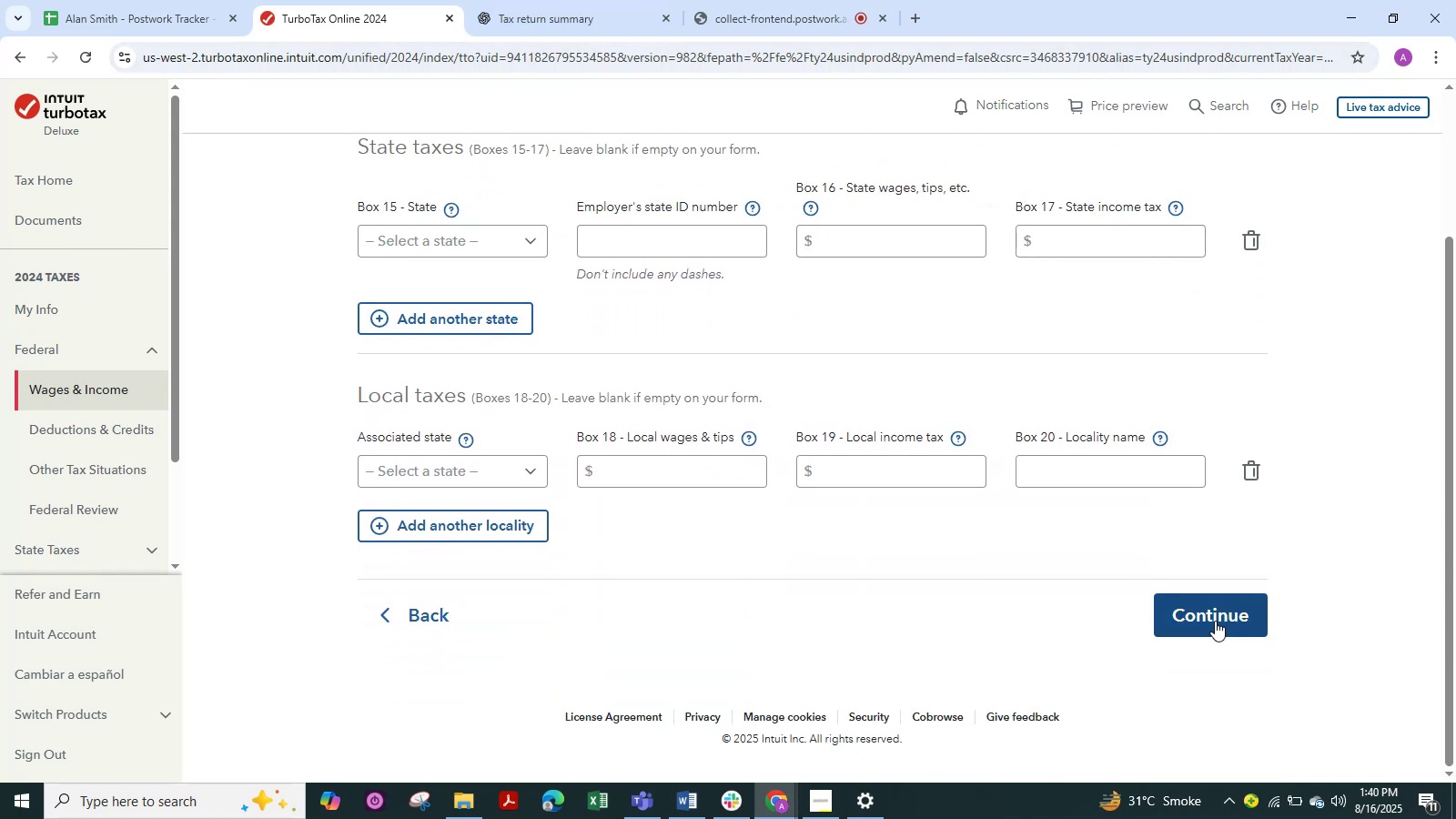 
left_click([1215, 621])
 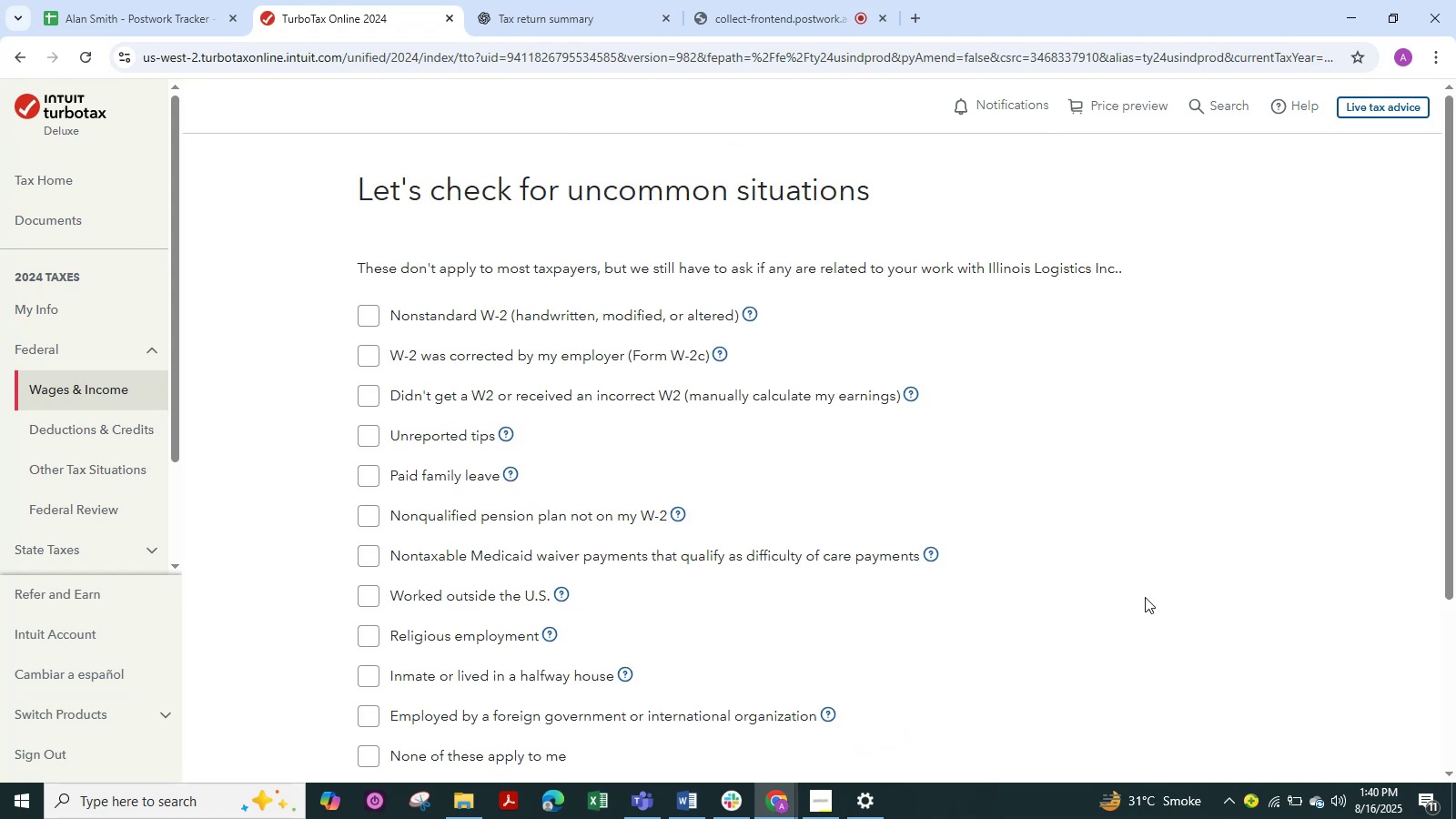 
scroll: coordinate [613, 476], scroll_direction: down, amount: 6.0
 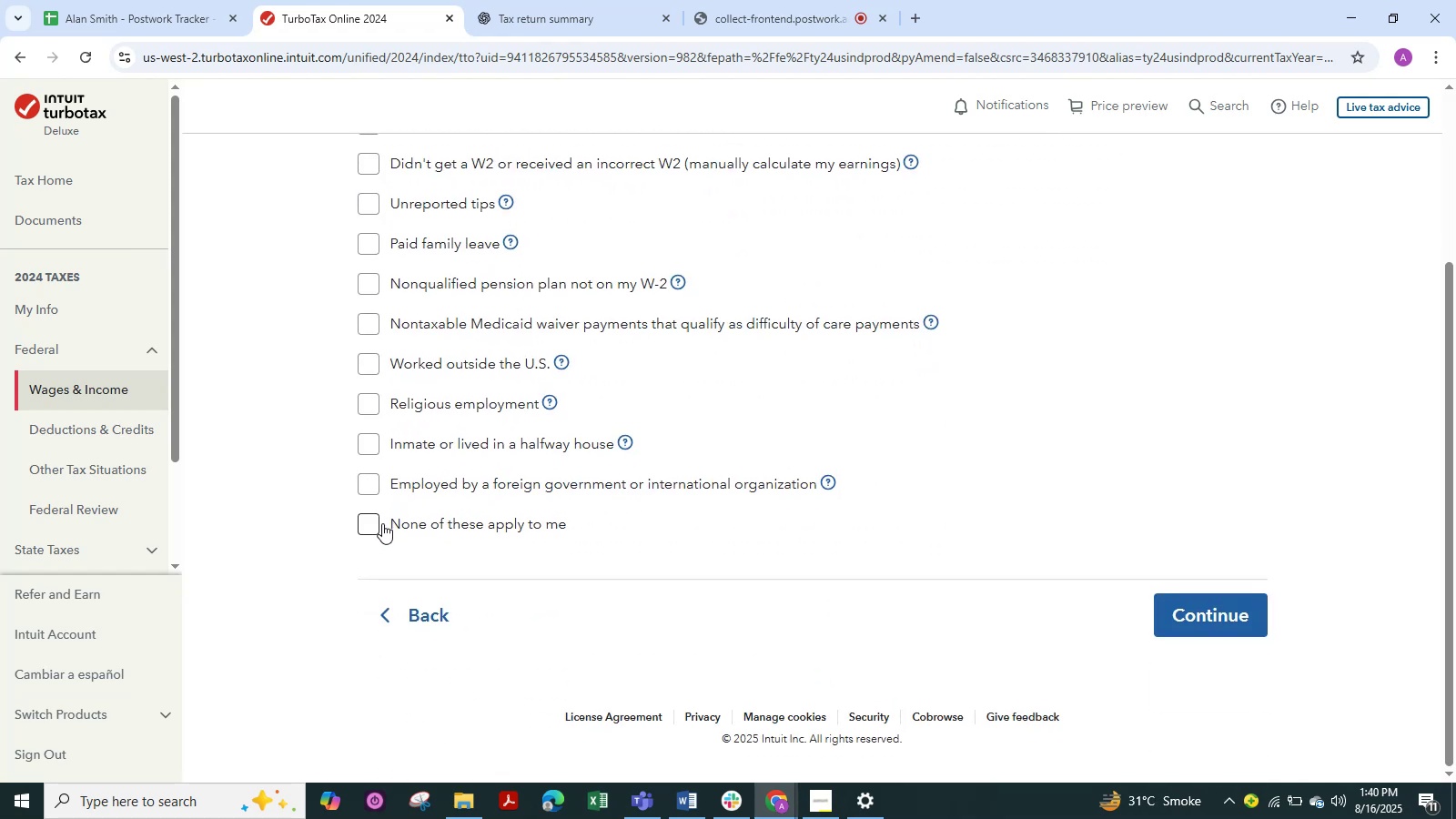 
left_click([381, 523])
 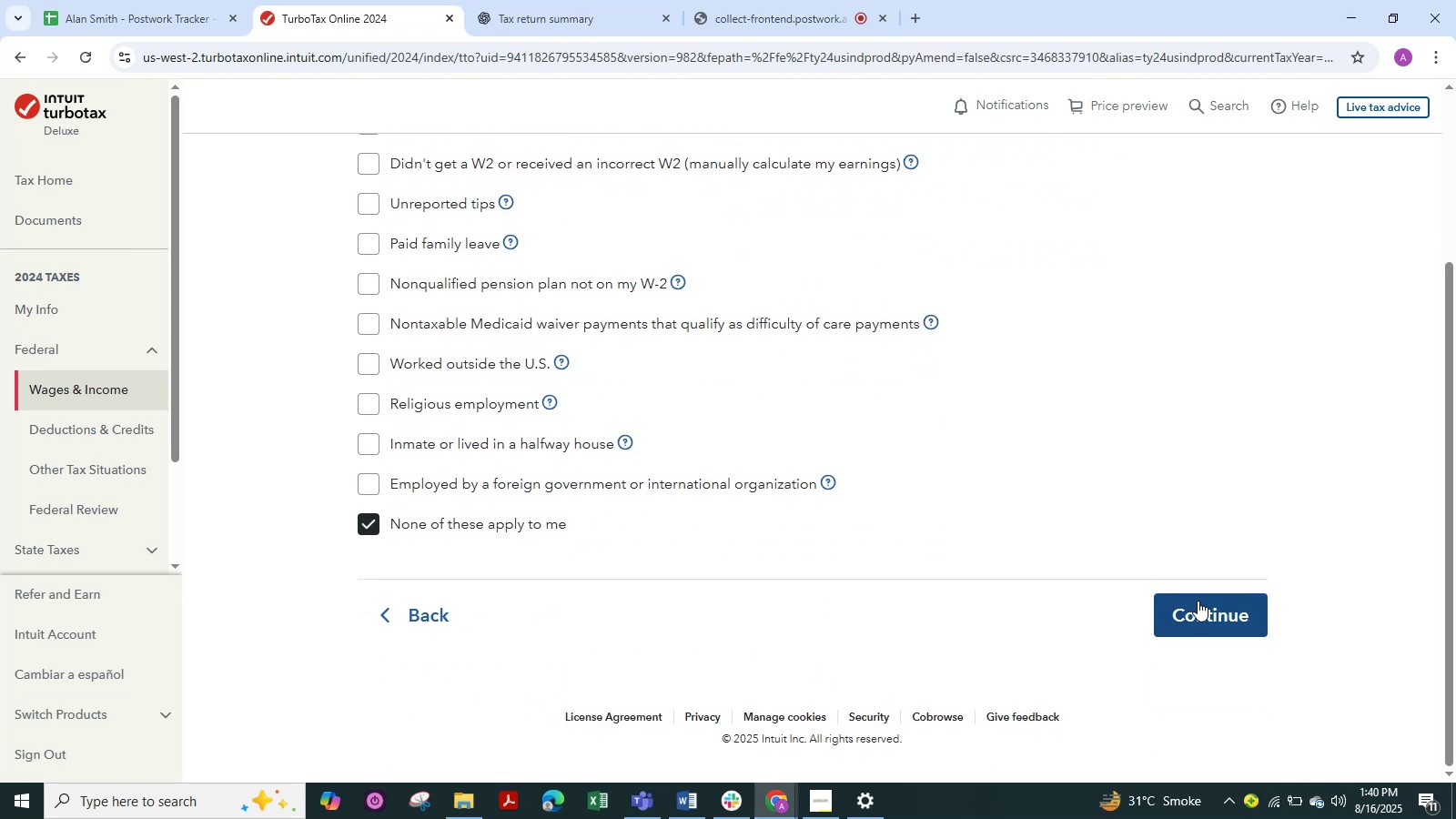 
left_click([1198, 601])
 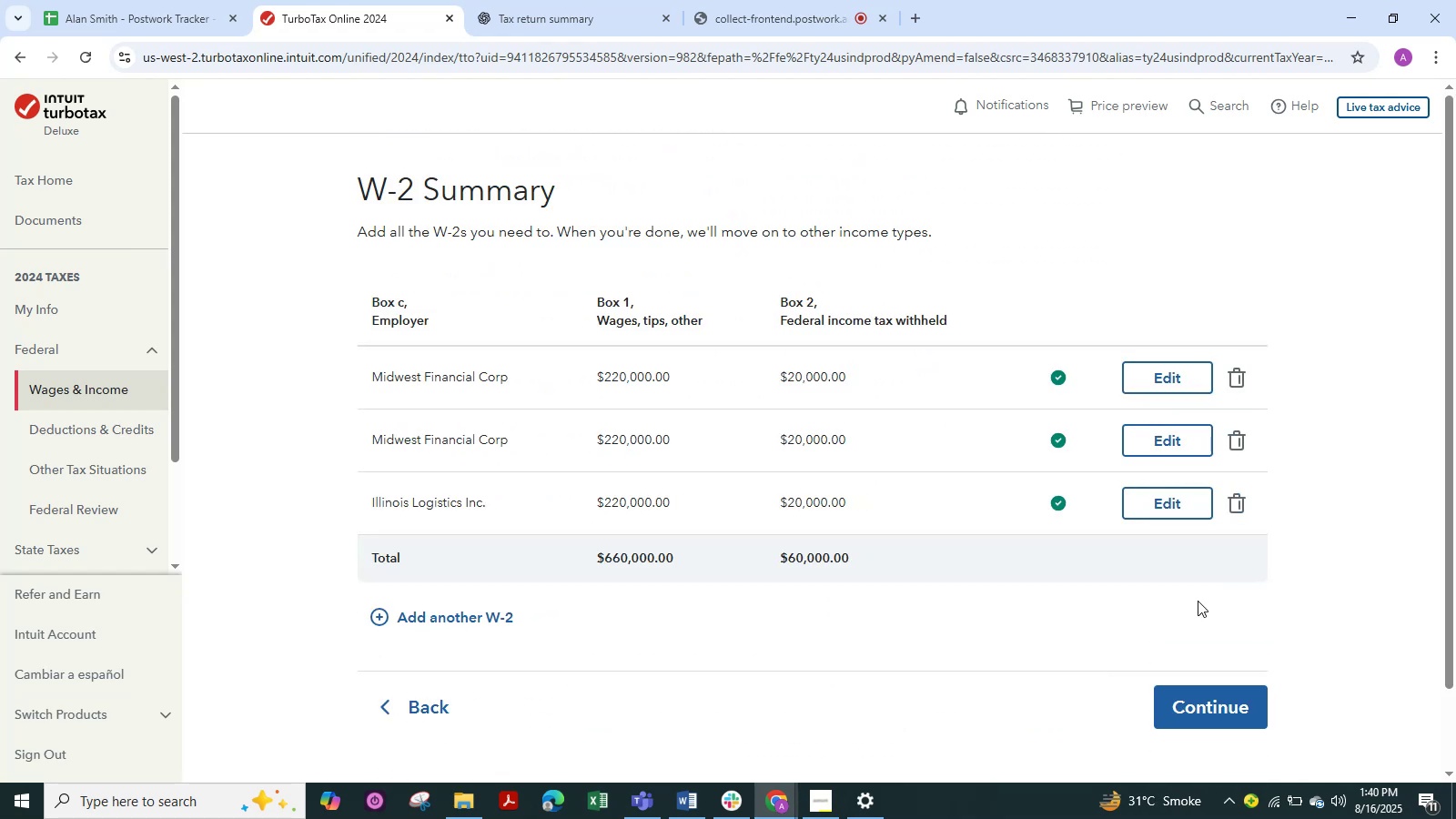 
scroll: coordinate [1178, 597], scroll_direction: down, amount: 1.0
 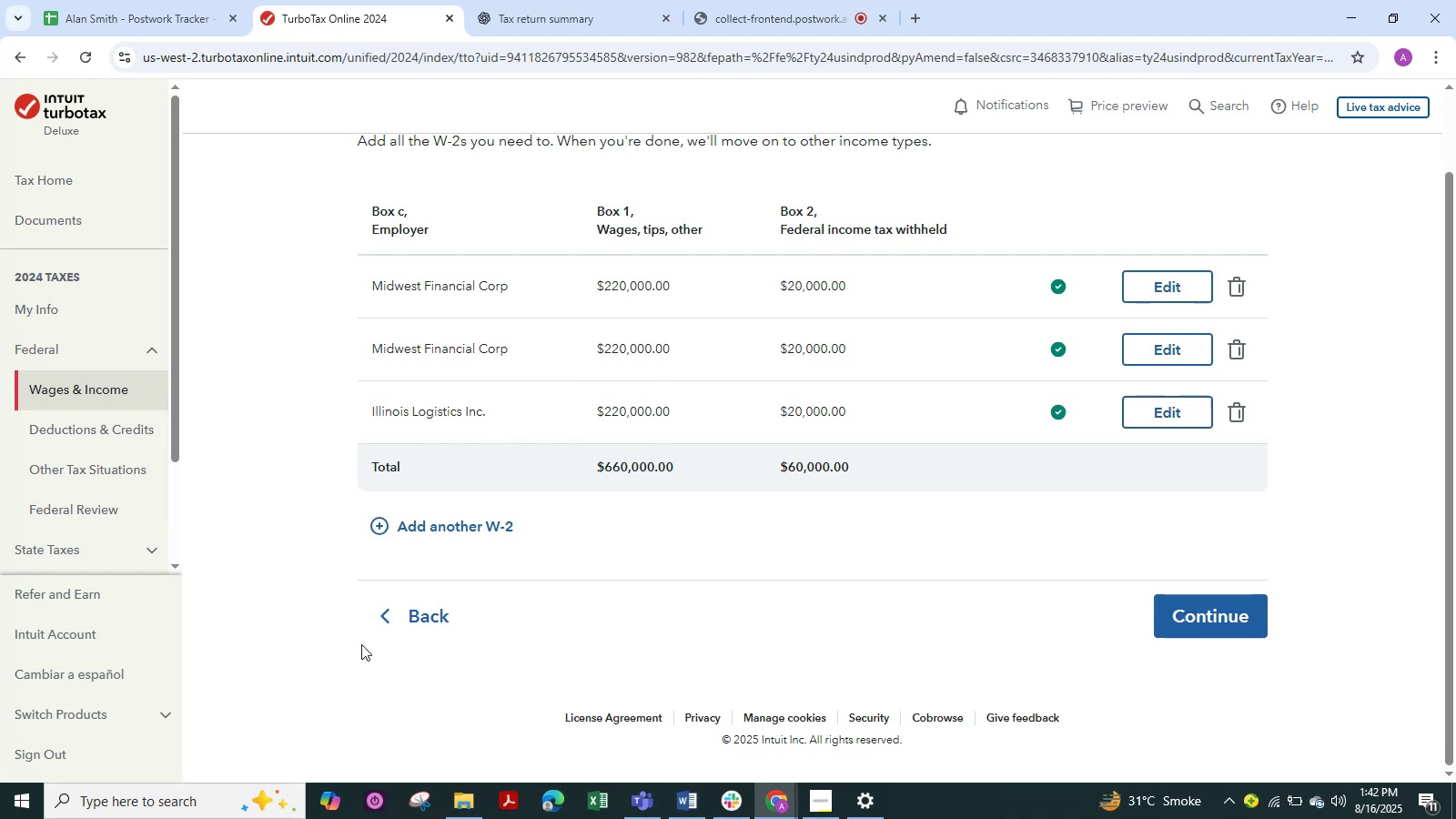 
wait(71.04)
 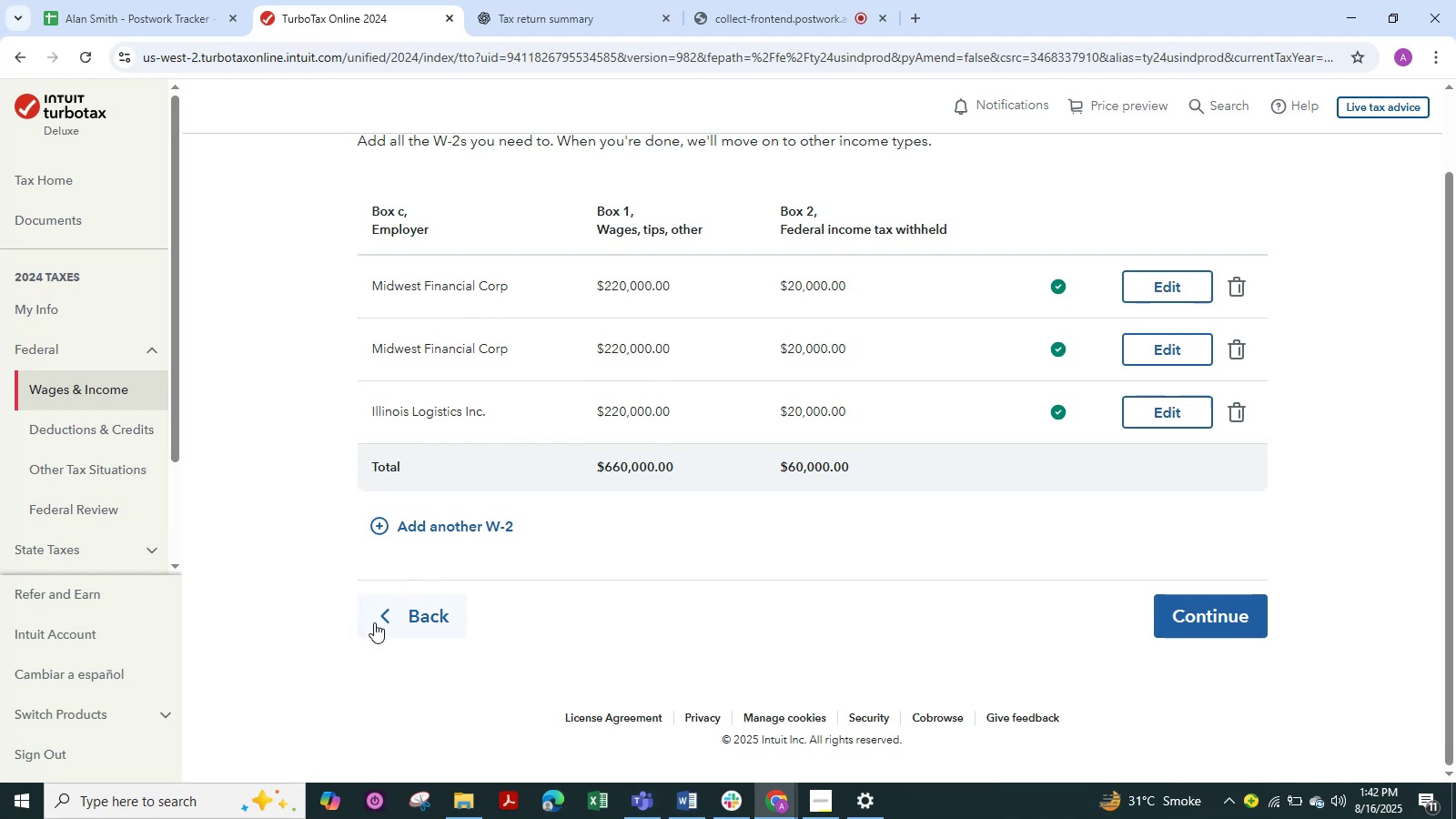 
key(Alt+Tab)
 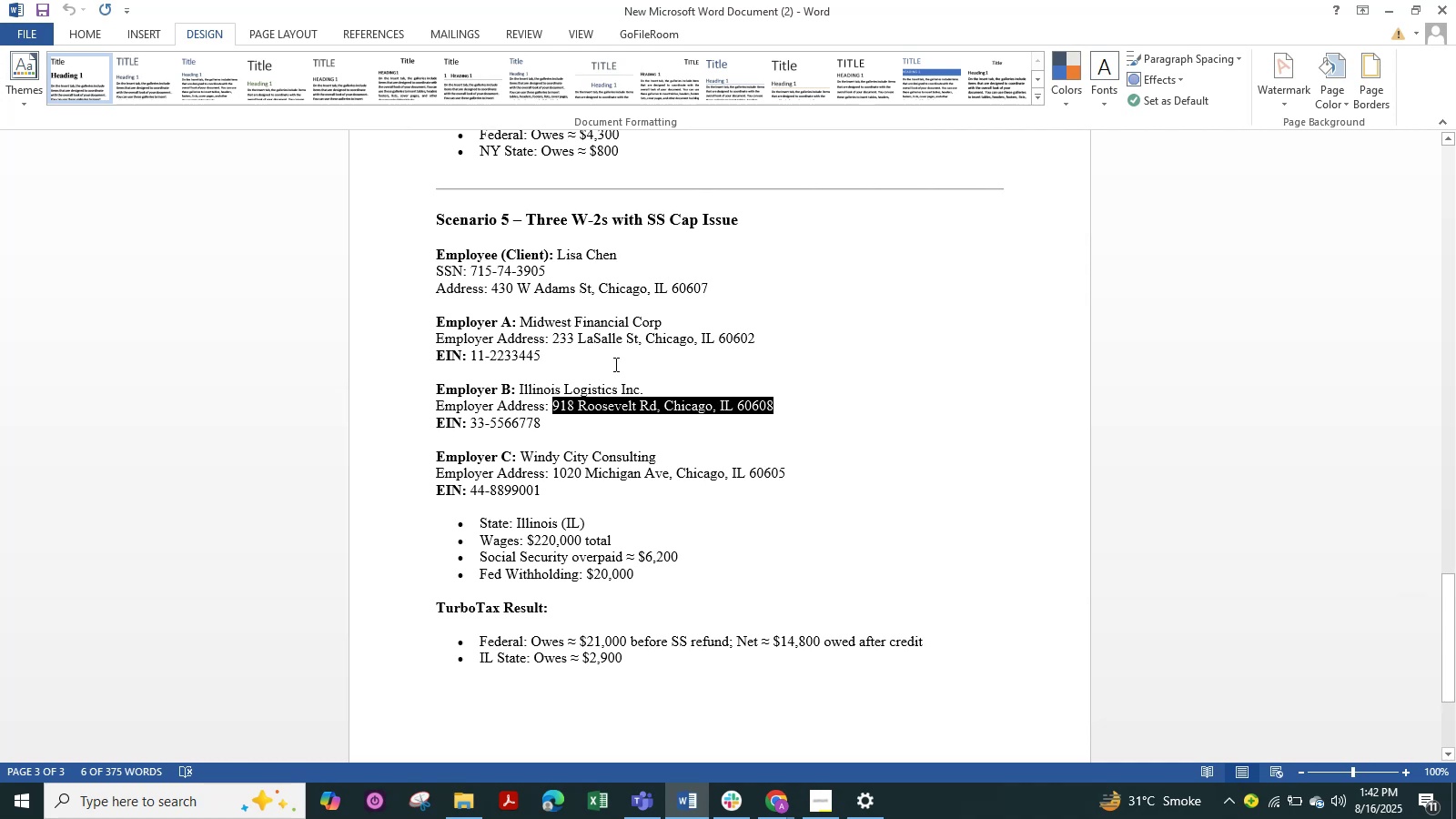 
wait(6.31)
 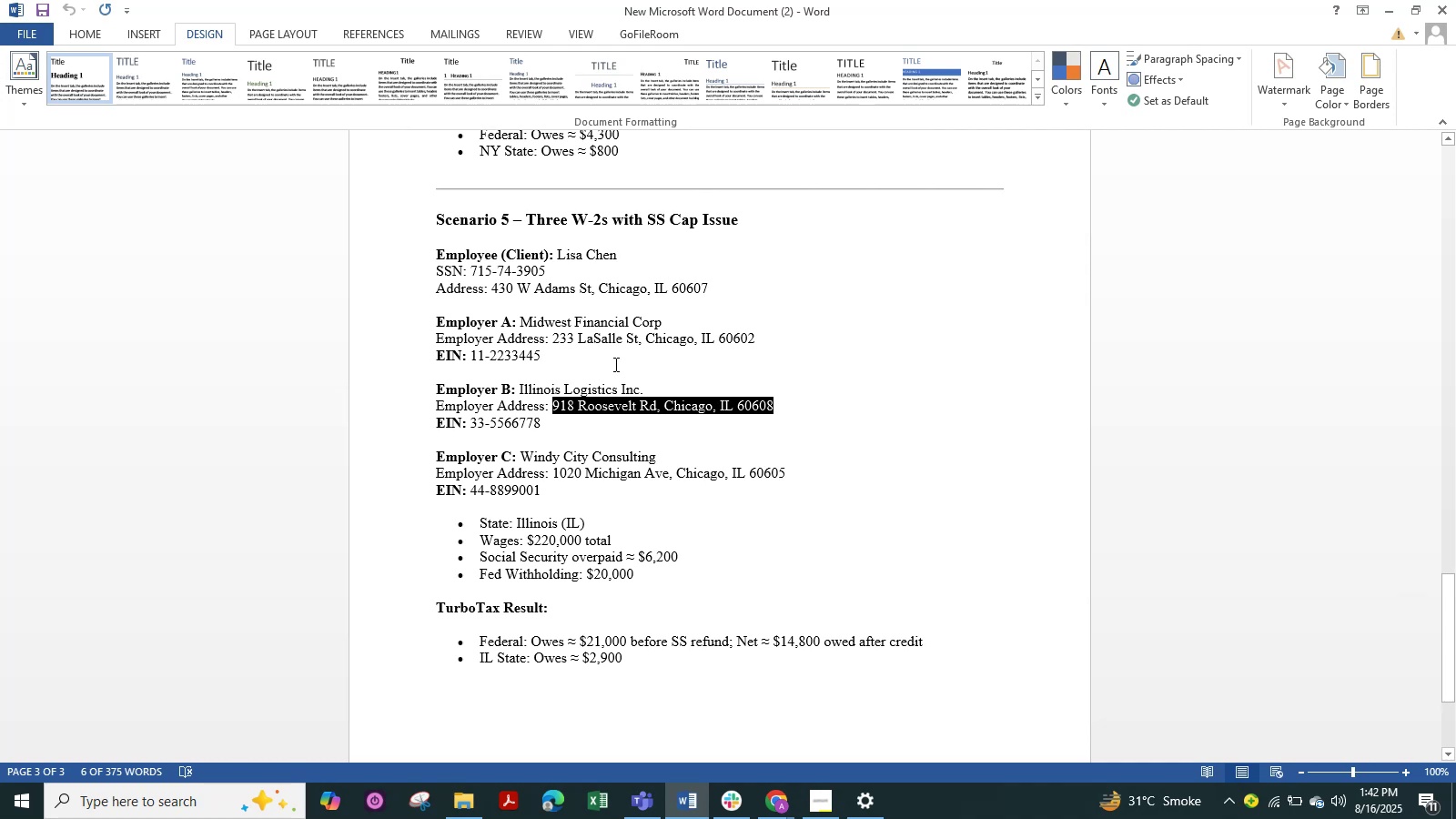 
key(Alt+Tab)
 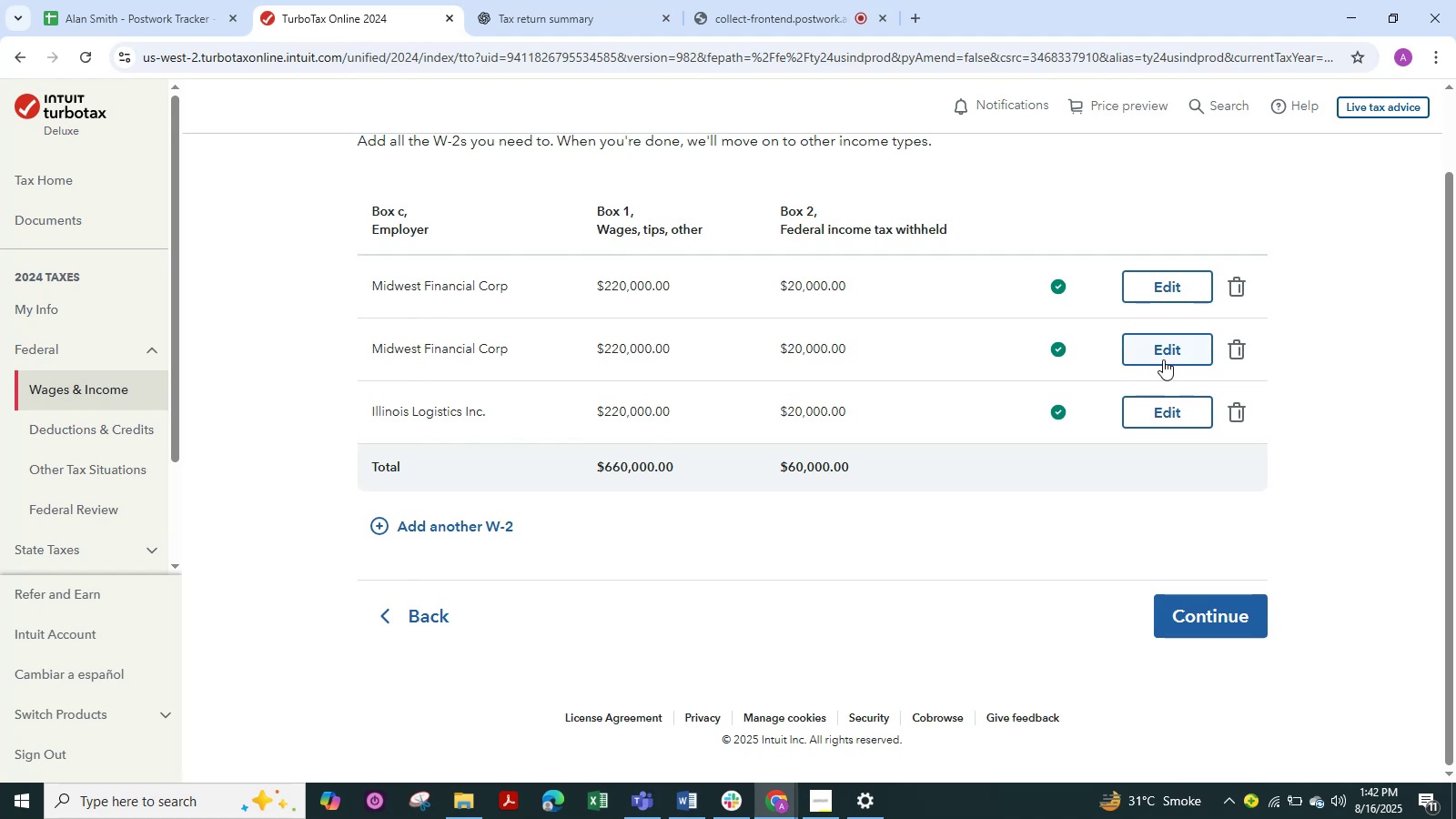 
wait(6.62)
 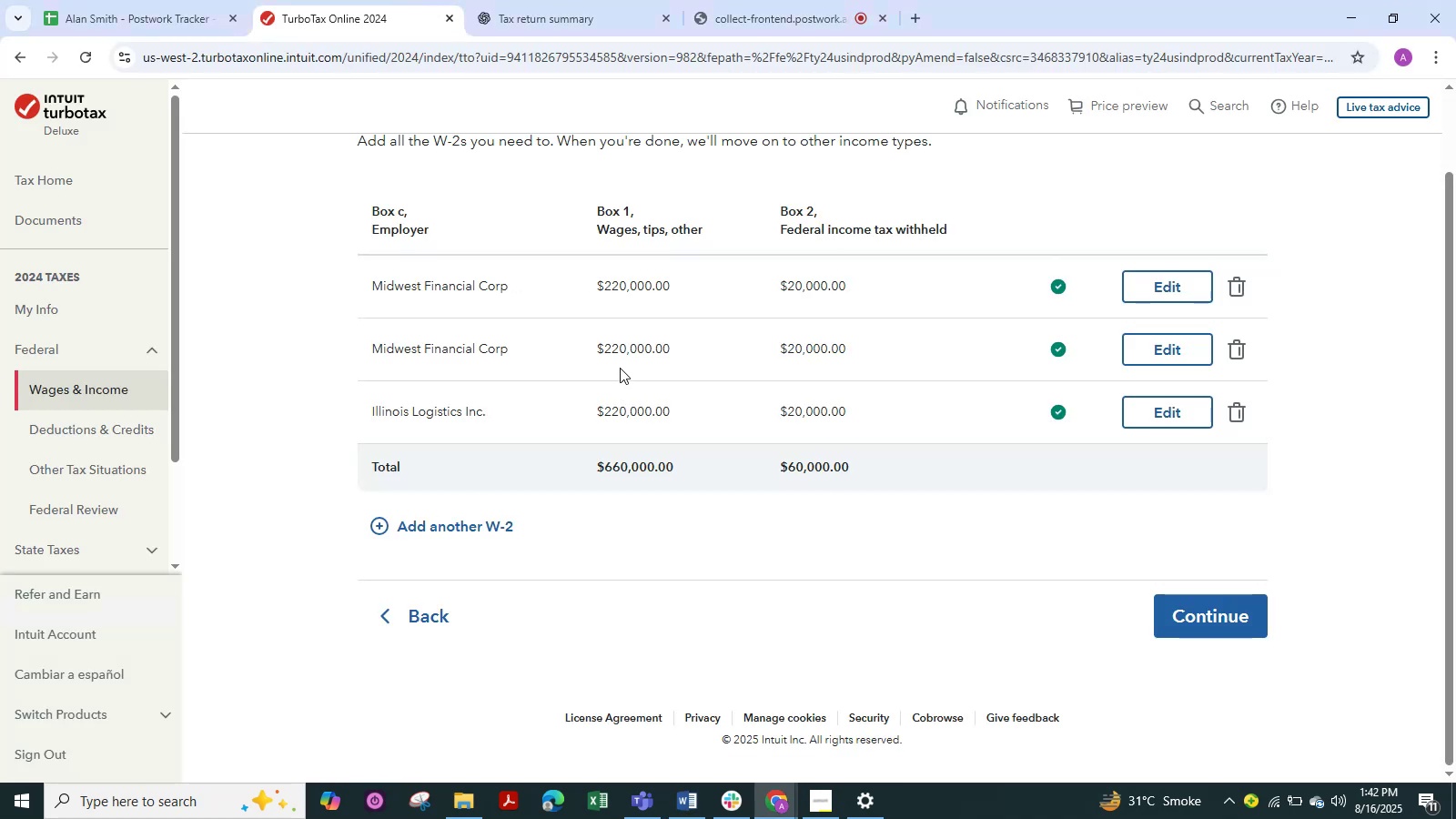 
left_click([1163, 350])
 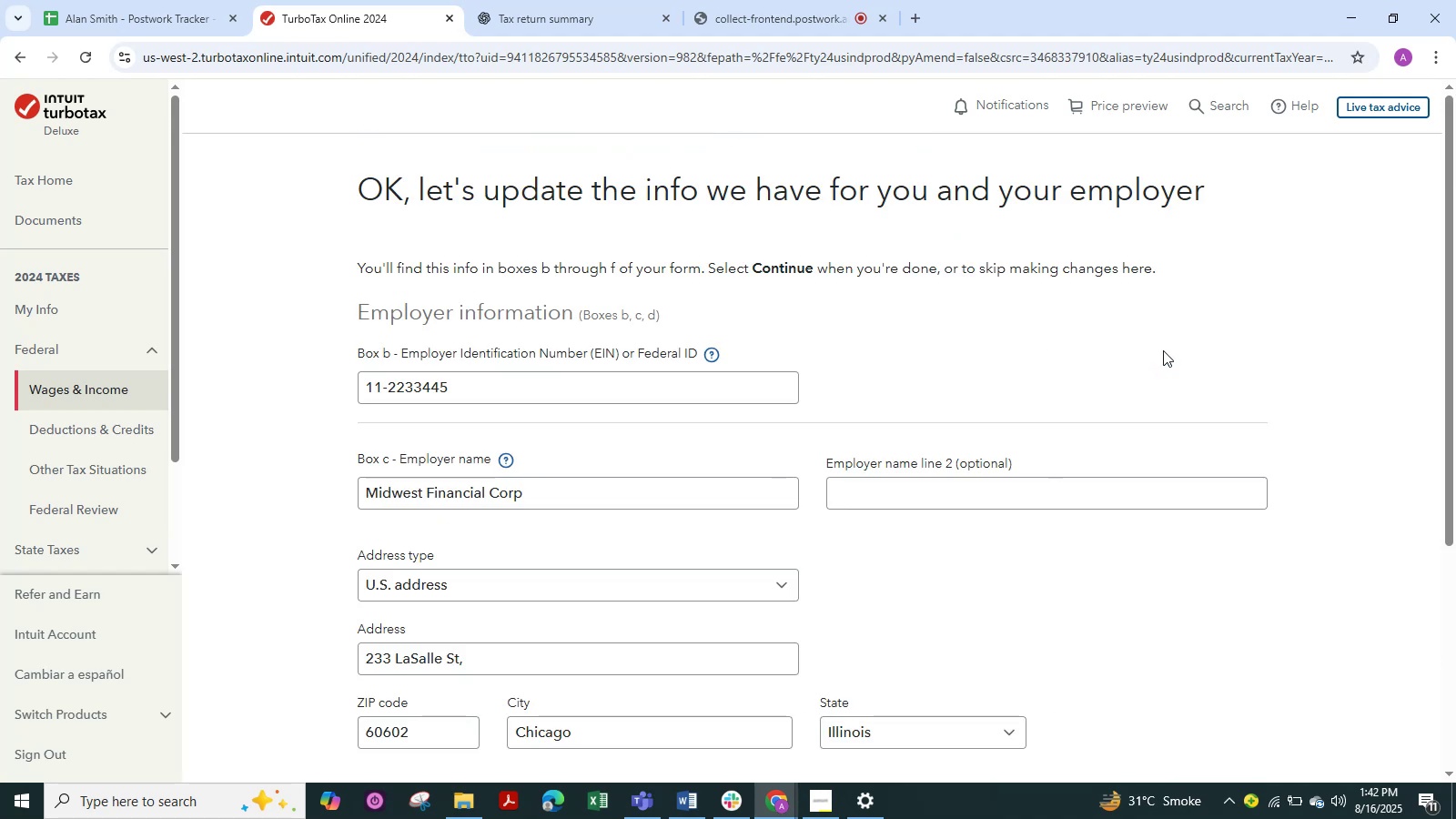 
wait(8.74)
 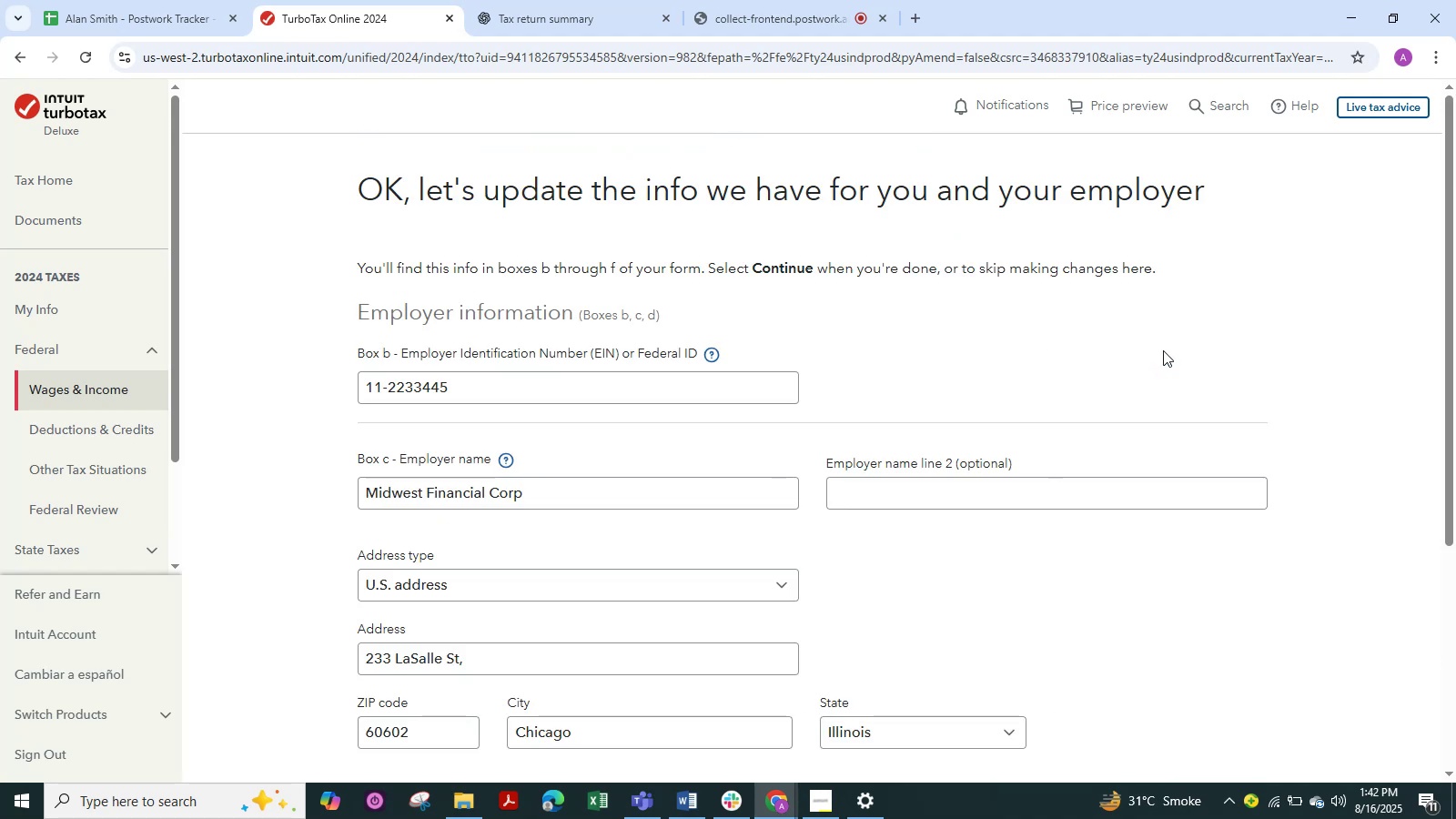 
scroll: coordinate [755, 452], scroll_direction: down, amount: 5.0
 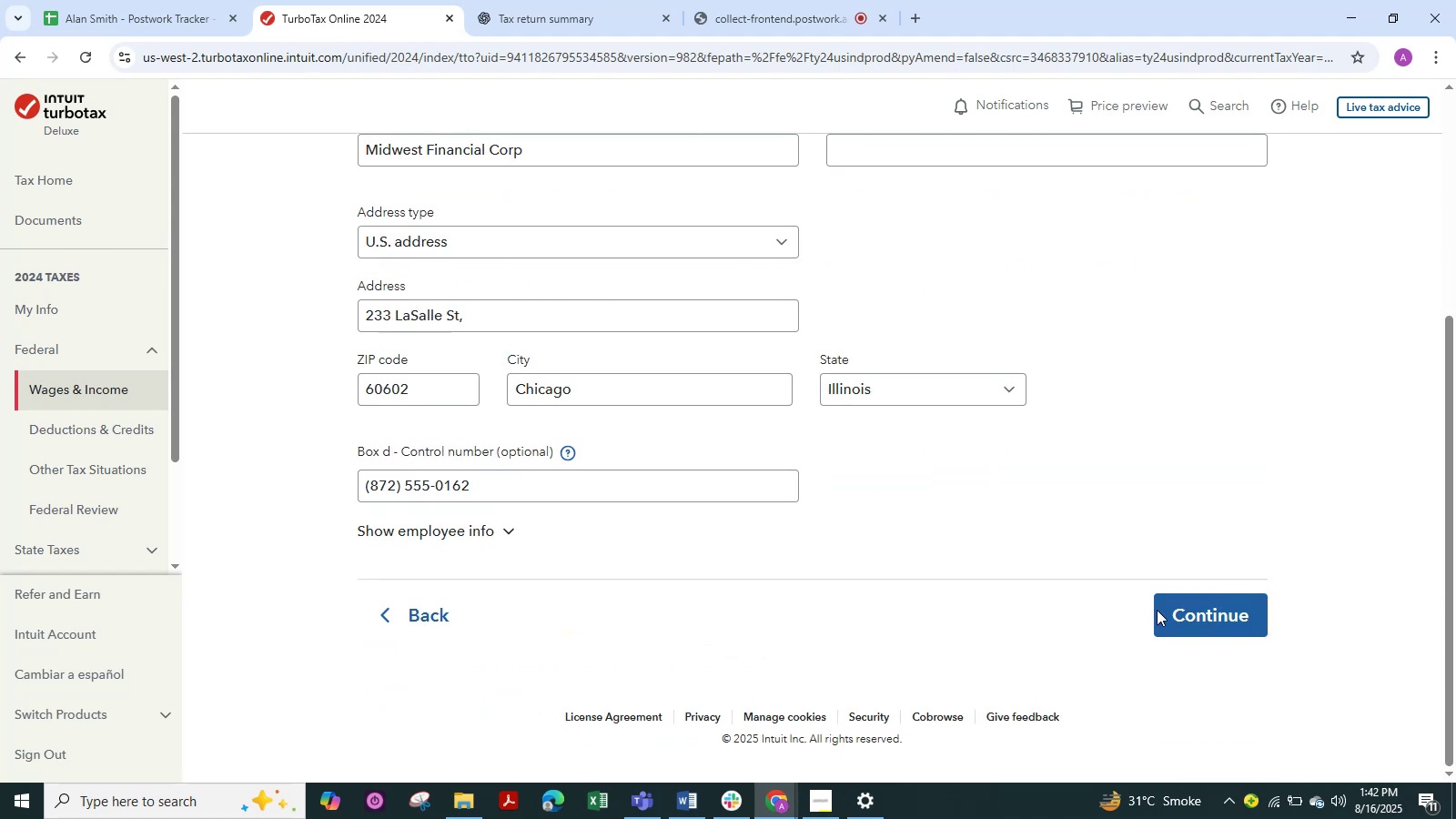 
left_click([1173, 610])
 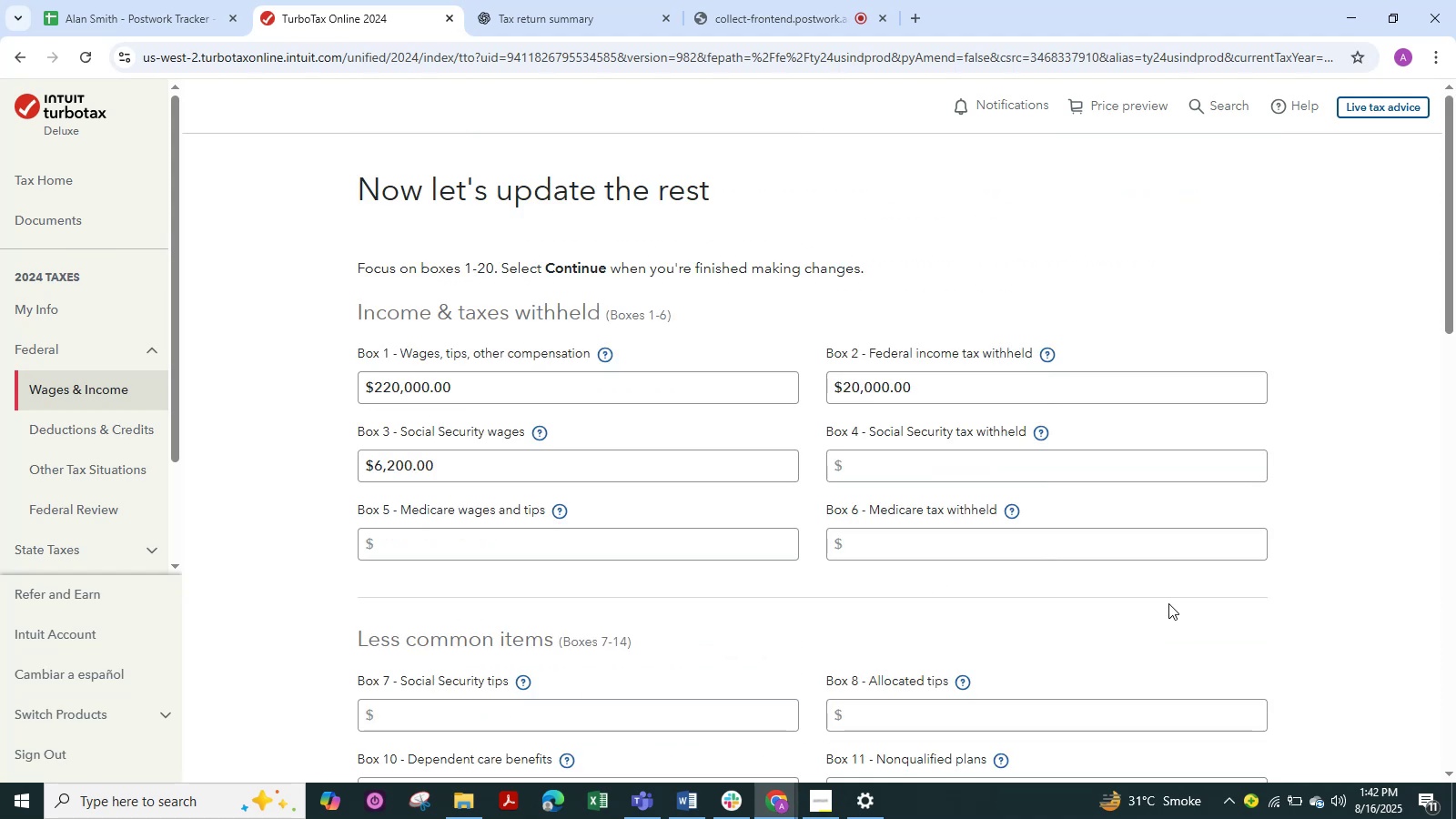 
scroll: coordinate [1117, 702], scroll_direction: down, amount: 16.0
 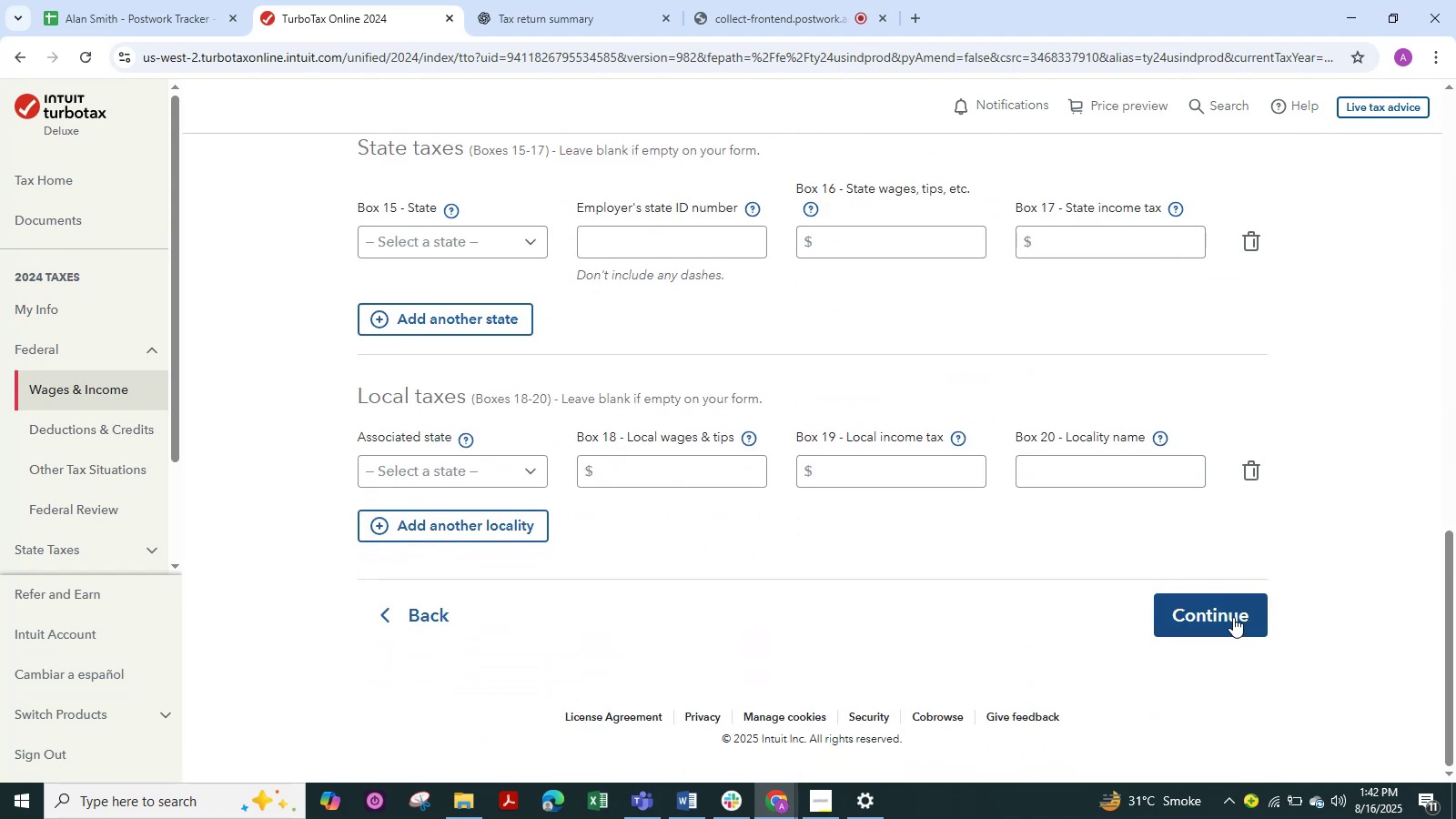 
left_click([1231, 617])
 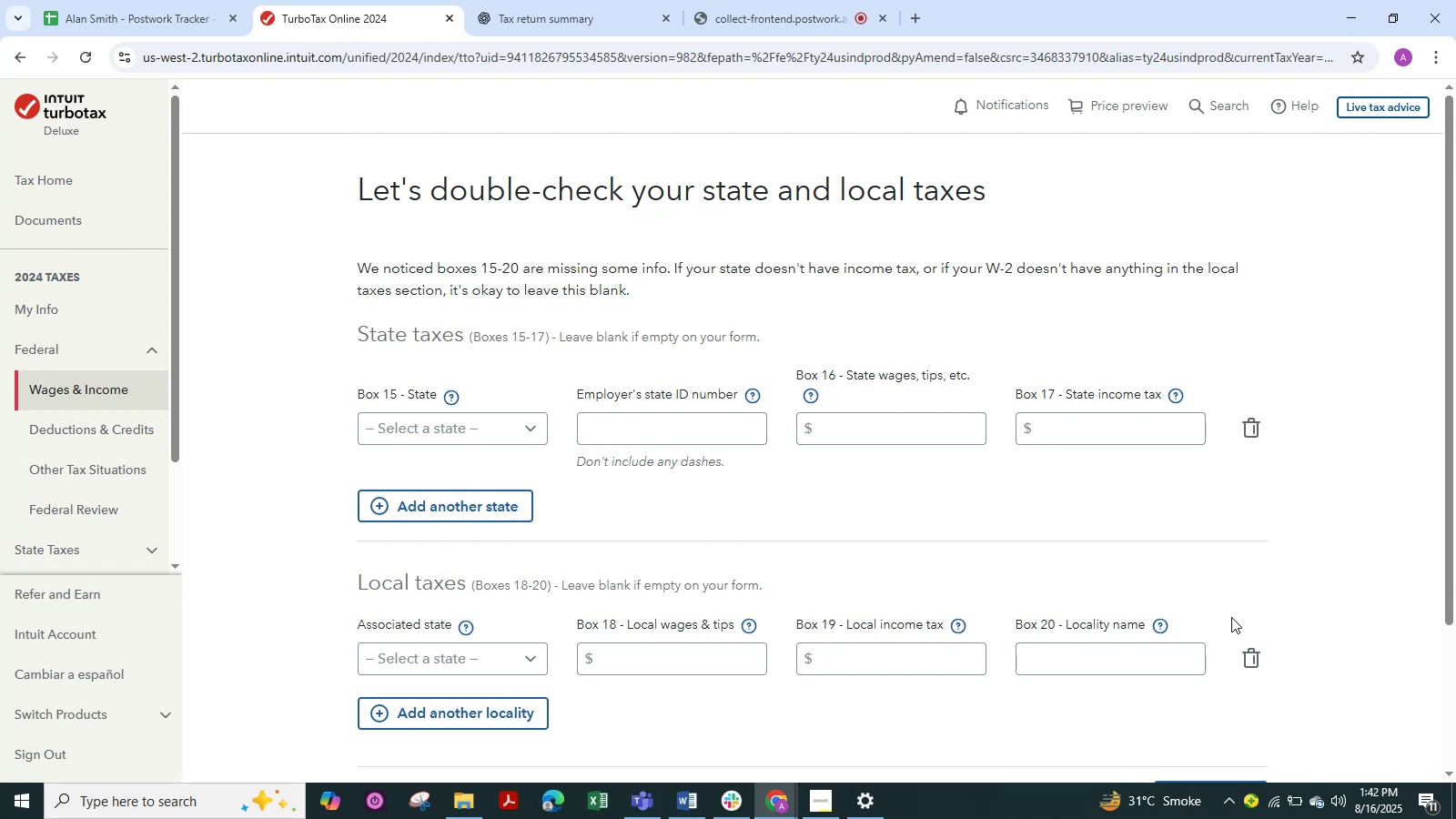 
wait(6.35)
 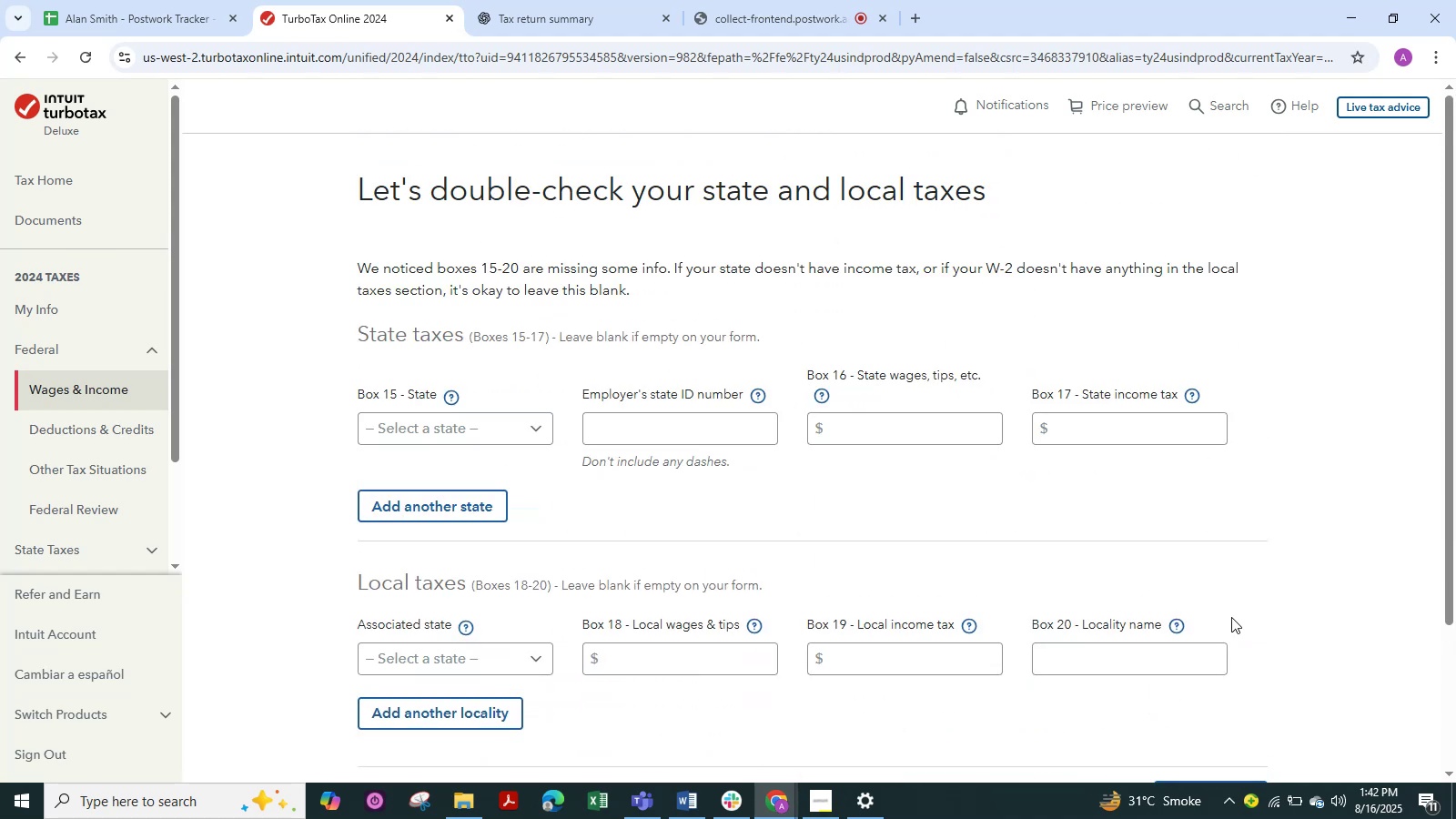 
scroll: coordinate [1231, 617], scroll_direction: down, amount: 4.0
 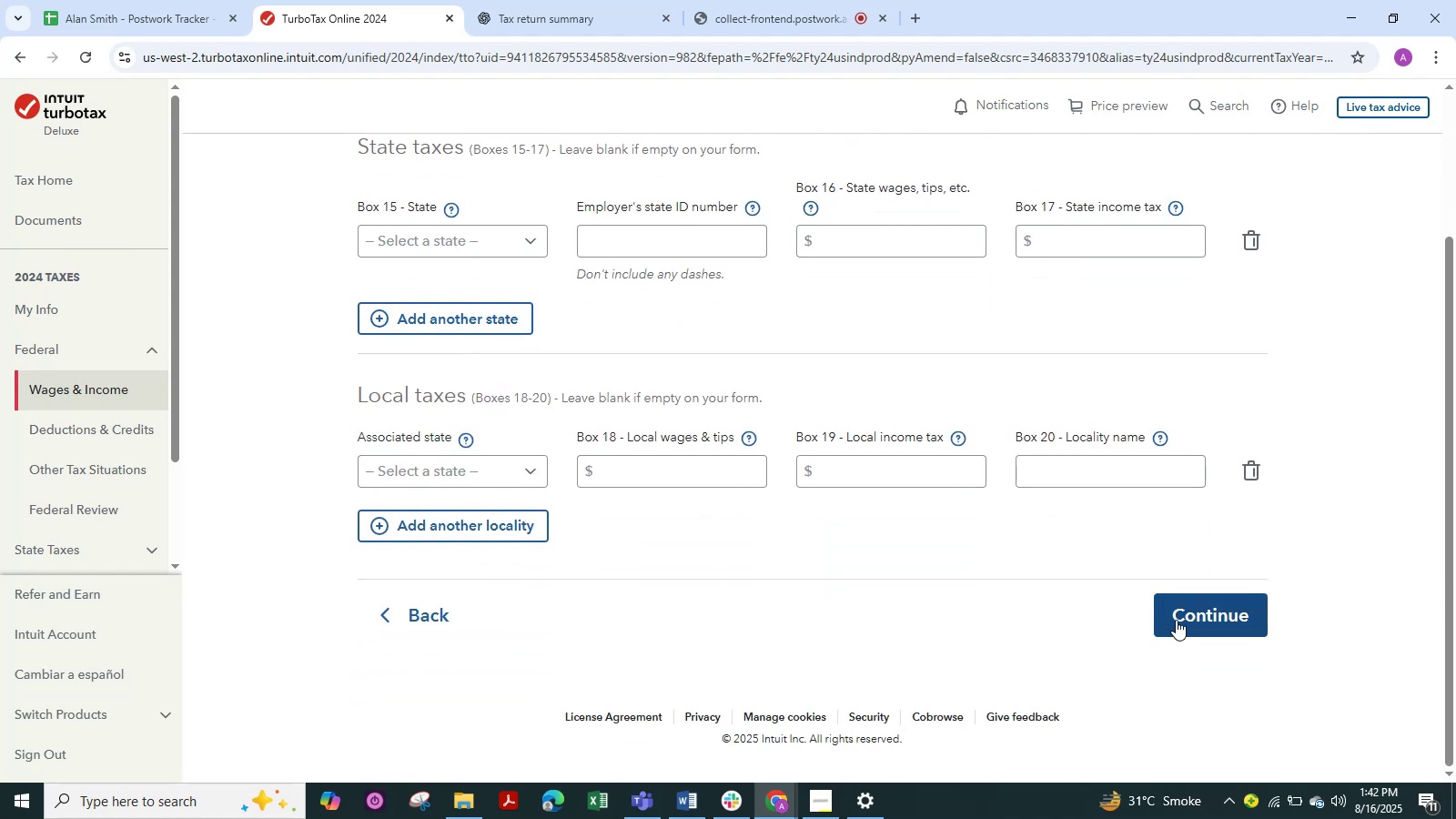 
left_click([1196, 613])
 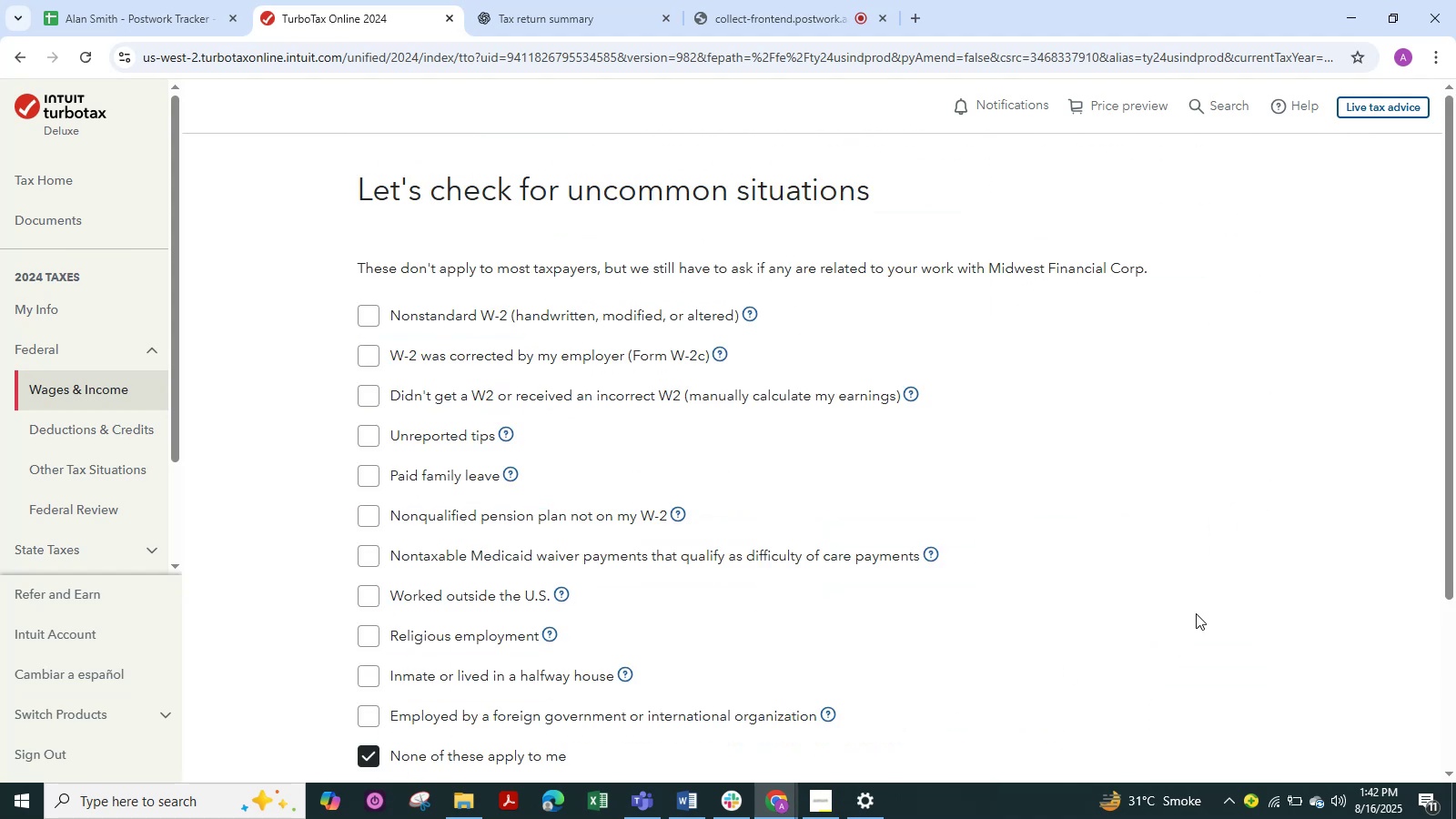 
scroll: coordinate [786, 642], scroll_direction: down, amount: 6.0
 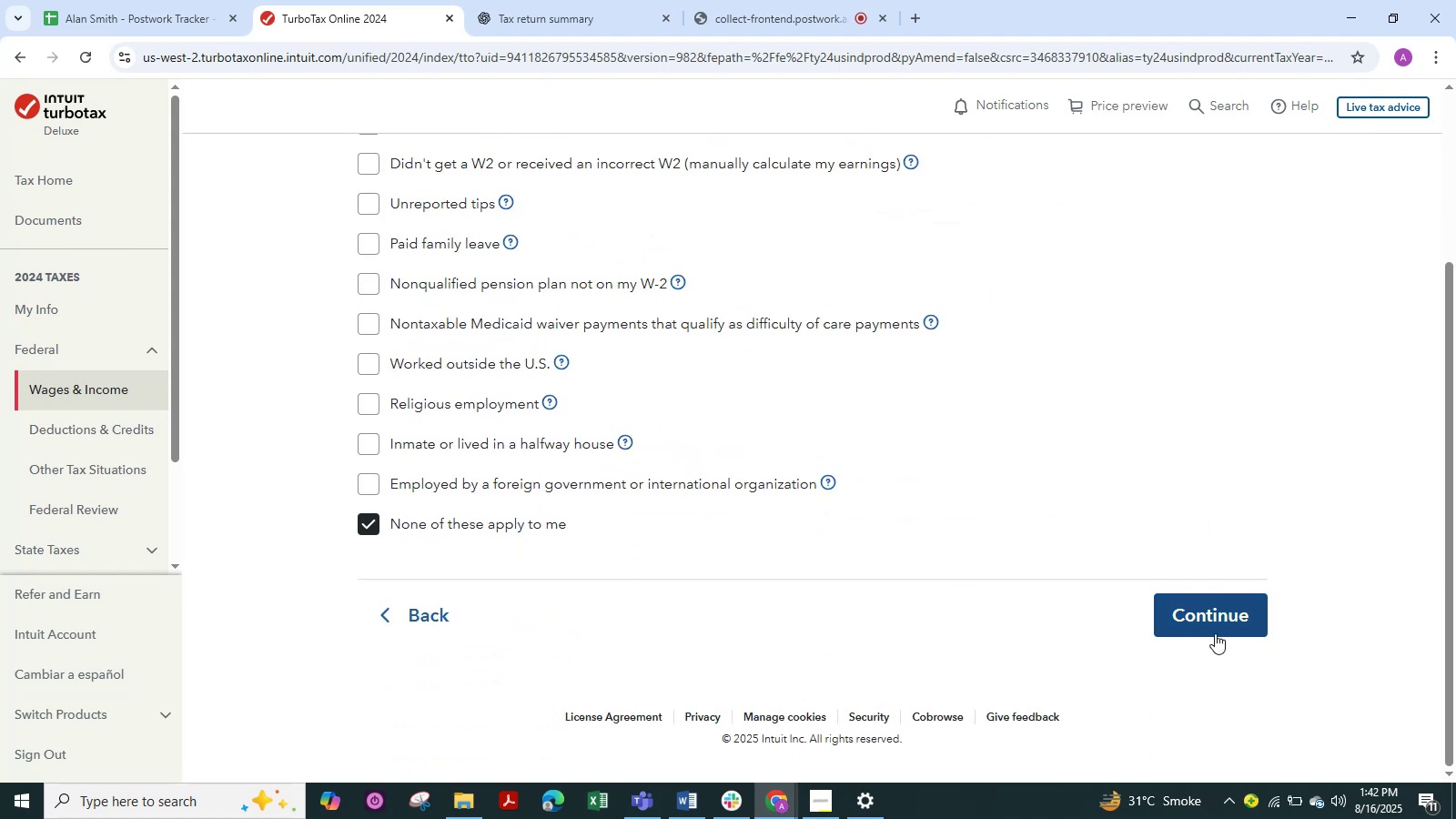 
left_click([1208, 611])
 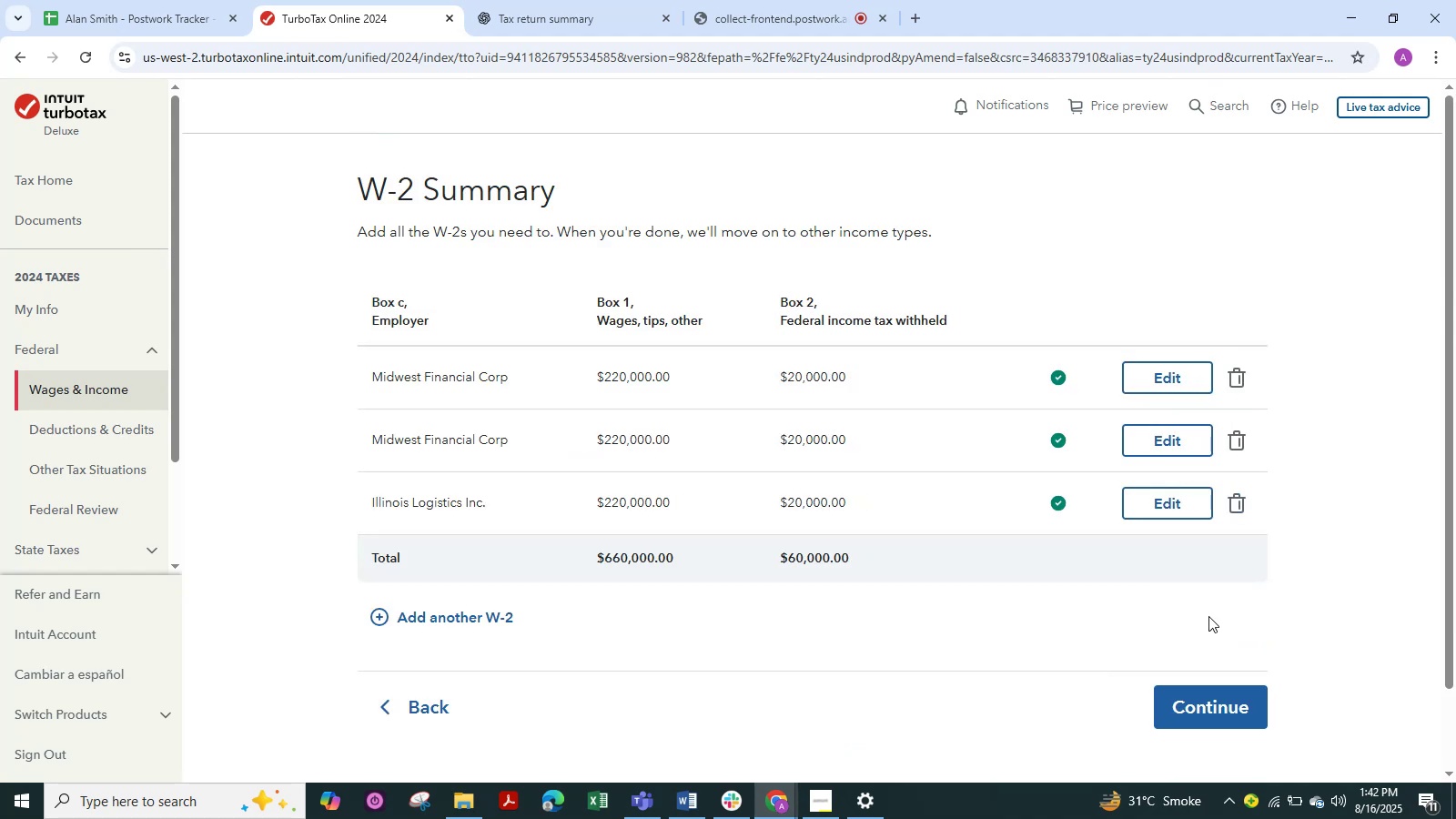 
wait(11.48)
 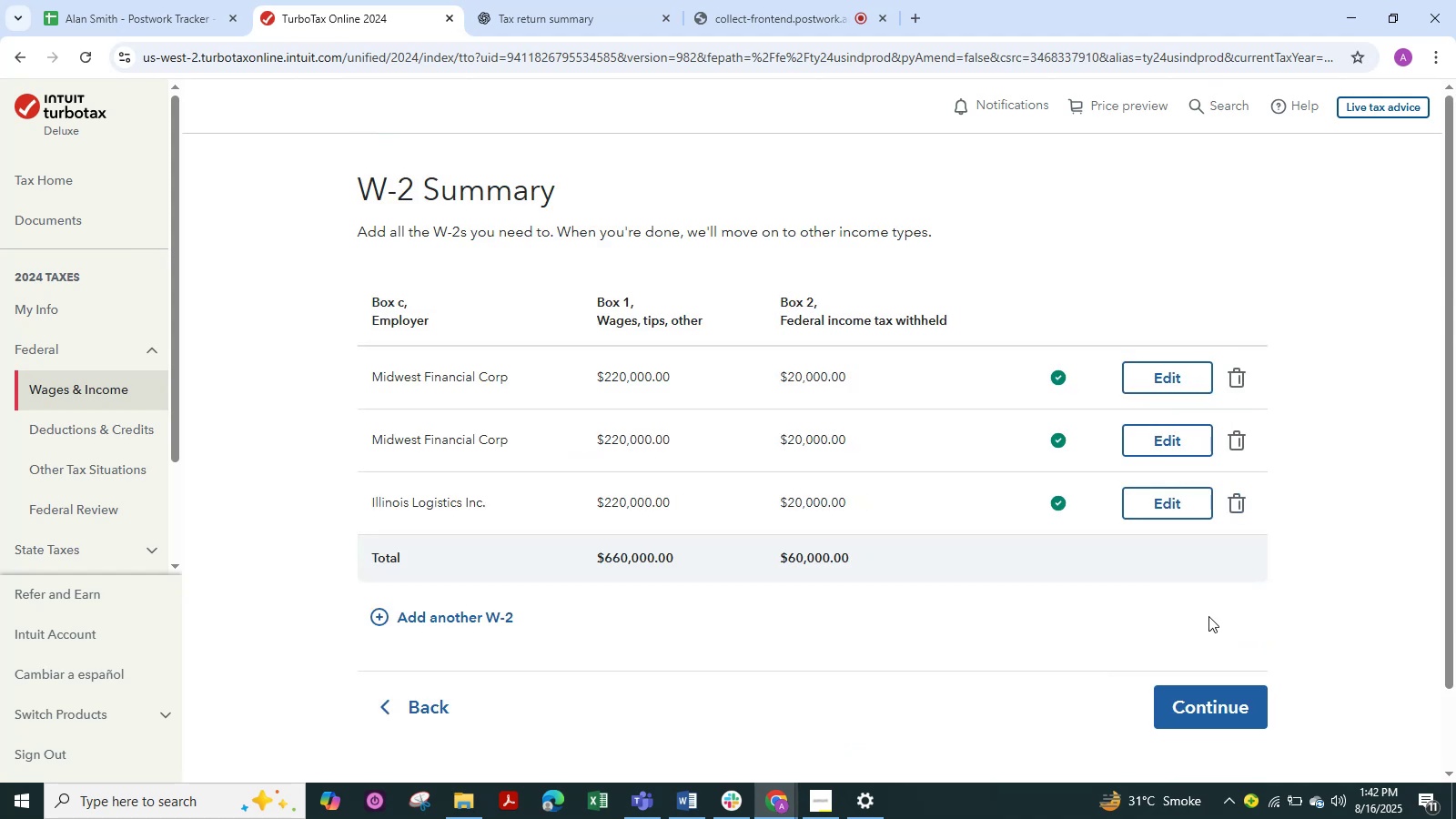 
left_click([1159, 369])
 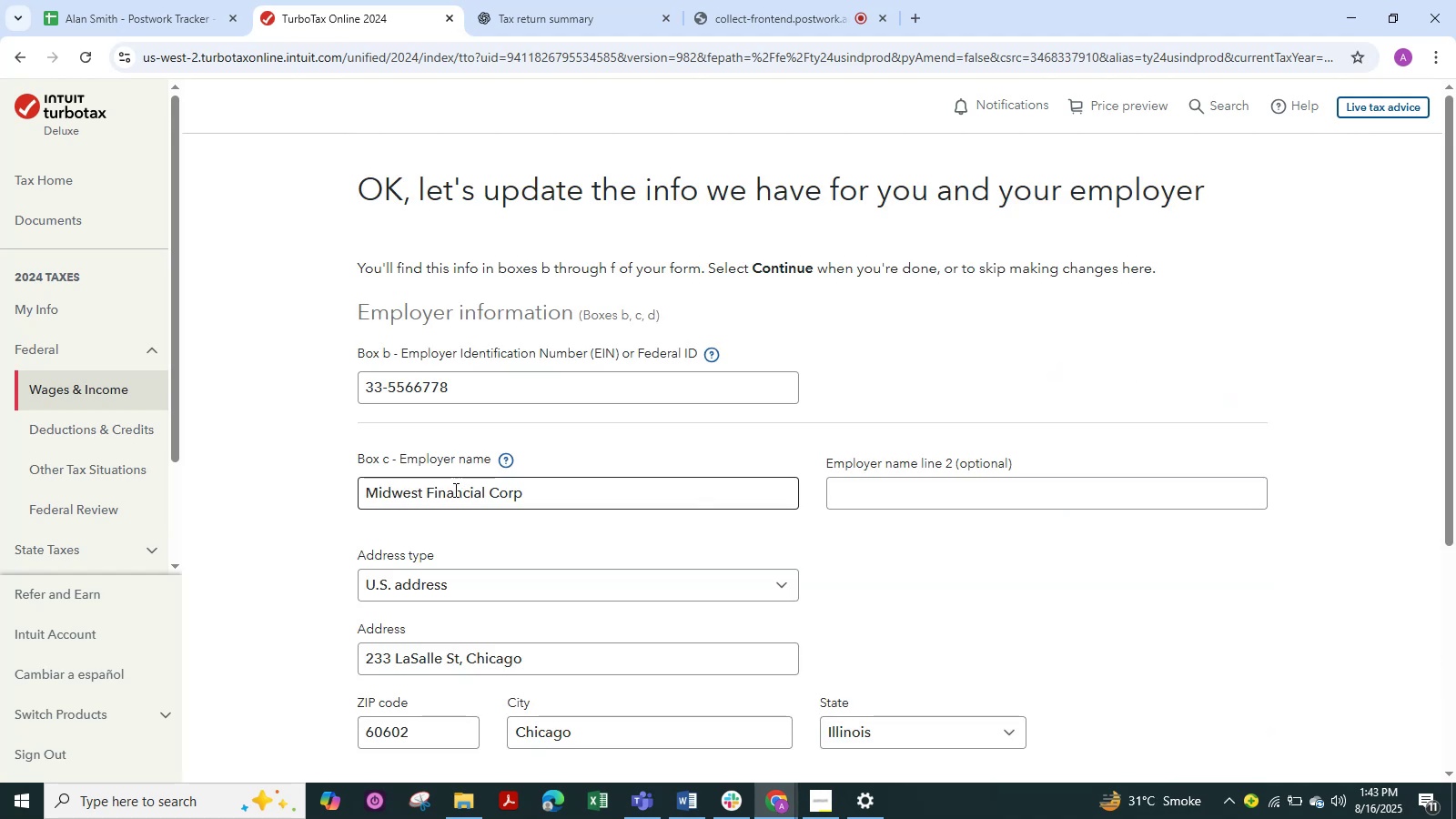 
scroll: coordinate [453, 491], scroll_direction: down, amount: 4.0
 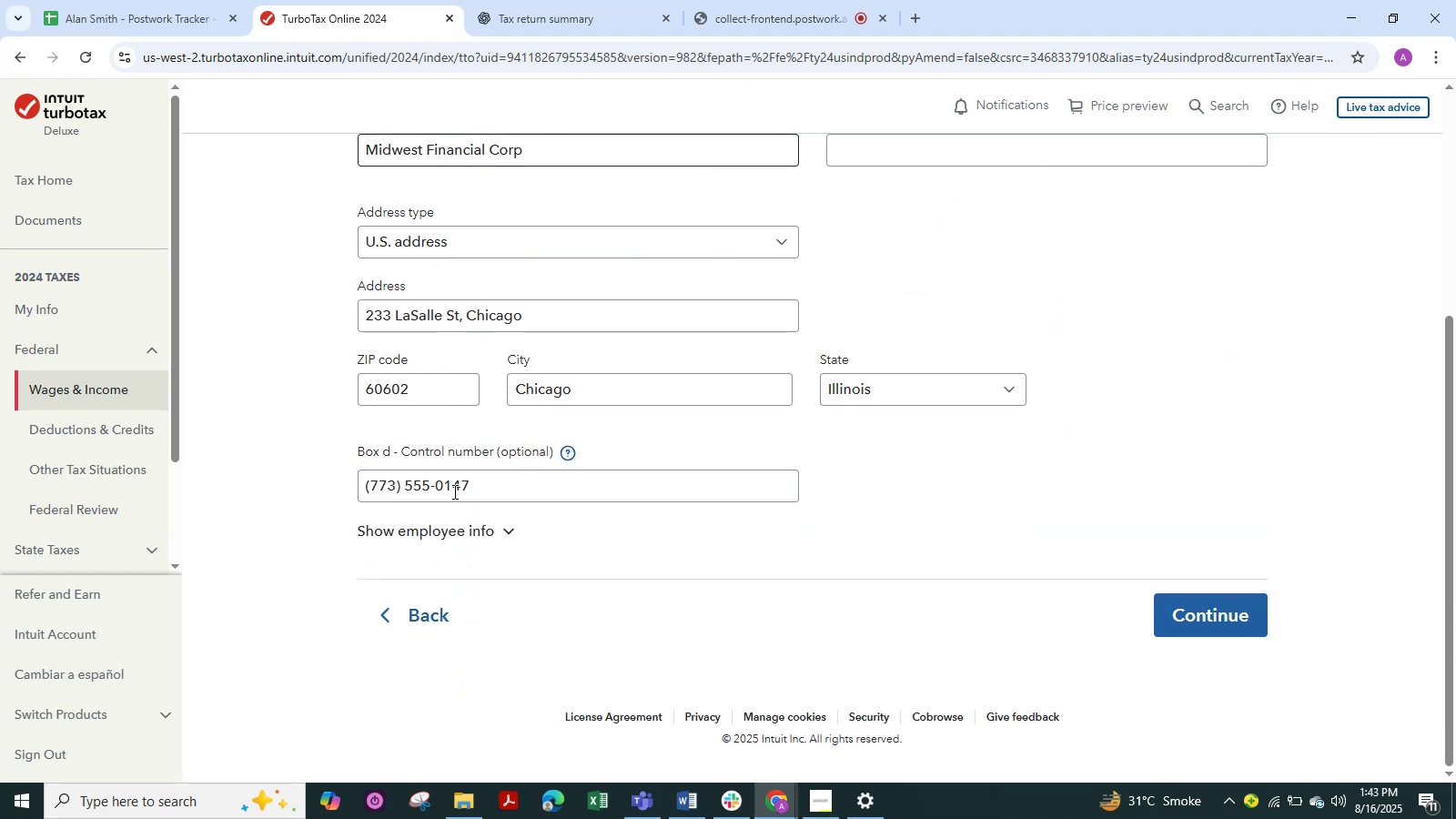 
scroll: coordinate [453, 491], scroll_direction: up, amount: 4.0
 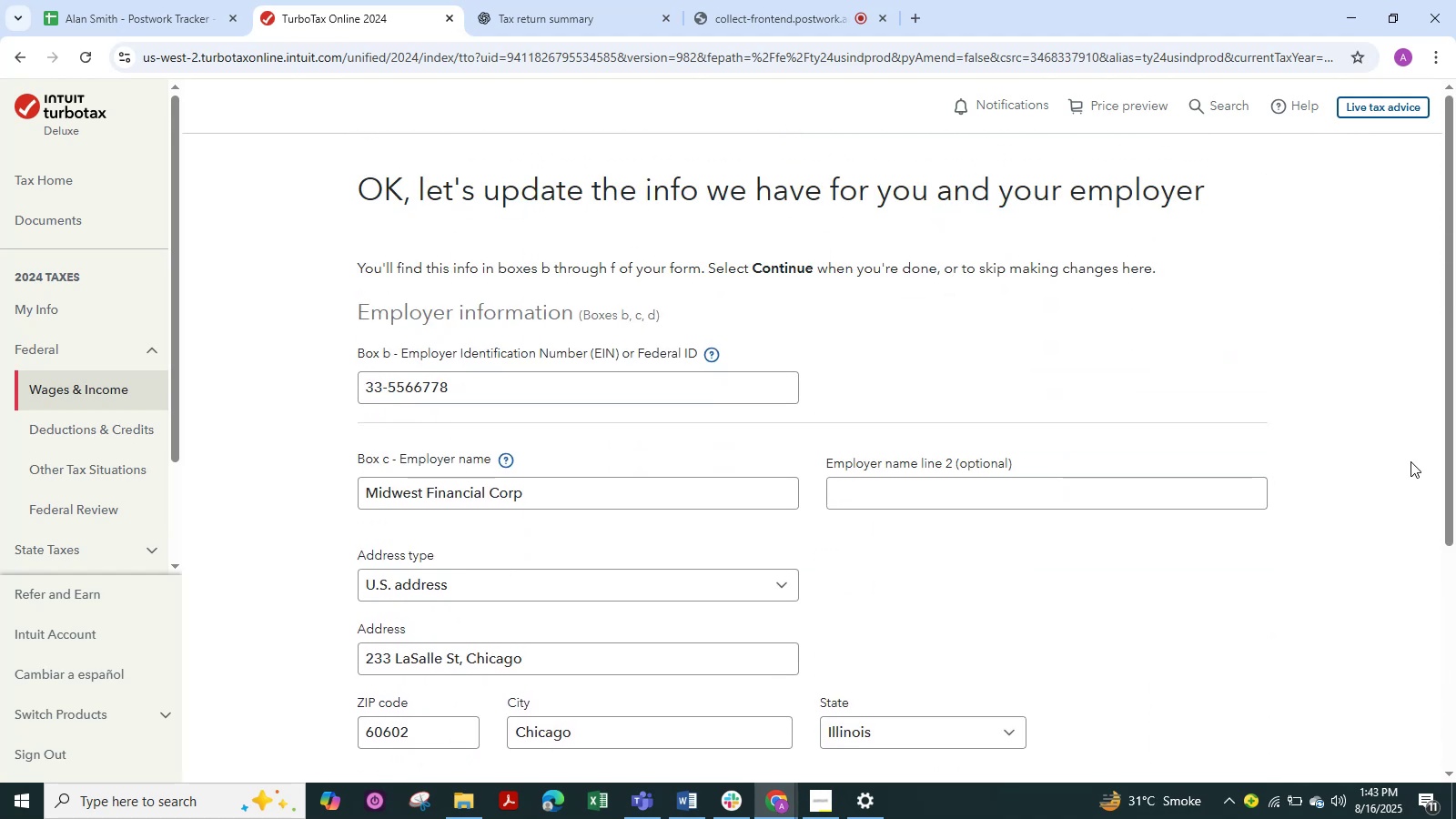 
hold_key(key=AltLeft, duration=0.9)
 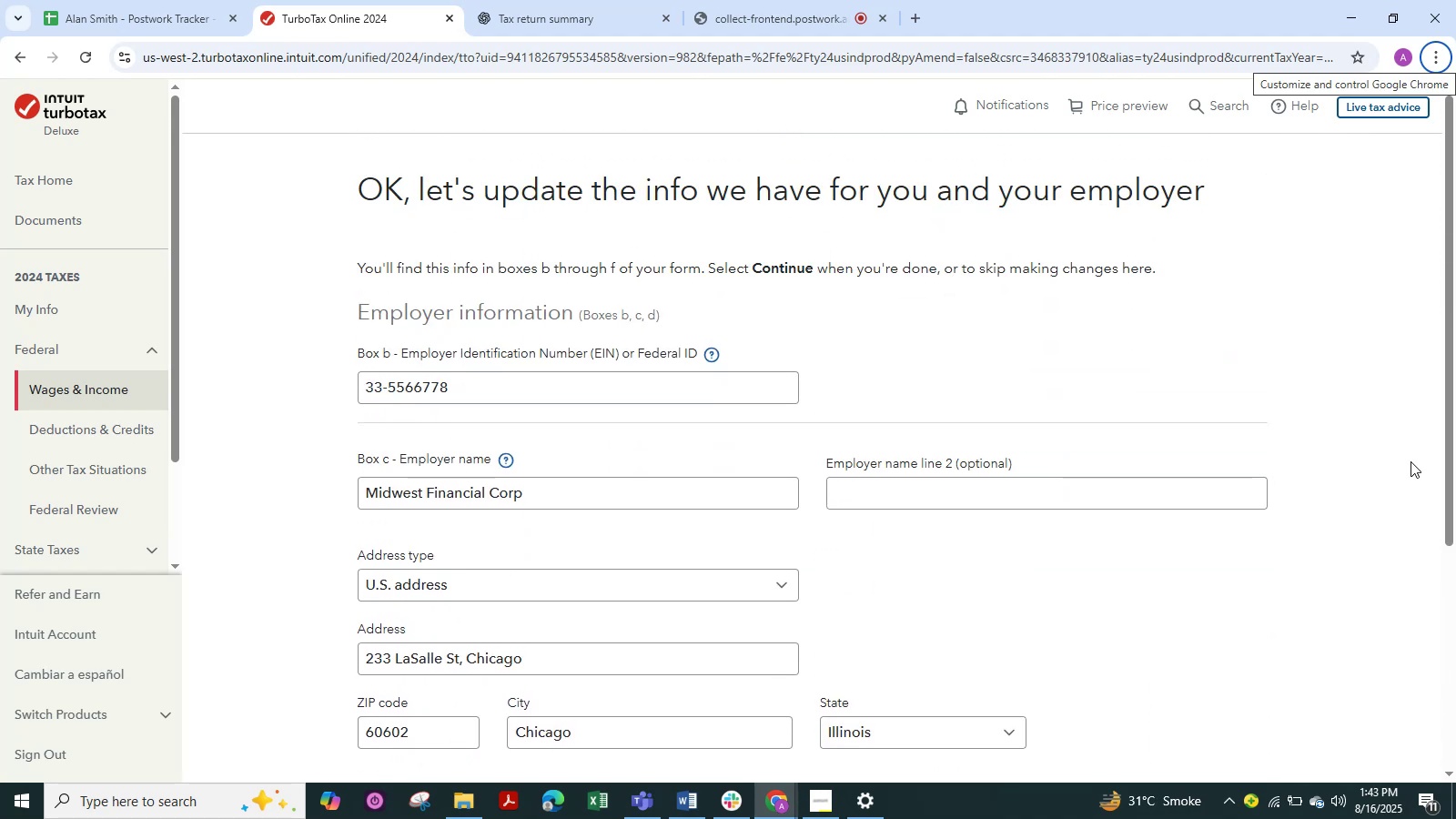 
scroll: coordinate [1380, 456], scroll_direction: down, amount: 3.0
 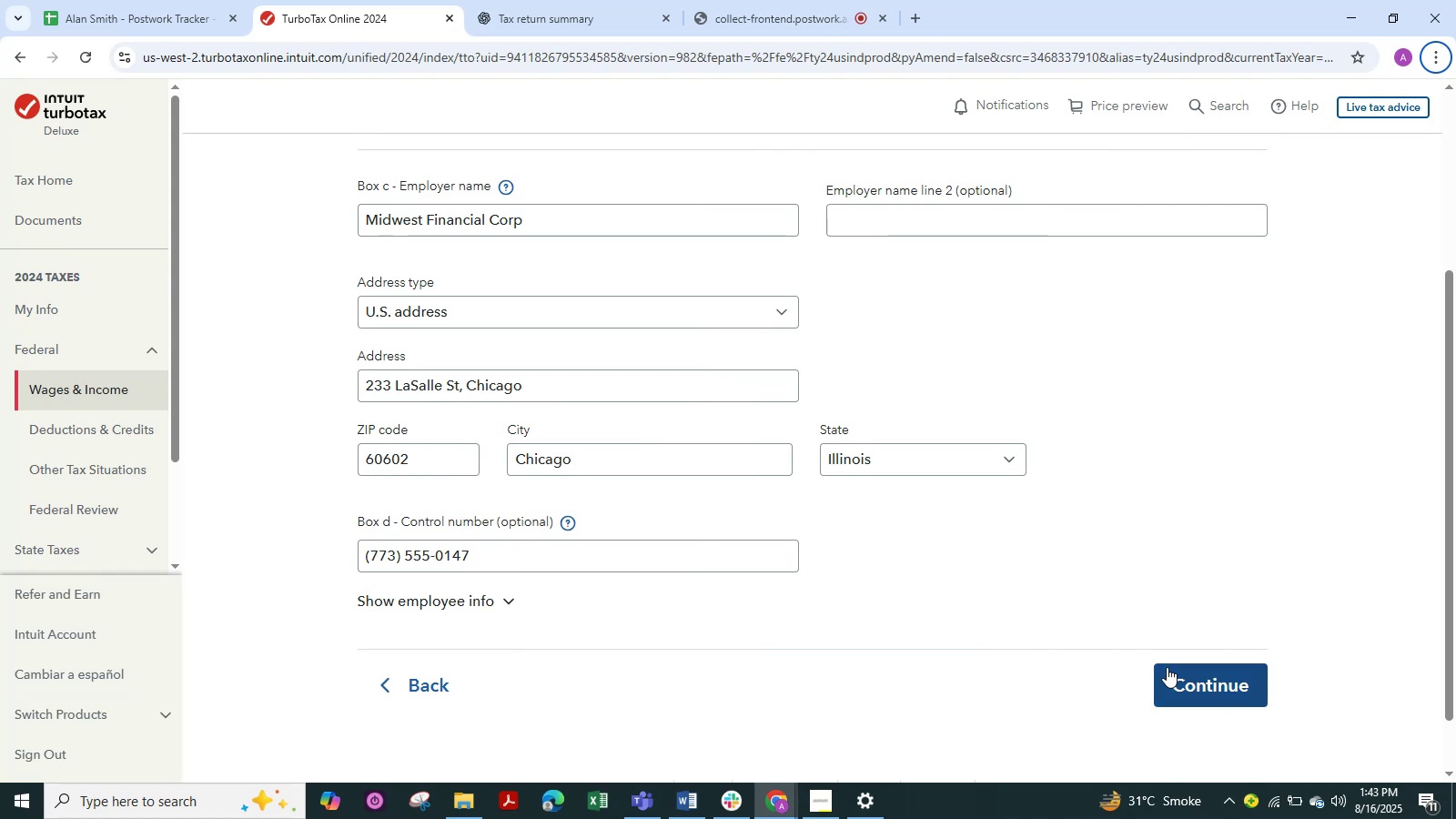 
left_click([1175, 675])
 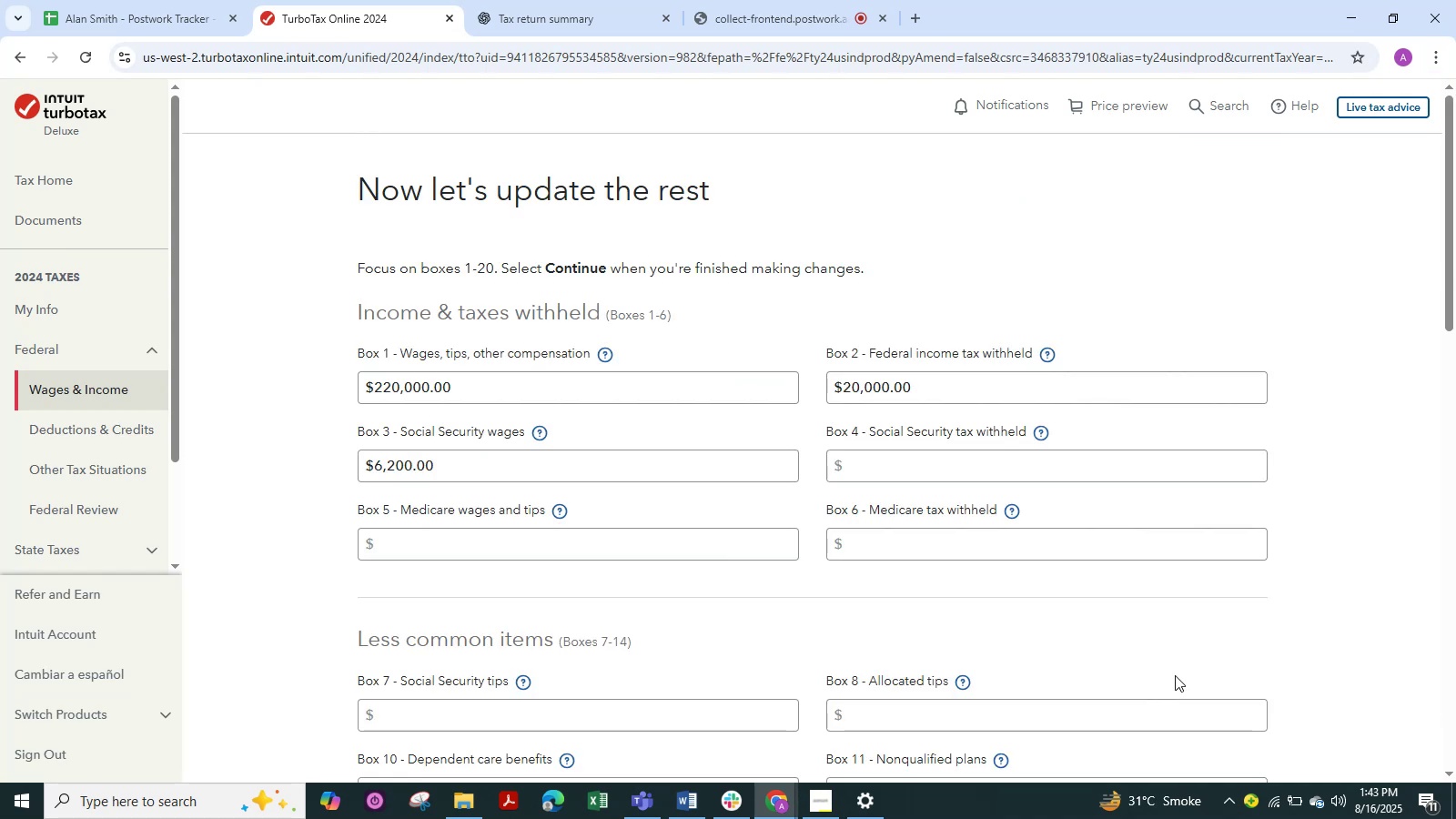 
scroll: coordinate [1217, 722], scroll_direction: down, amount: 14.0
 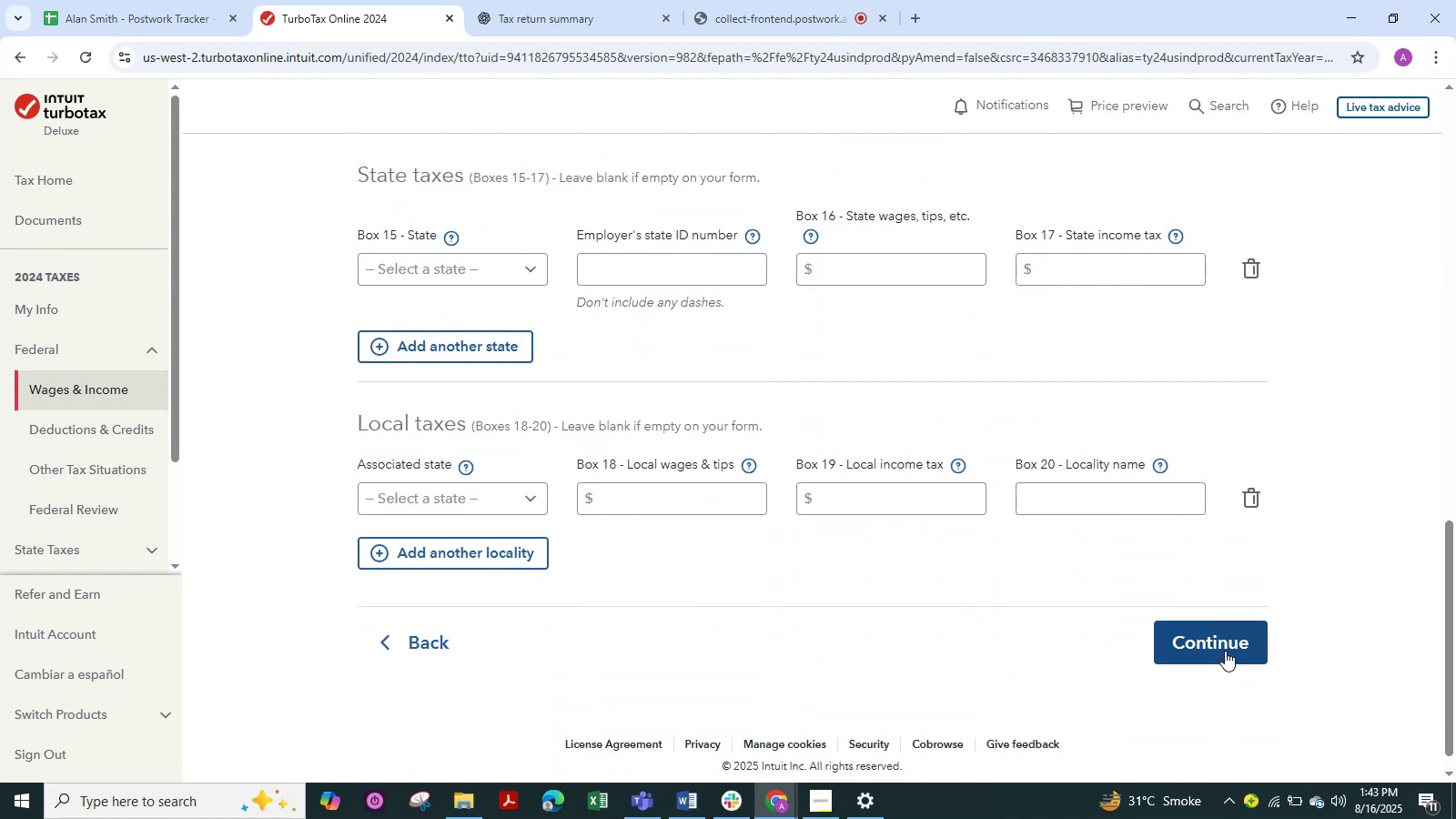 
left_click([1225, 651])
 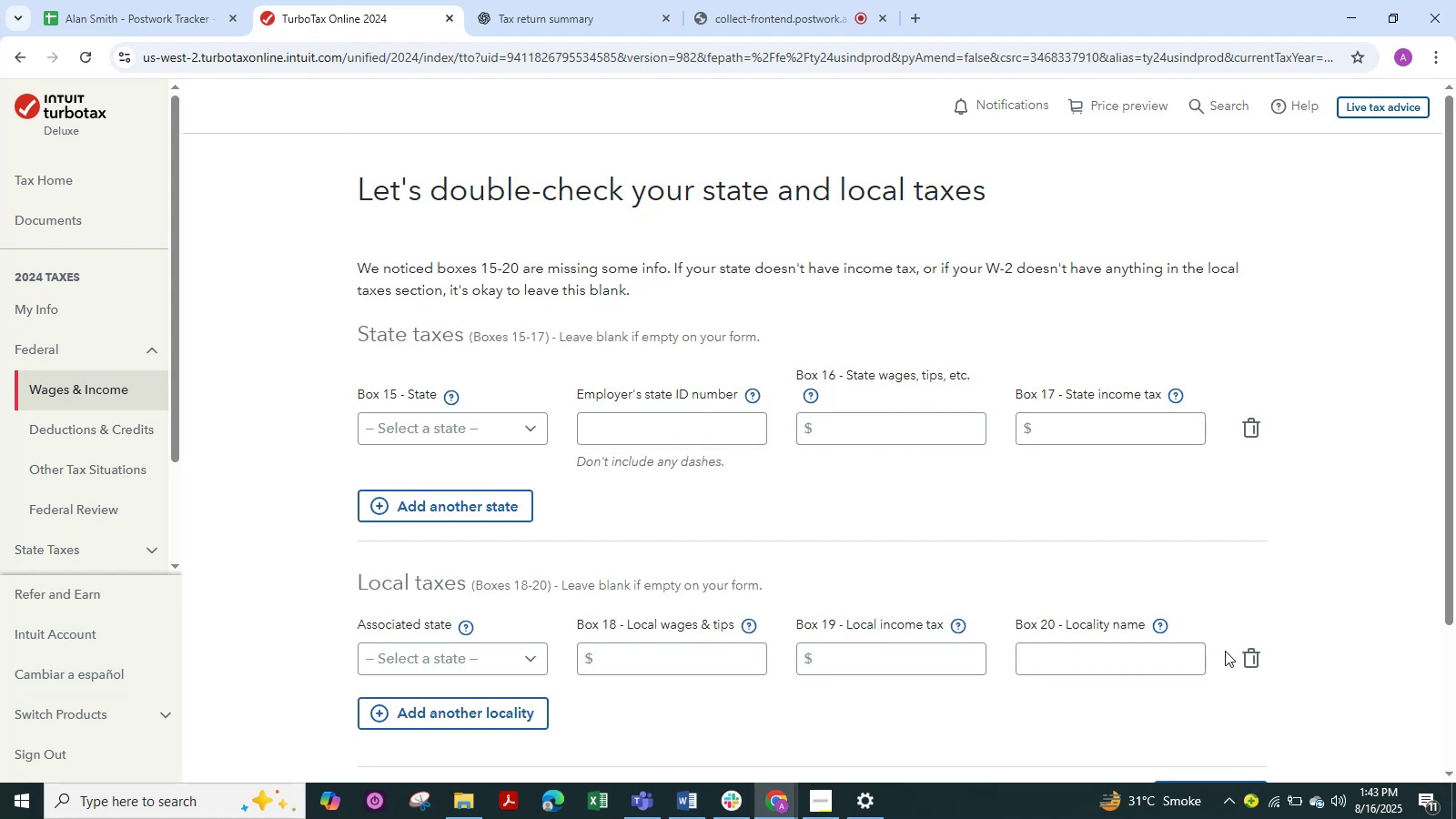 
wait(14.66)
 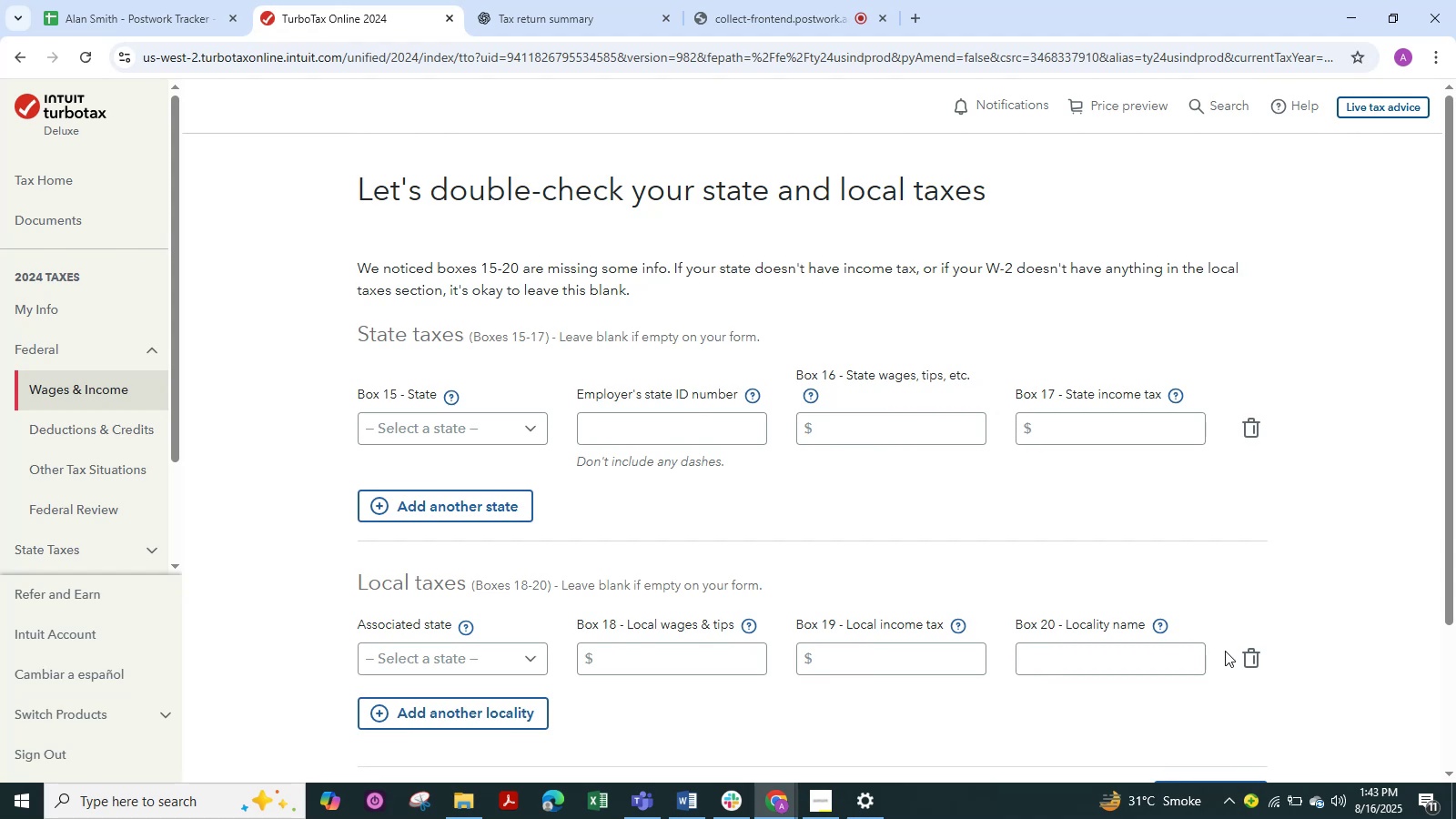 
scroll: coordinate [1241, 723], scroll_direction: down, amount: 5.0
 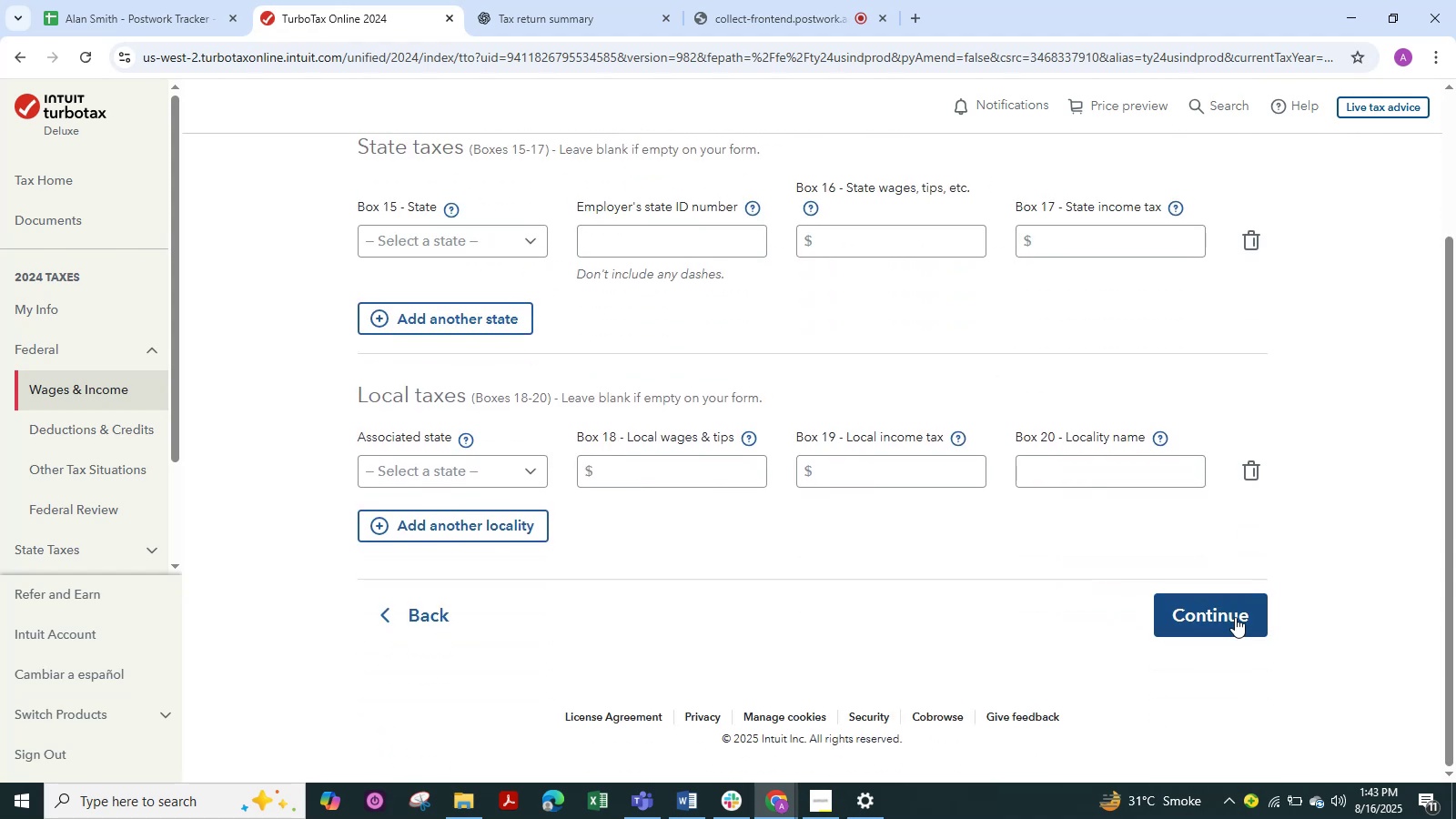 
left_click([1229, 620])
 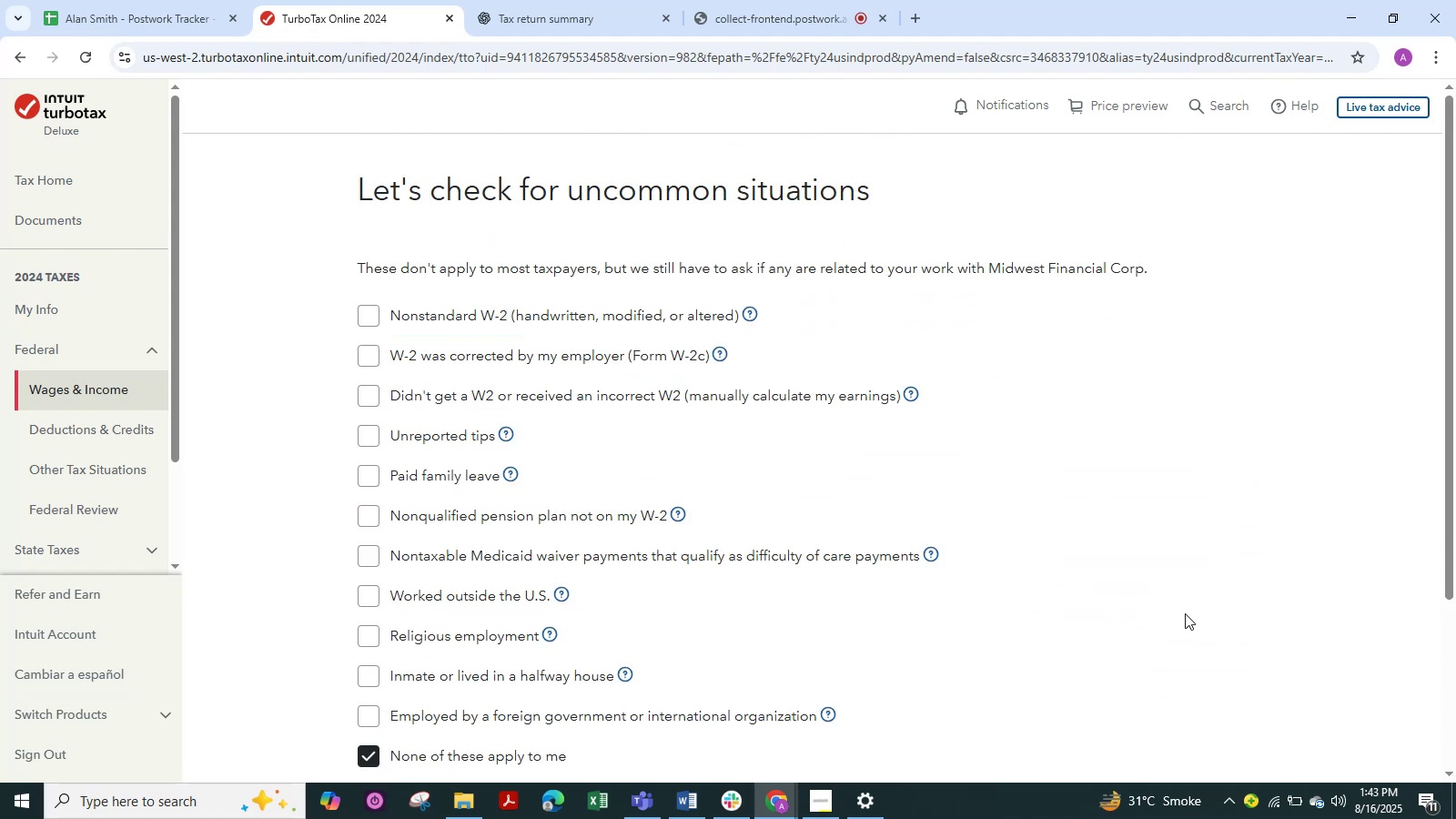 
scroll: coordinate [793, 600], scroll_direction: down, amount: 9.0
 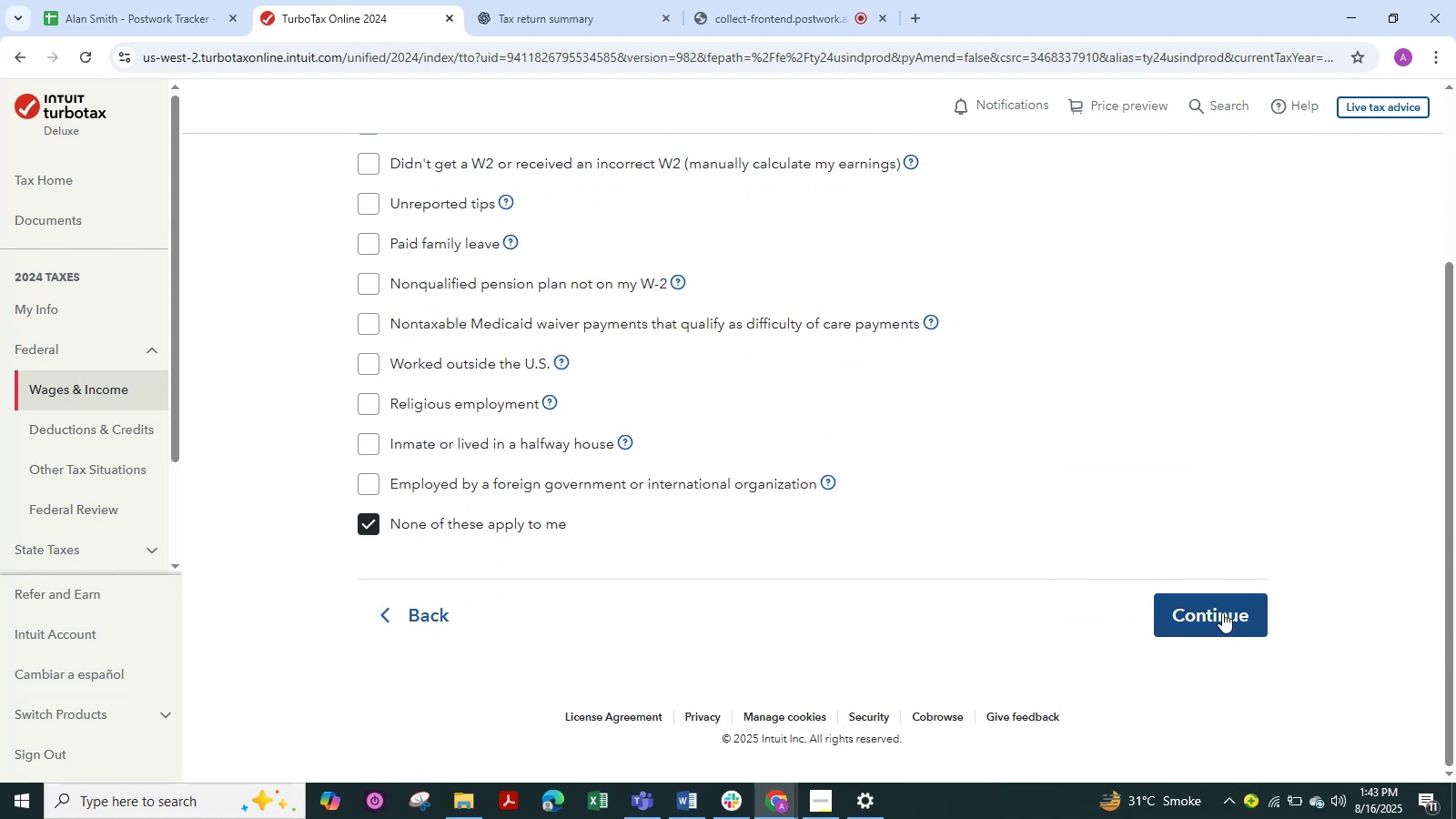 
left_click([1222, 612])
 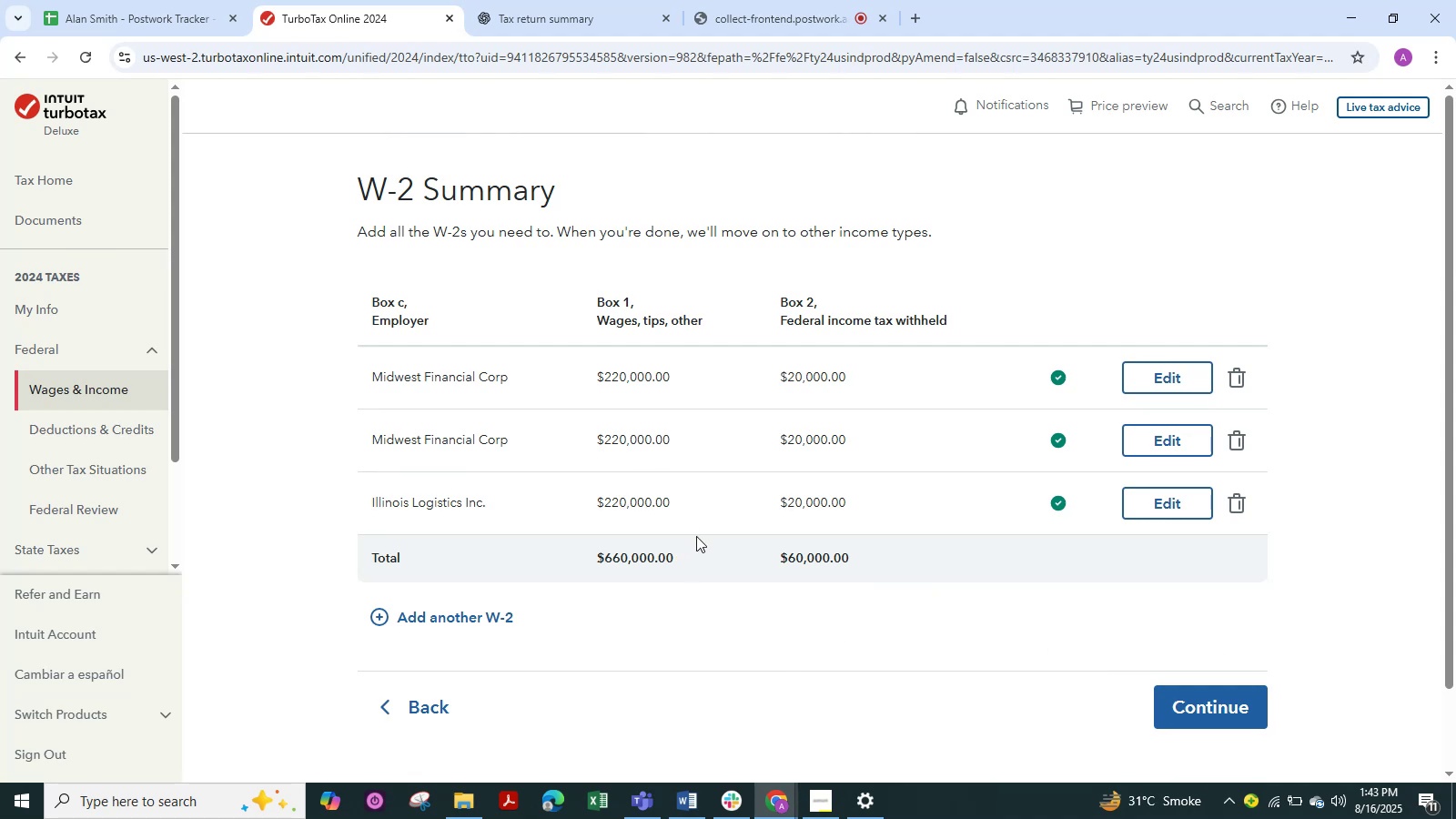 
wait(15.61)
 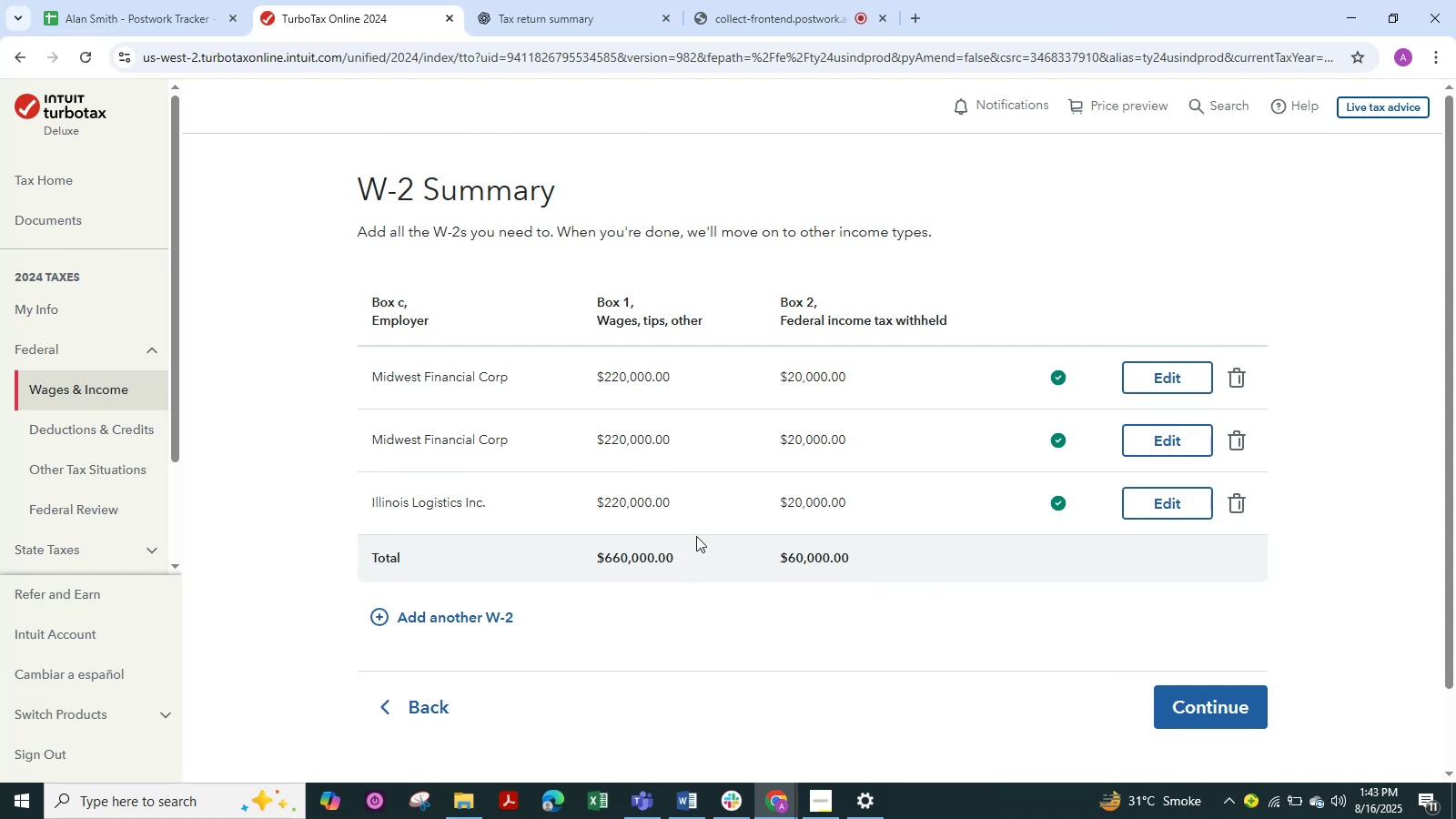 
left_click([676, 793])
 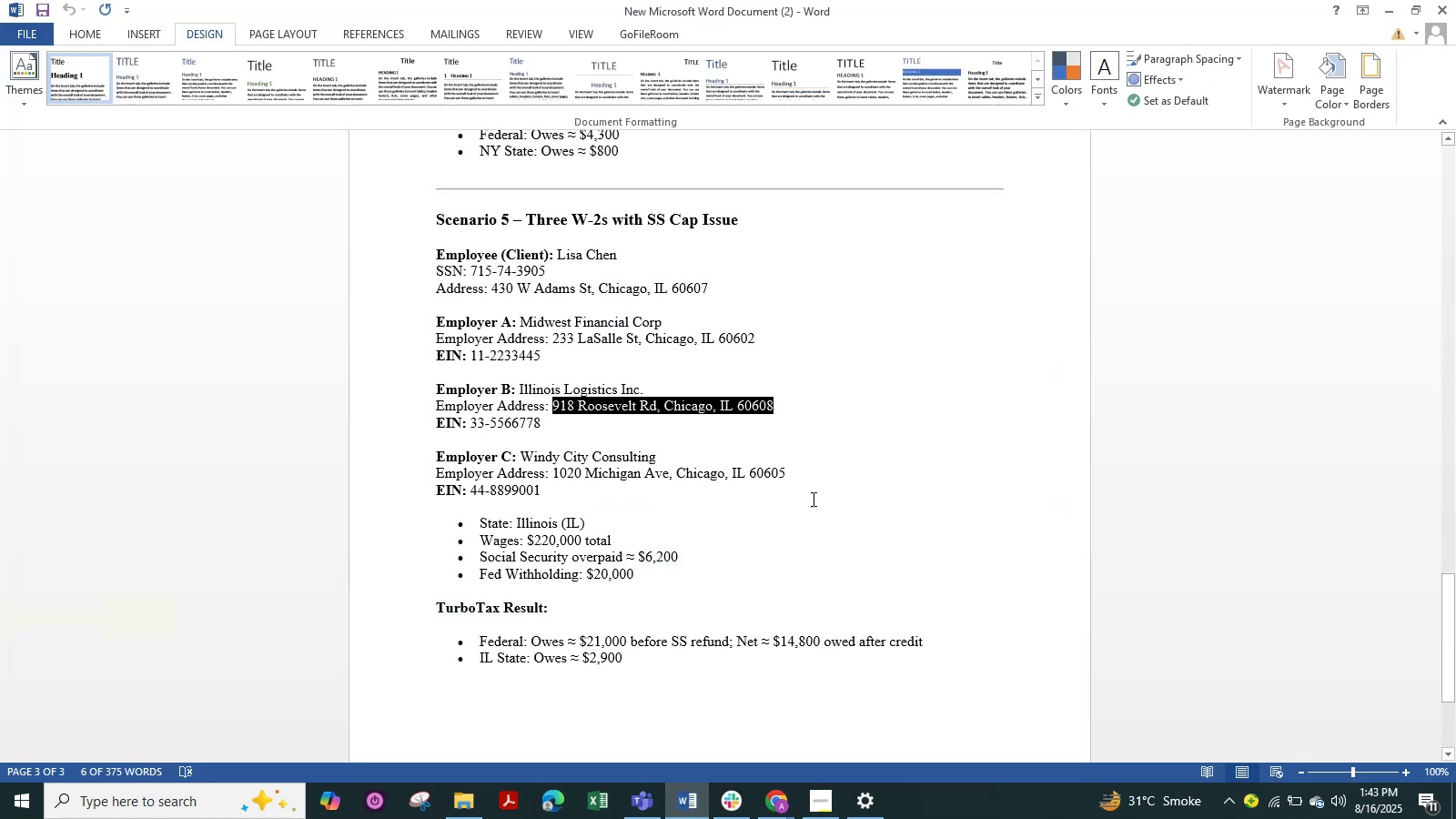 
left_click([862, 507])
 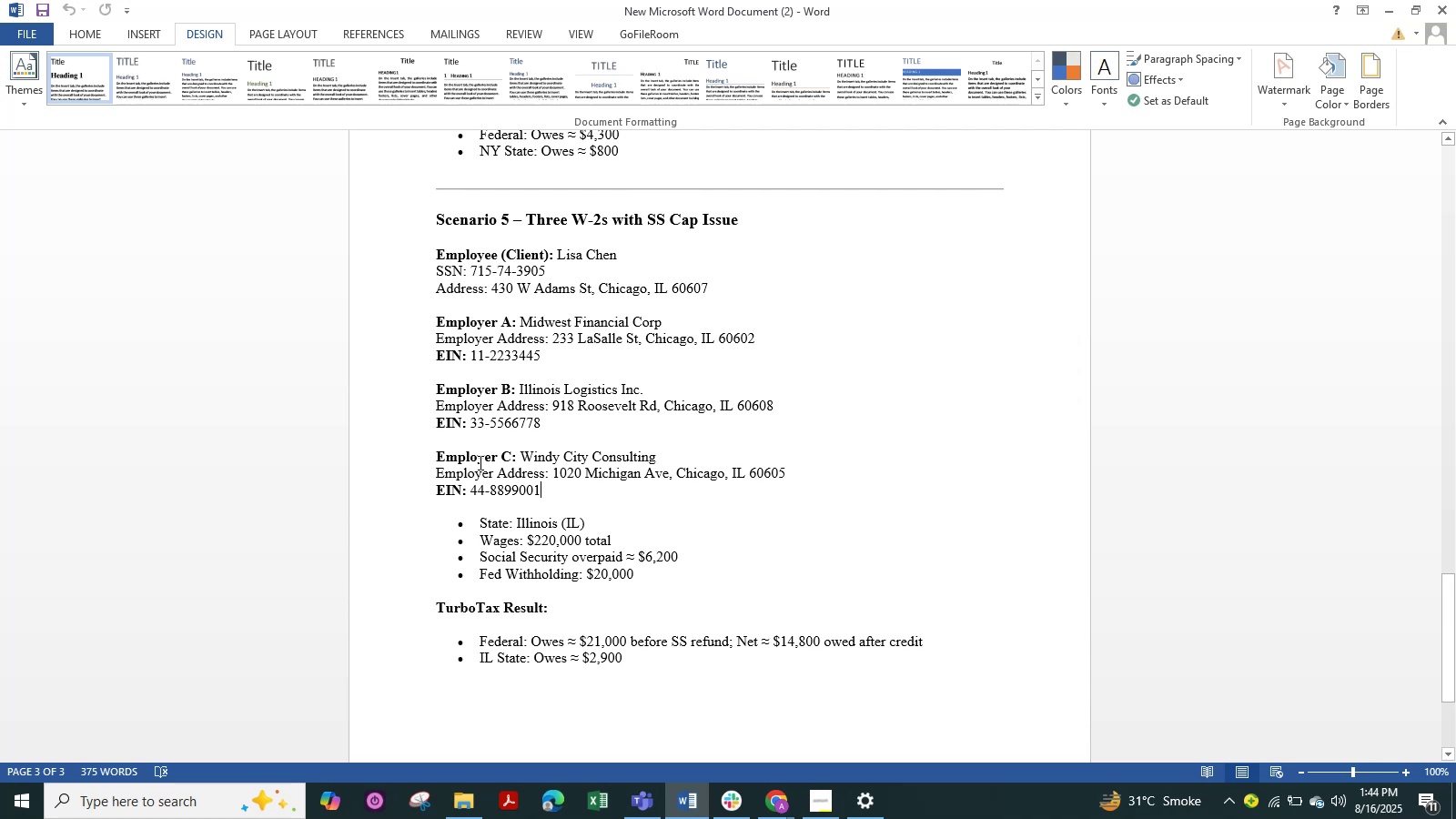 
wait(32.61)
 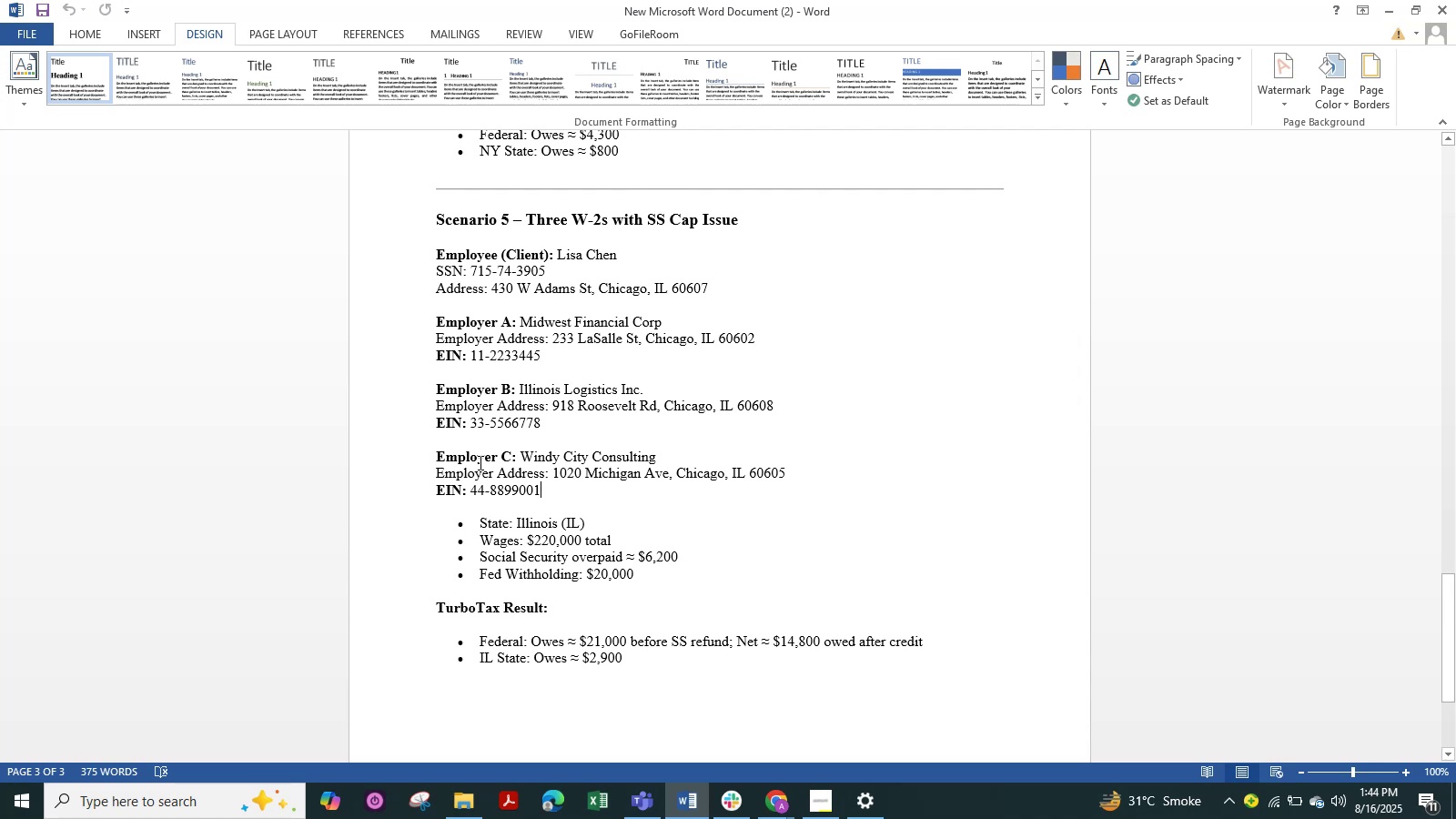 
left_click([1387, 8])
 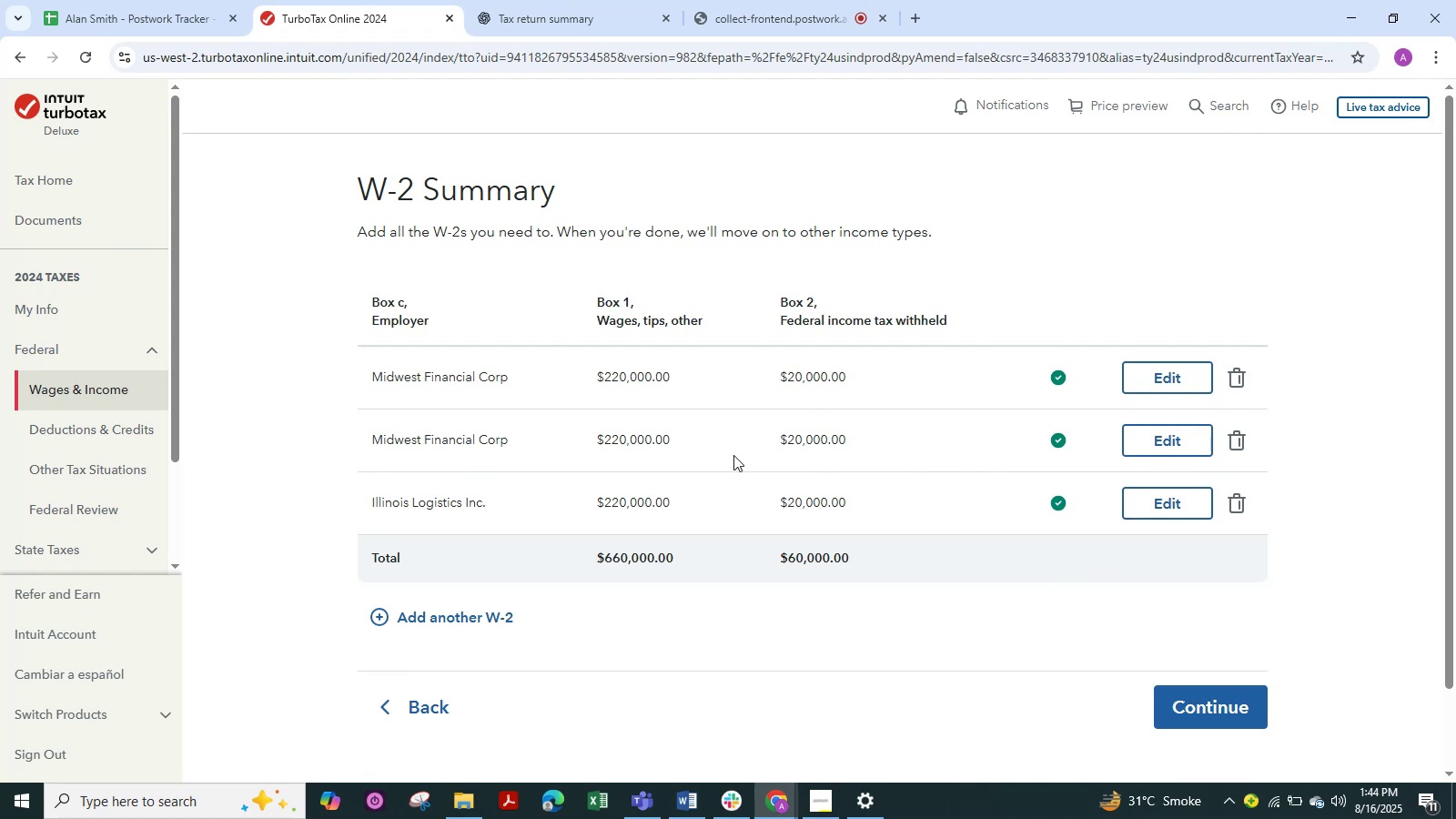 
wait(8.15)
 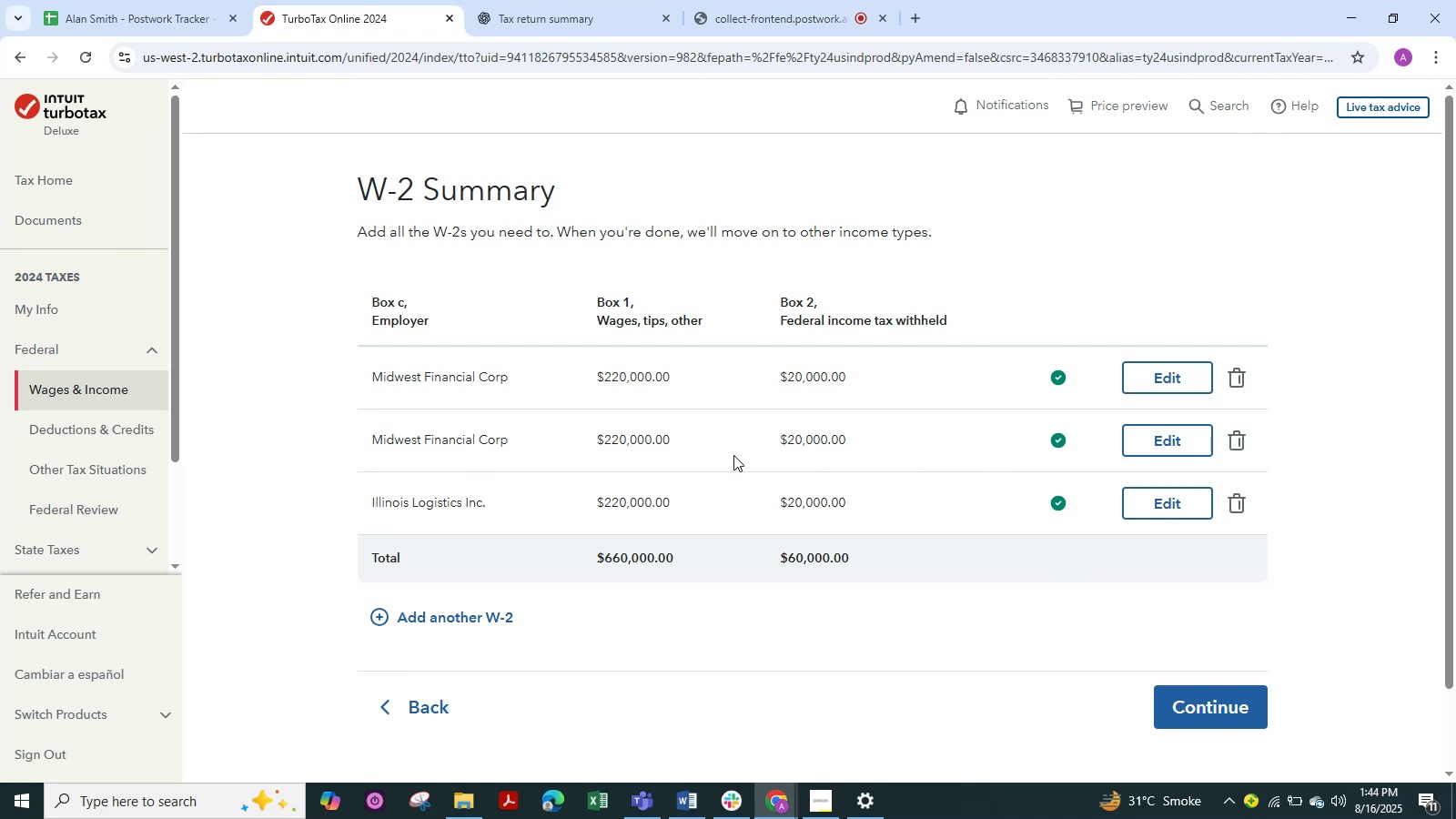 
left_click([701, 815])
 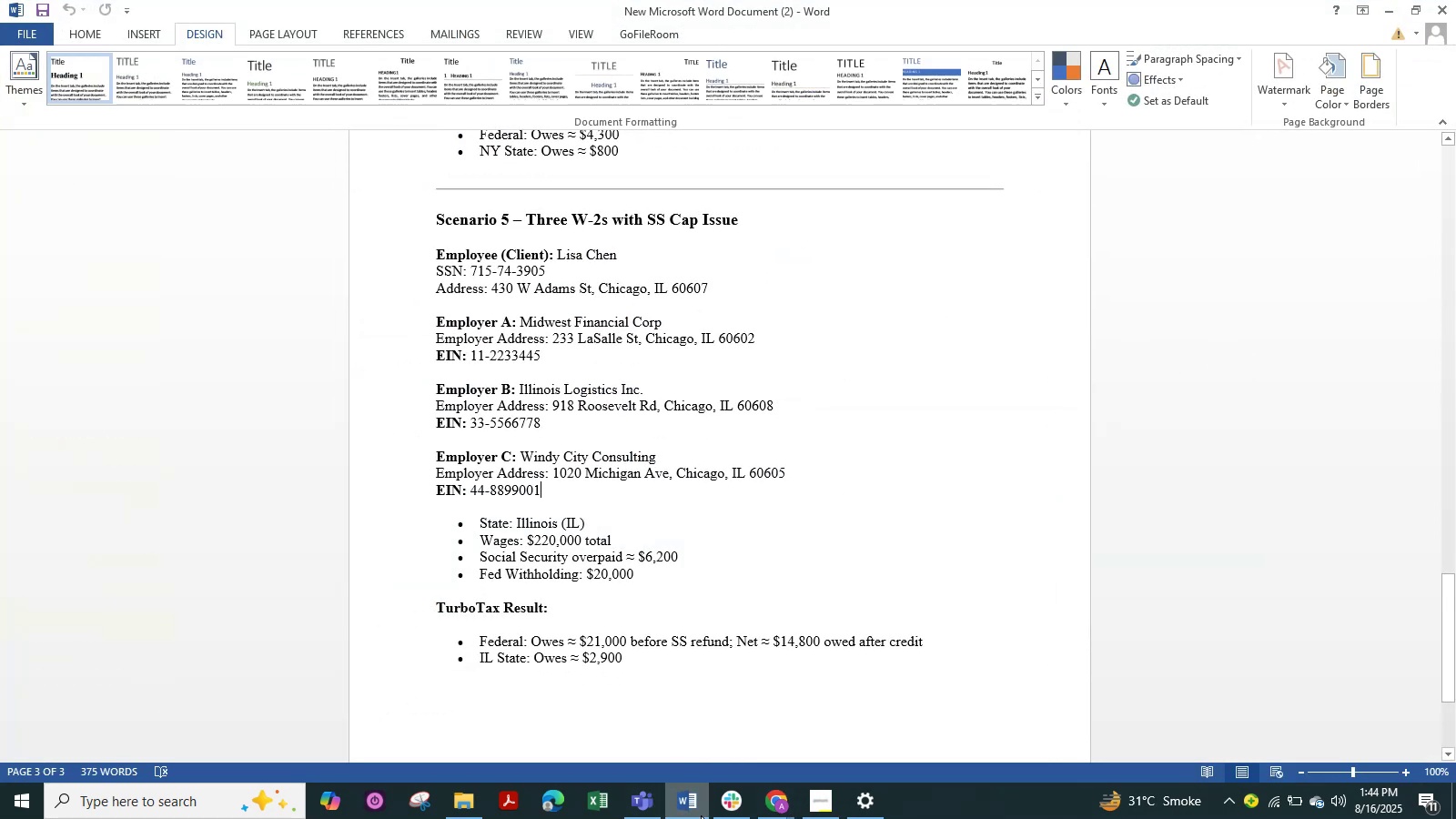 
left_click([701, 815])
 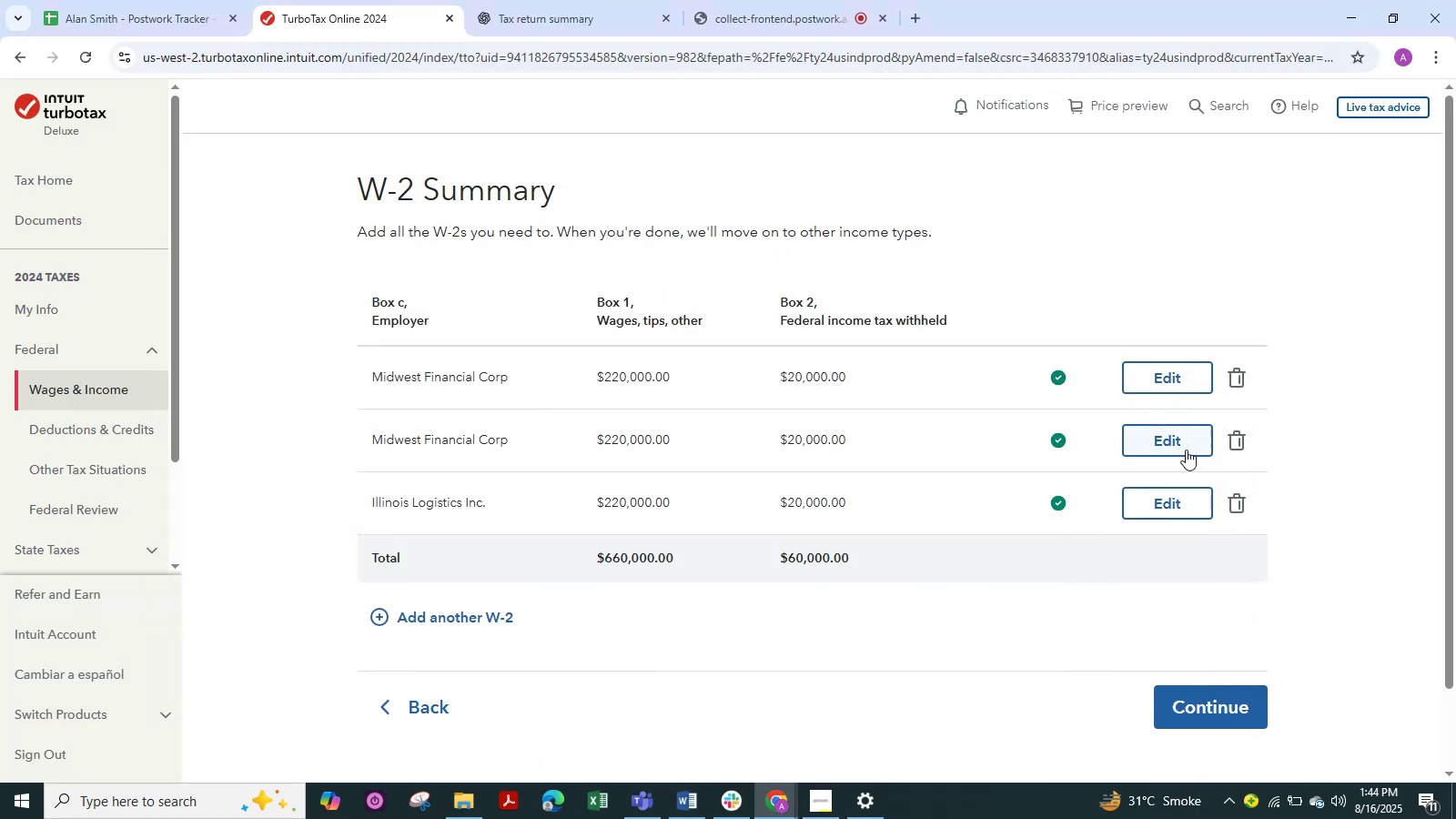 
left_click([1186, 450])
 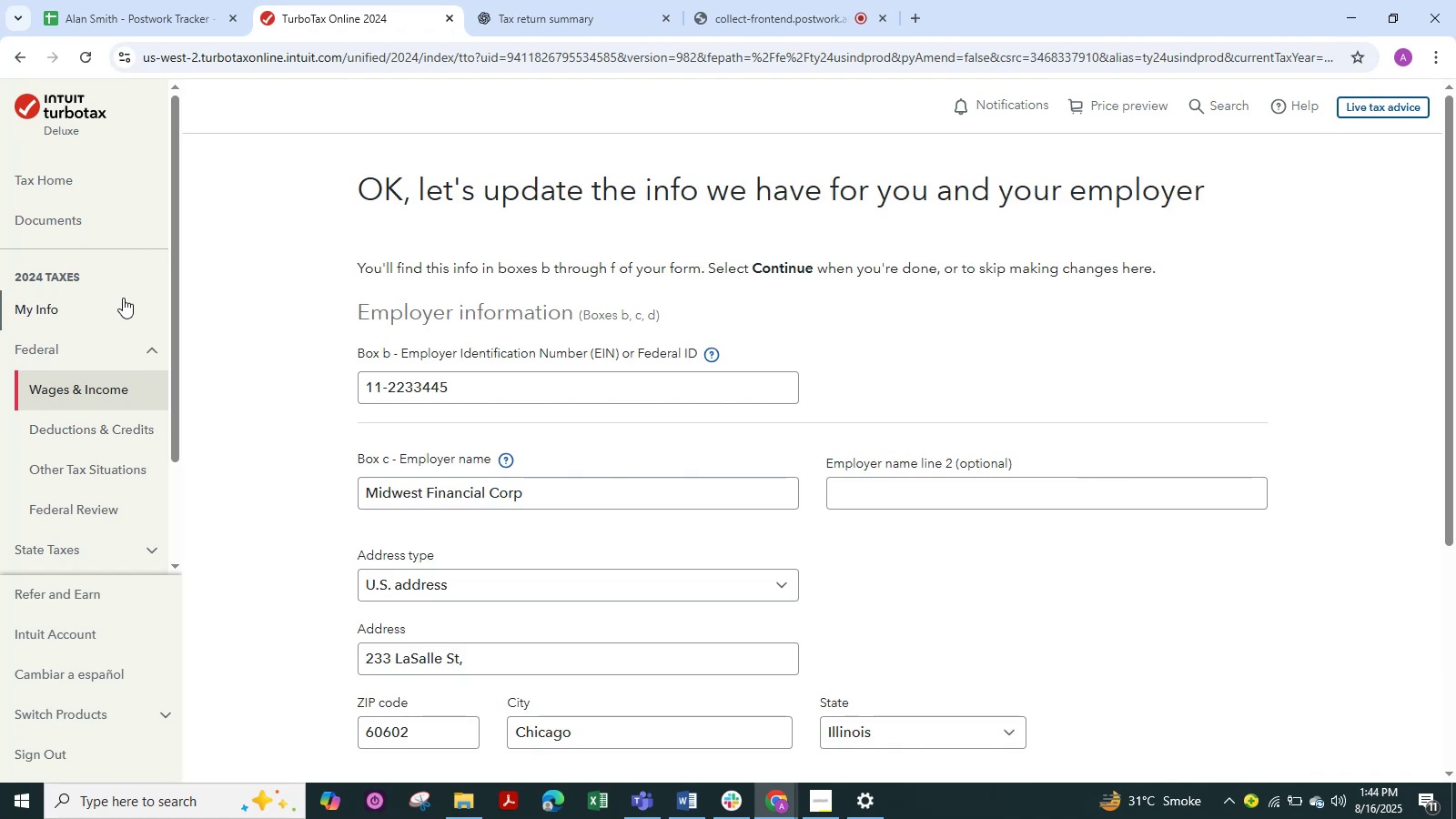 
scroll: coordinate [778, 466], scroll_direction: down, amount: 2.0
 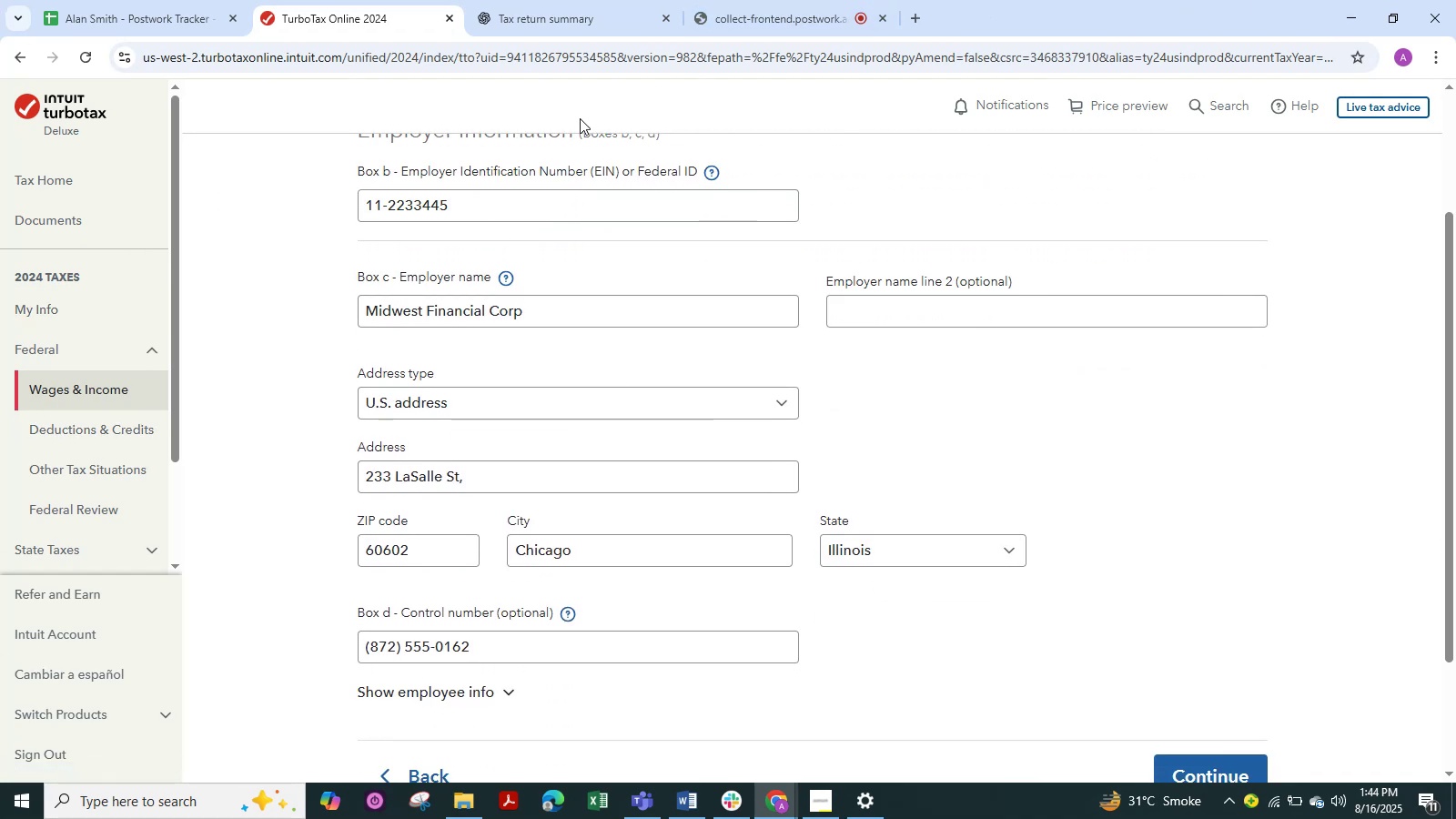 
wait(6.38)
 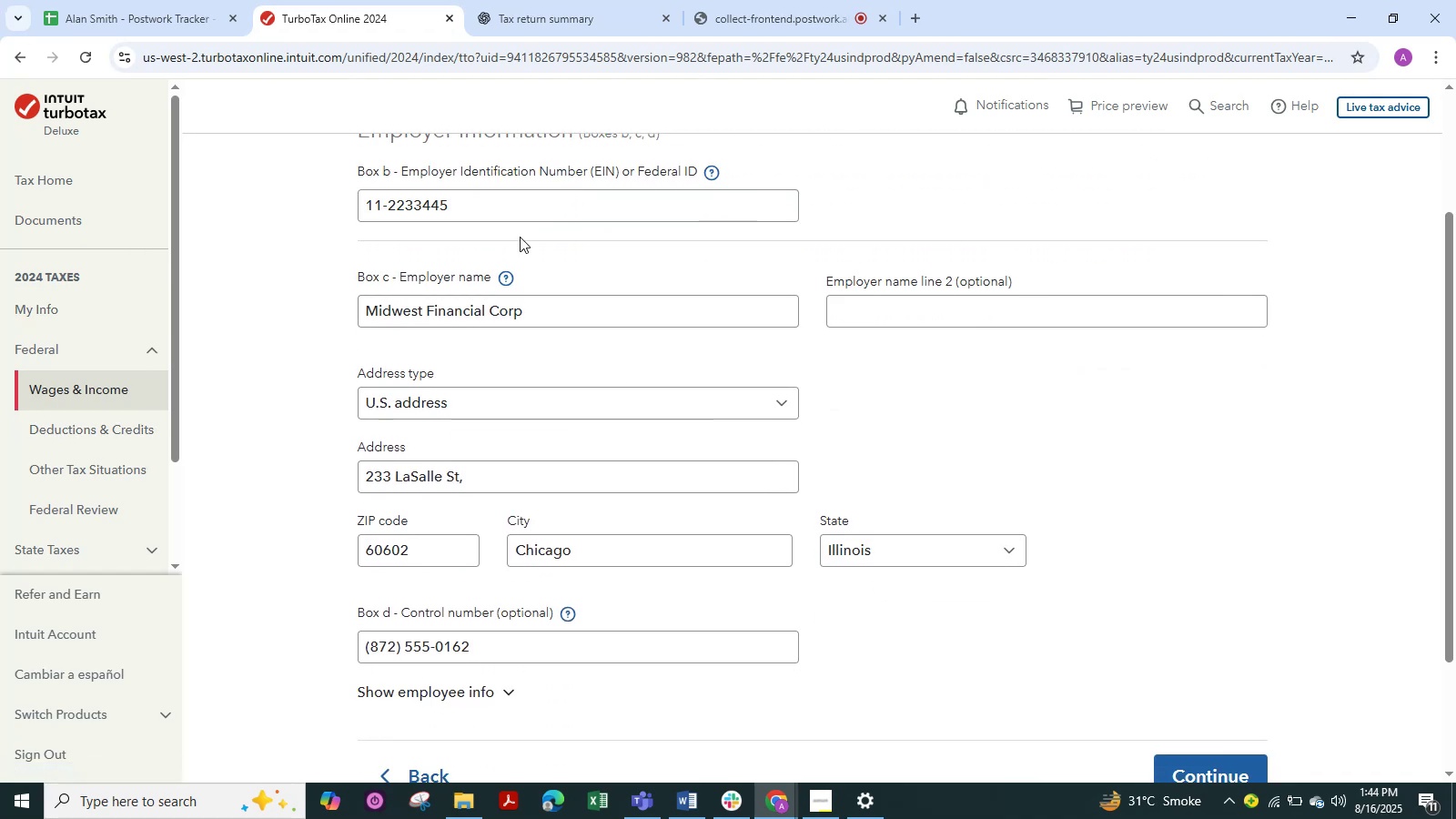 
scroll: coordinate [1066, 713], scroll_direction: down, amount: 3.0
 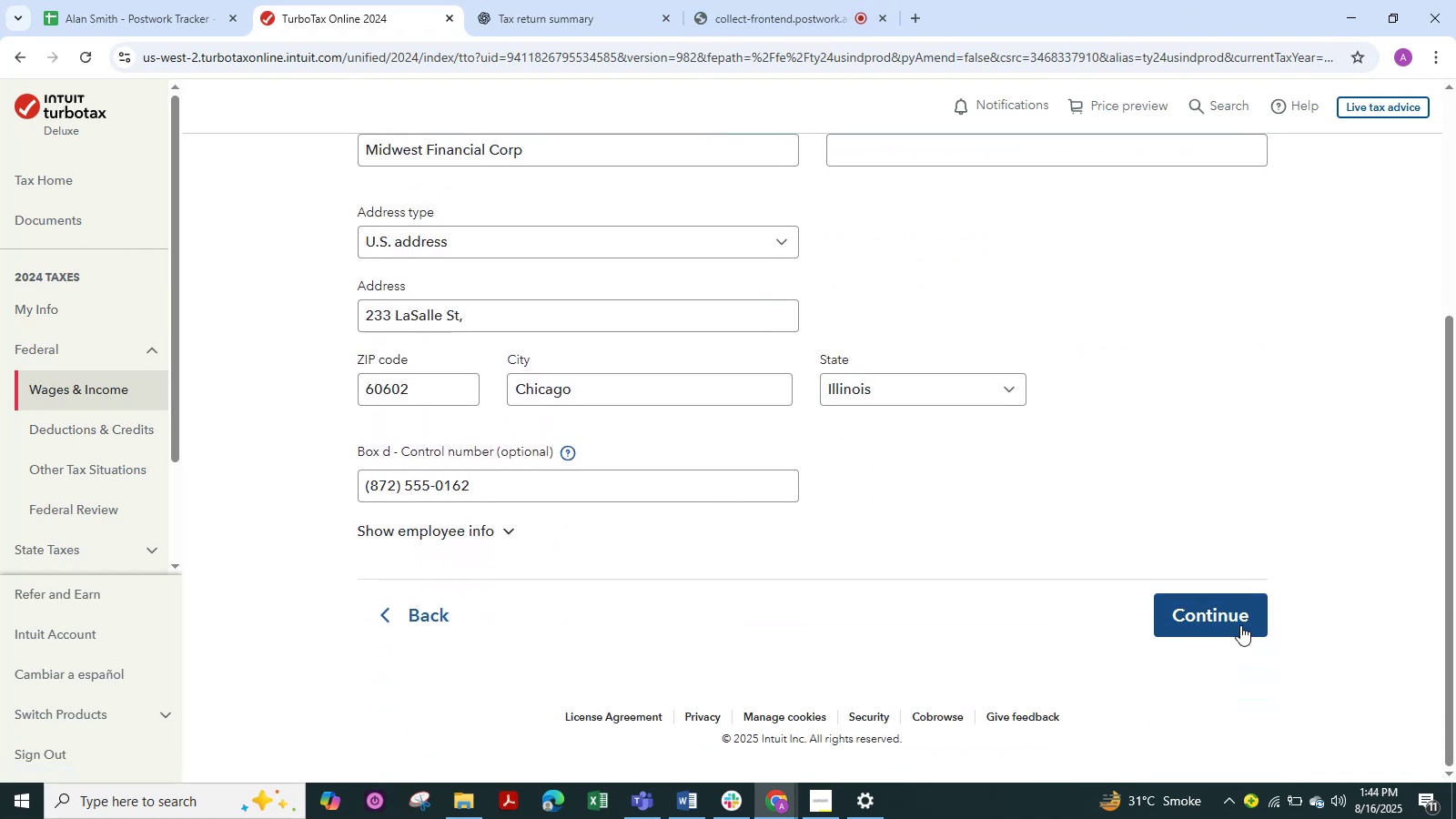 
left_click([1240, 625])
 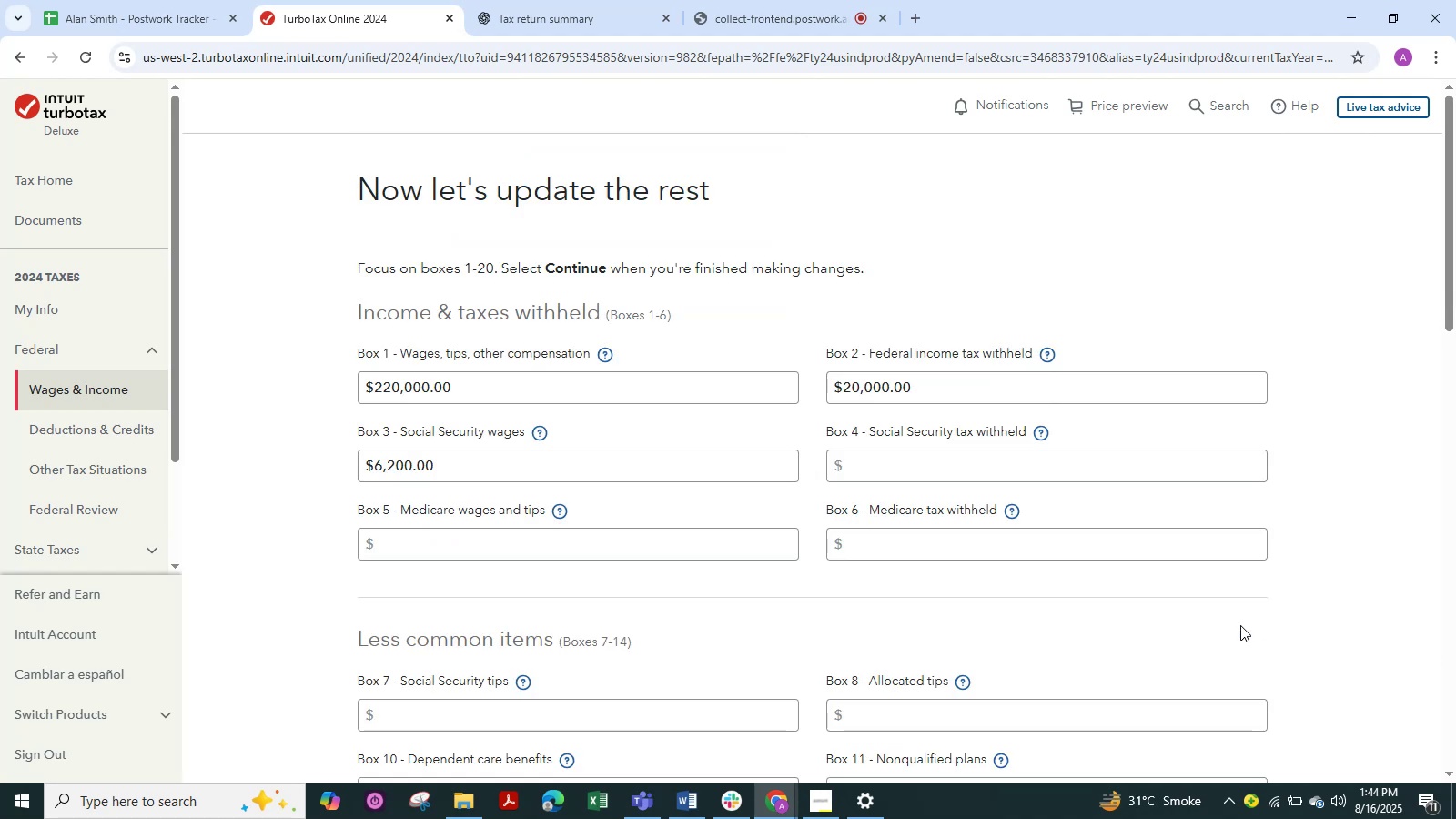 
scroll: coordinate [1268, 722], scroll_direction: down, amount: 15.0
 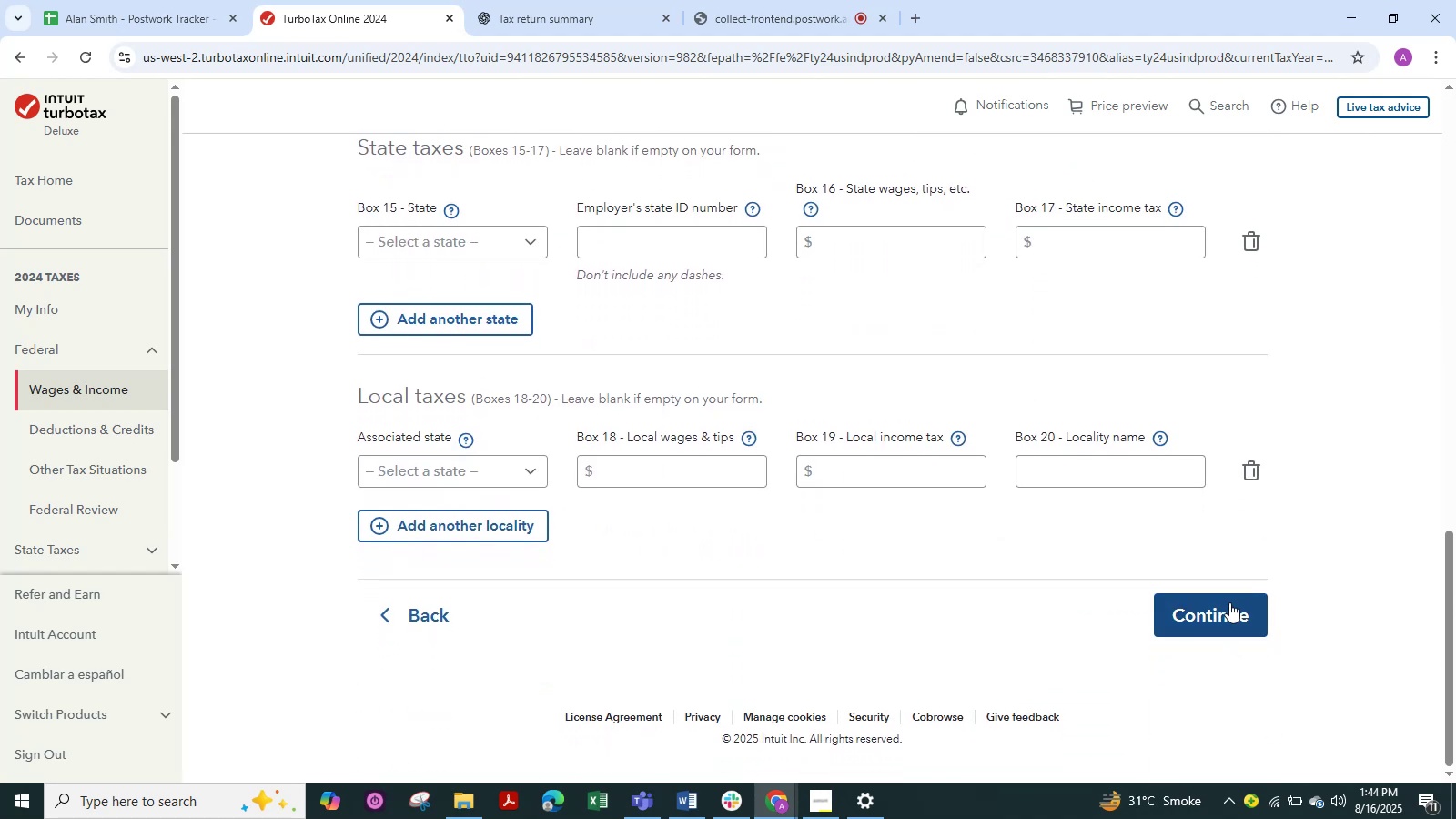 
left_click([1229, 602])
 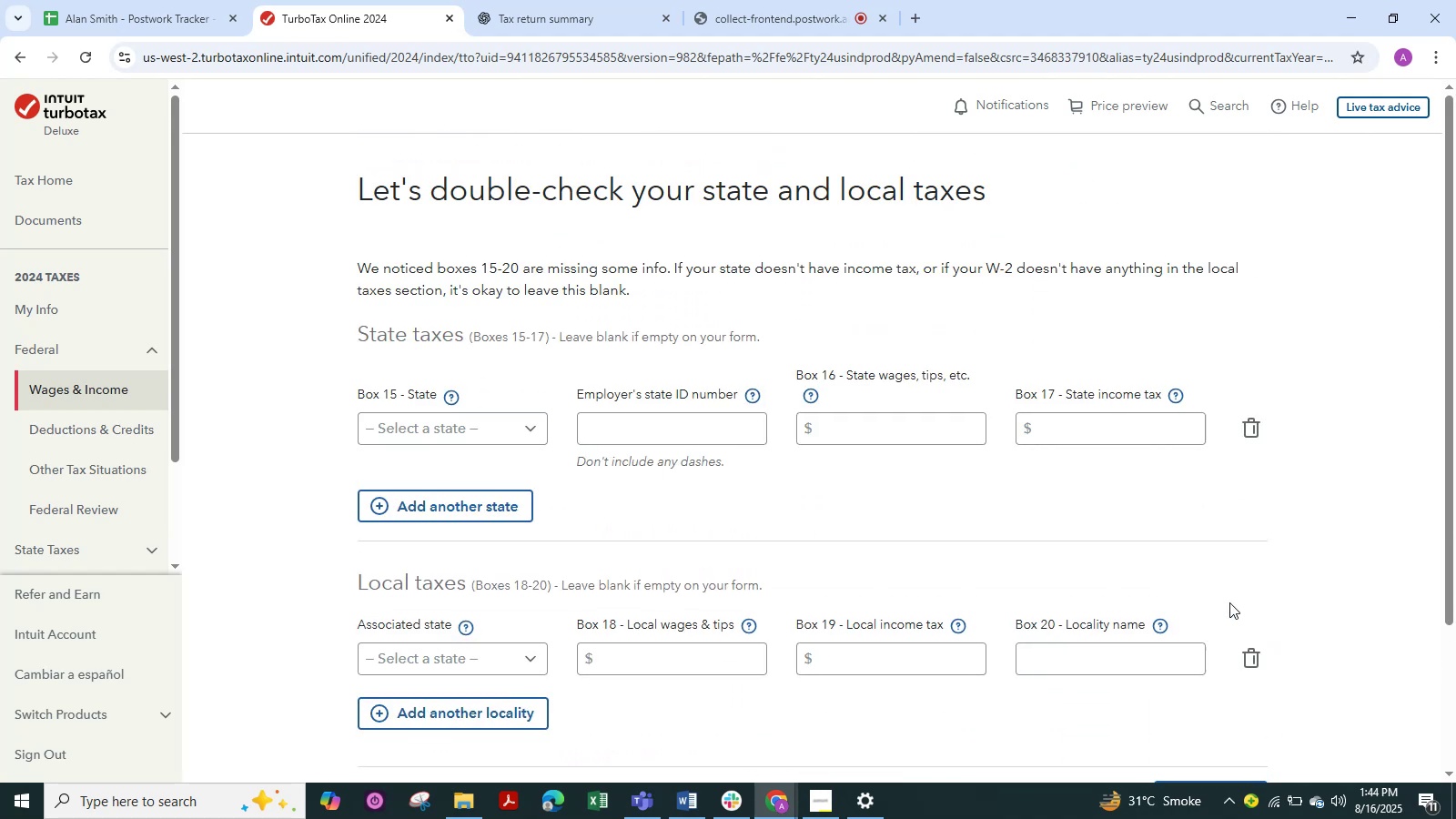 
scroll: coordinate [1094, 595], scroll_direction: down, amount: 5.0
 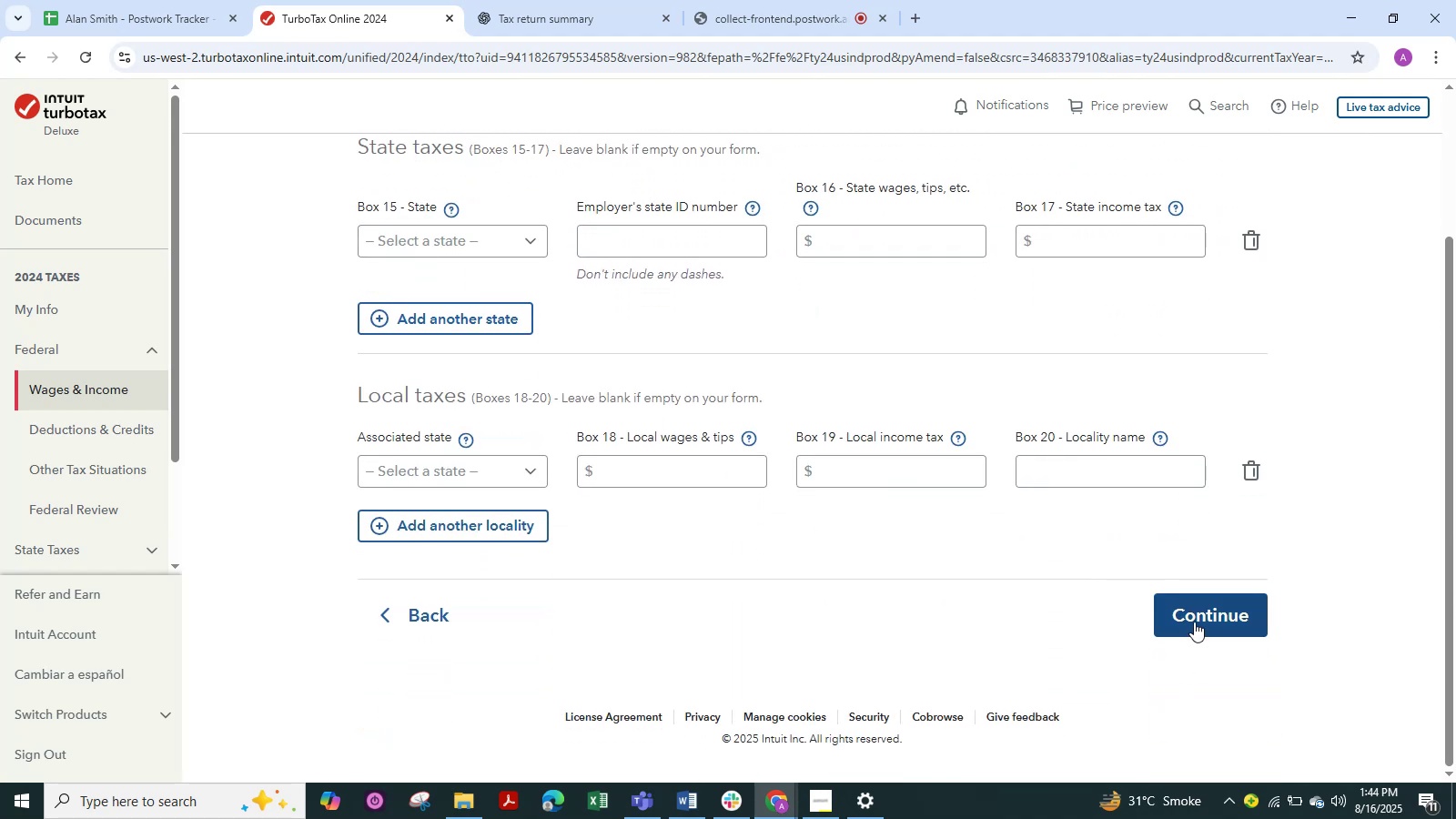 
left_click([1198, 612])
 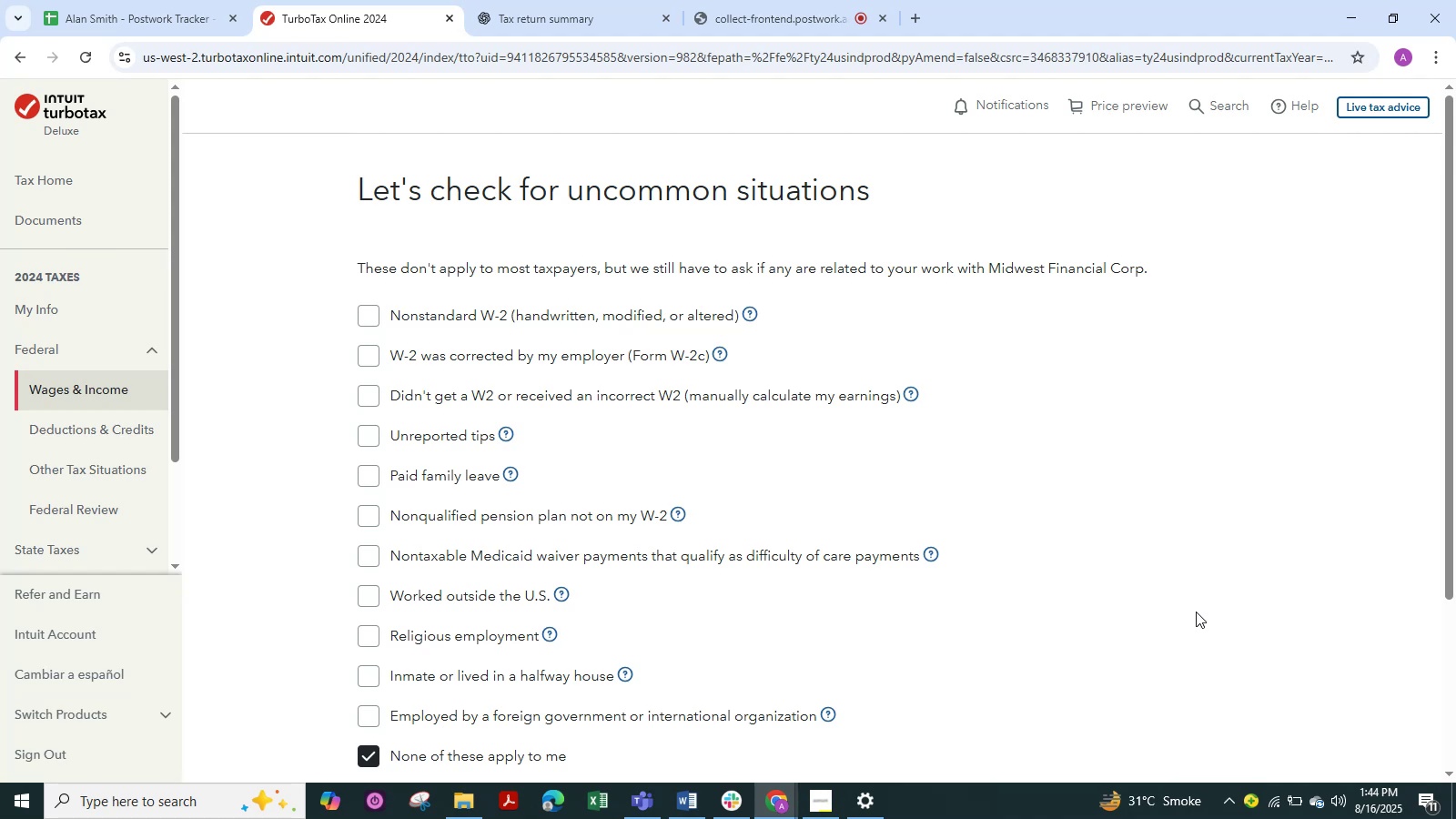 
scroll: coordinate [965, 450], scroll_direction: down, amount: 6.0
 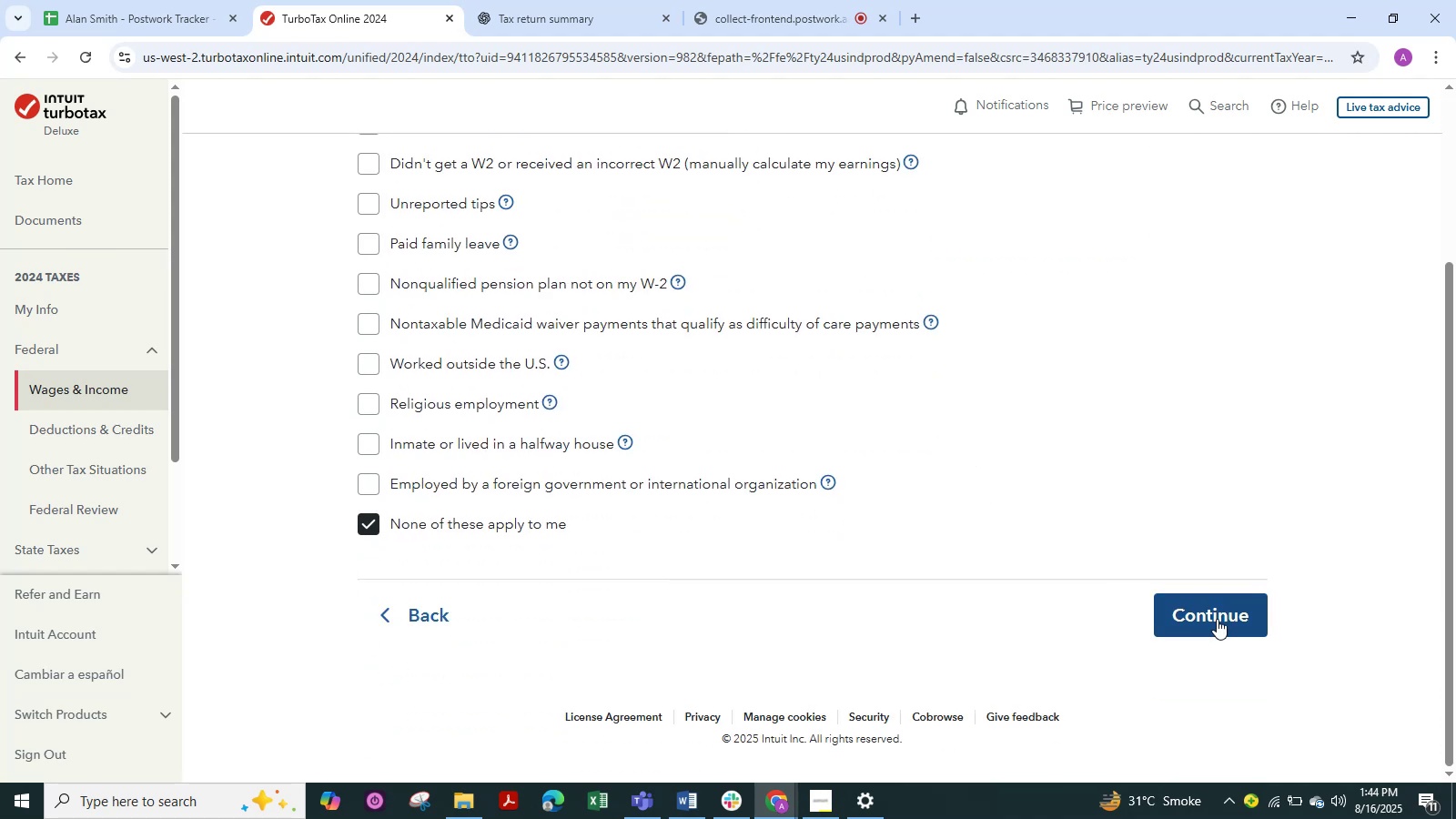 
left_click([1217, 619])
 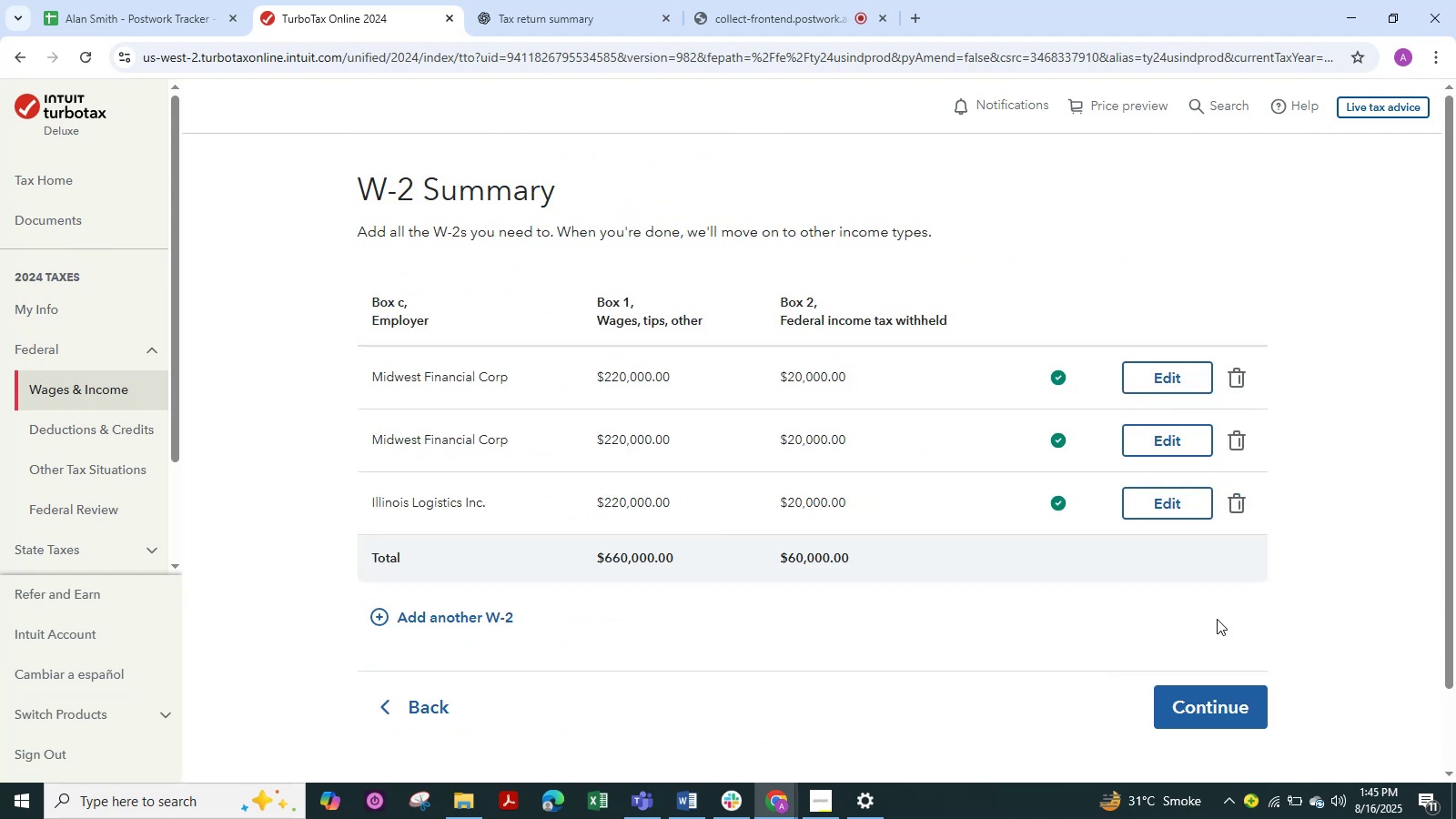 
wait(8.34)
 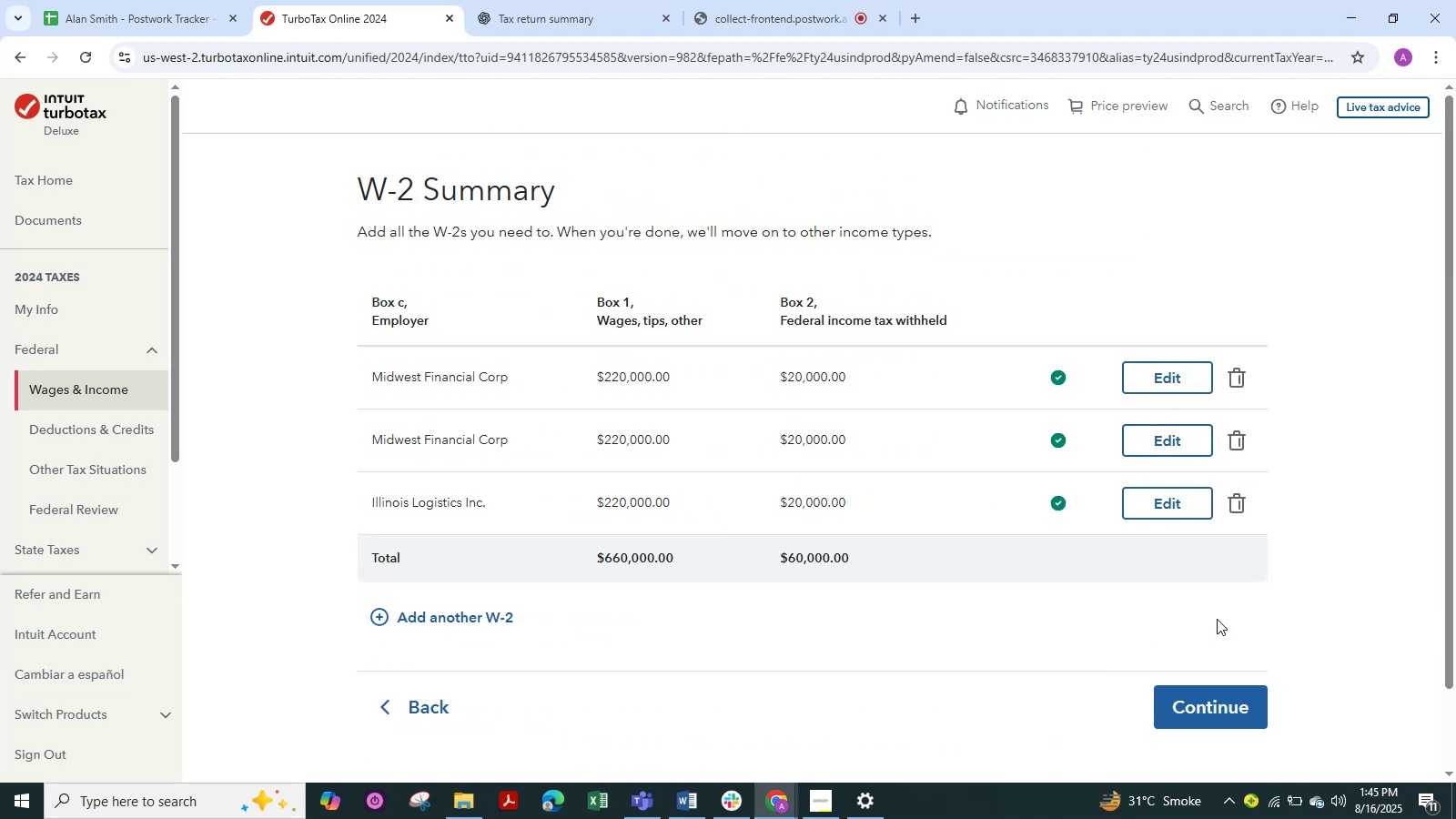 
left_click([1177, 377])
 